 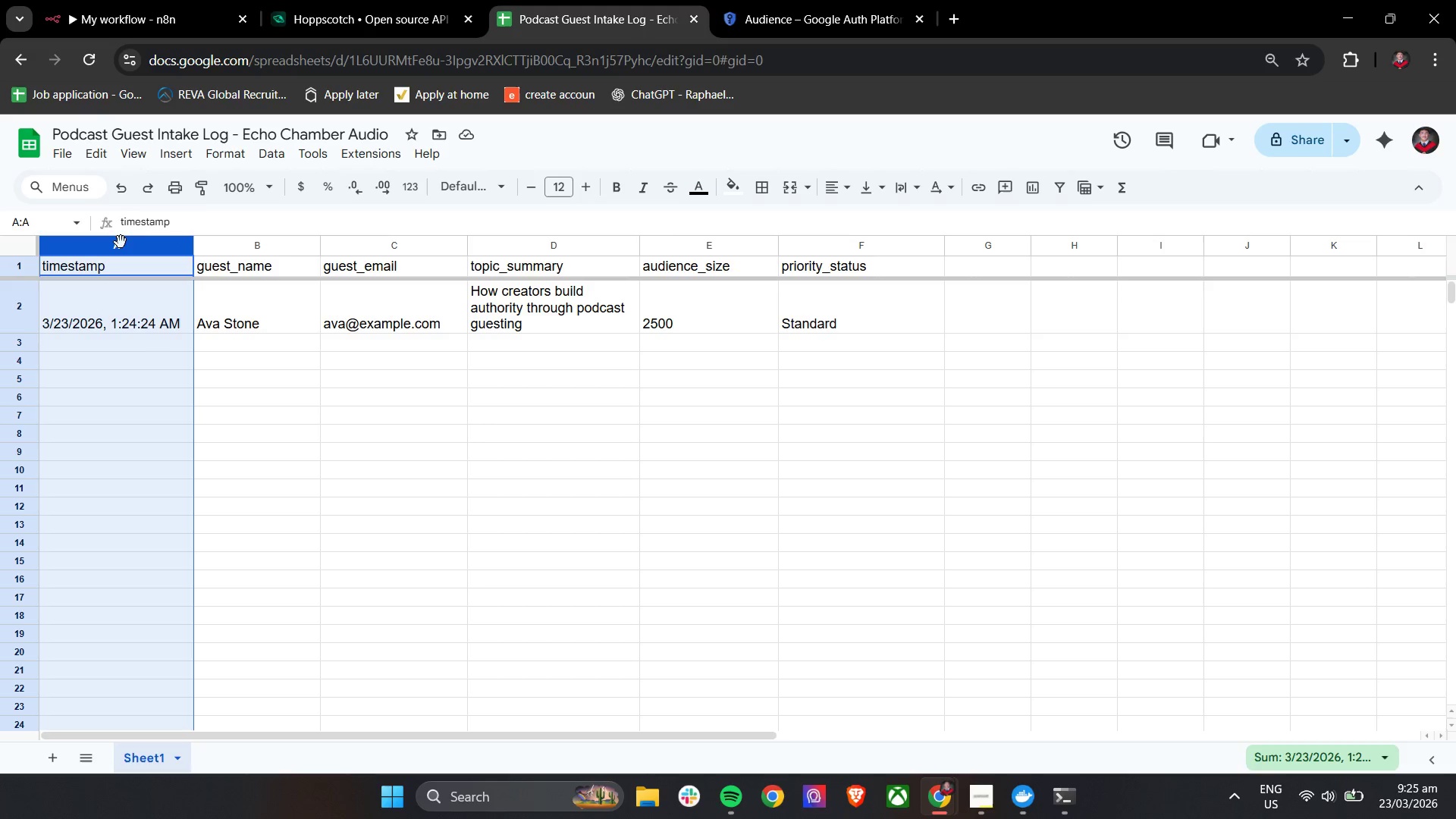 
left_click([229, 156])
 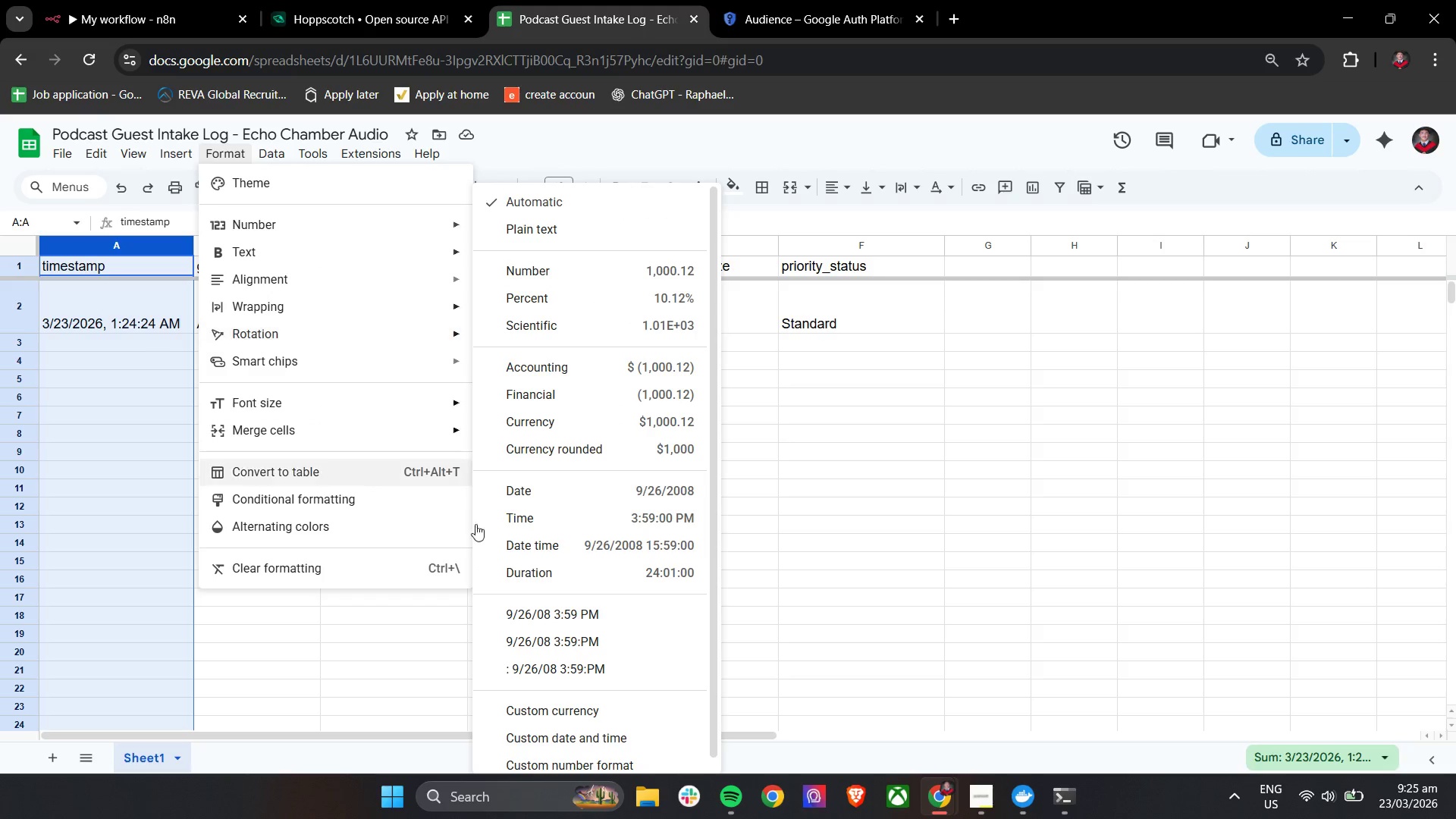 
left_click([528, 731])
 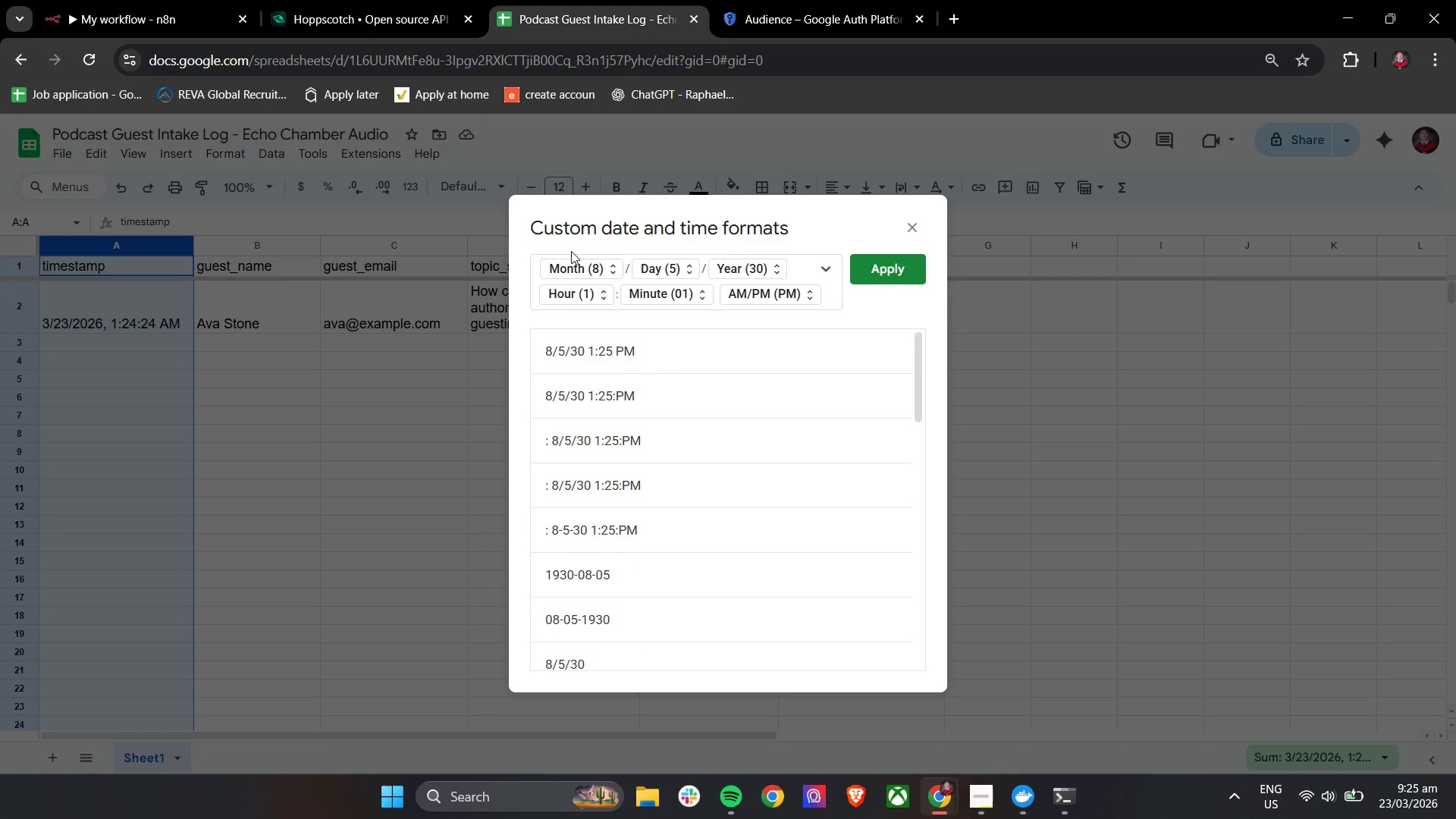 
left_click([827, 290])
 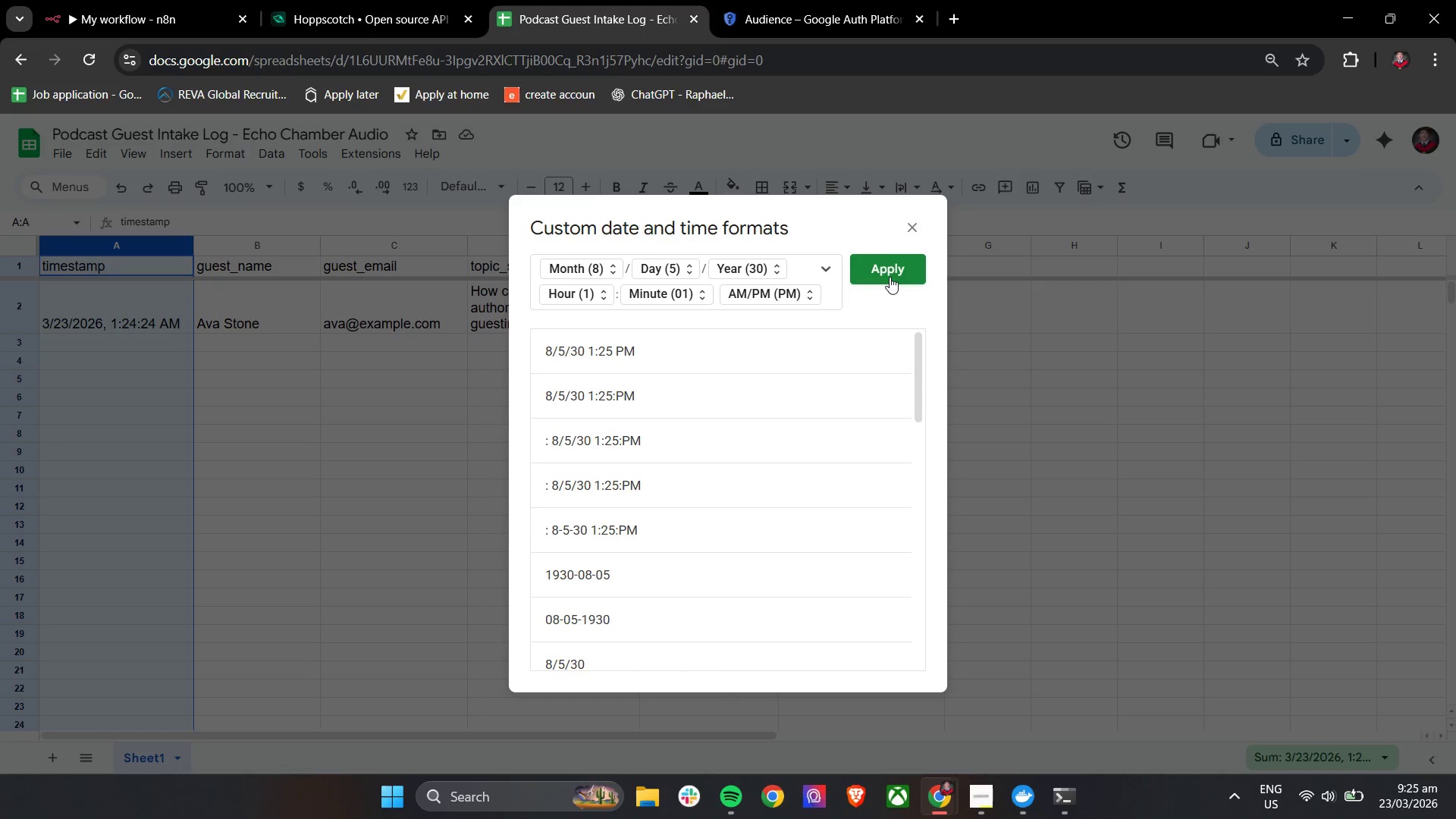 
wait(14.05)
 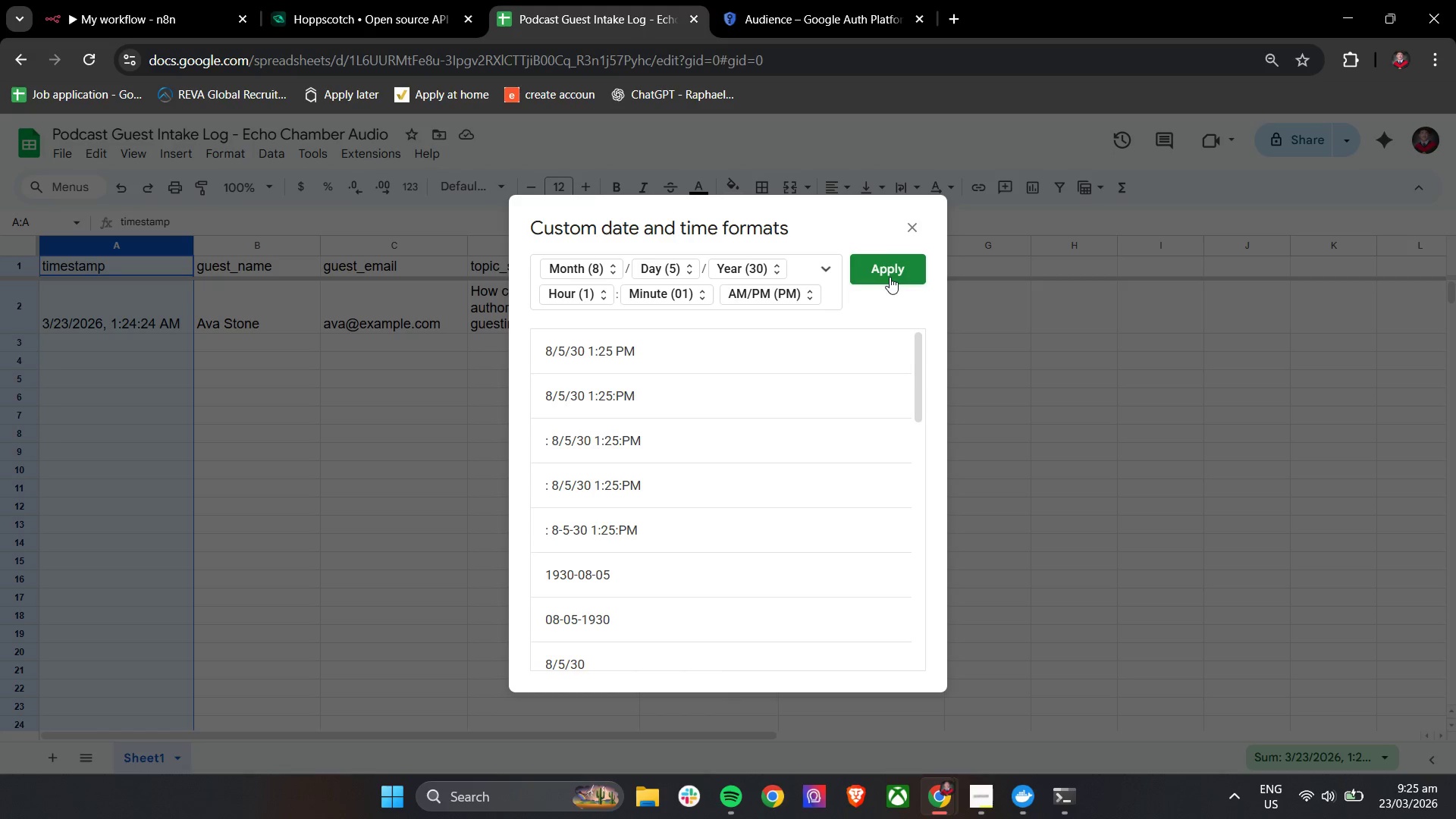 
left_click([871, 267])
 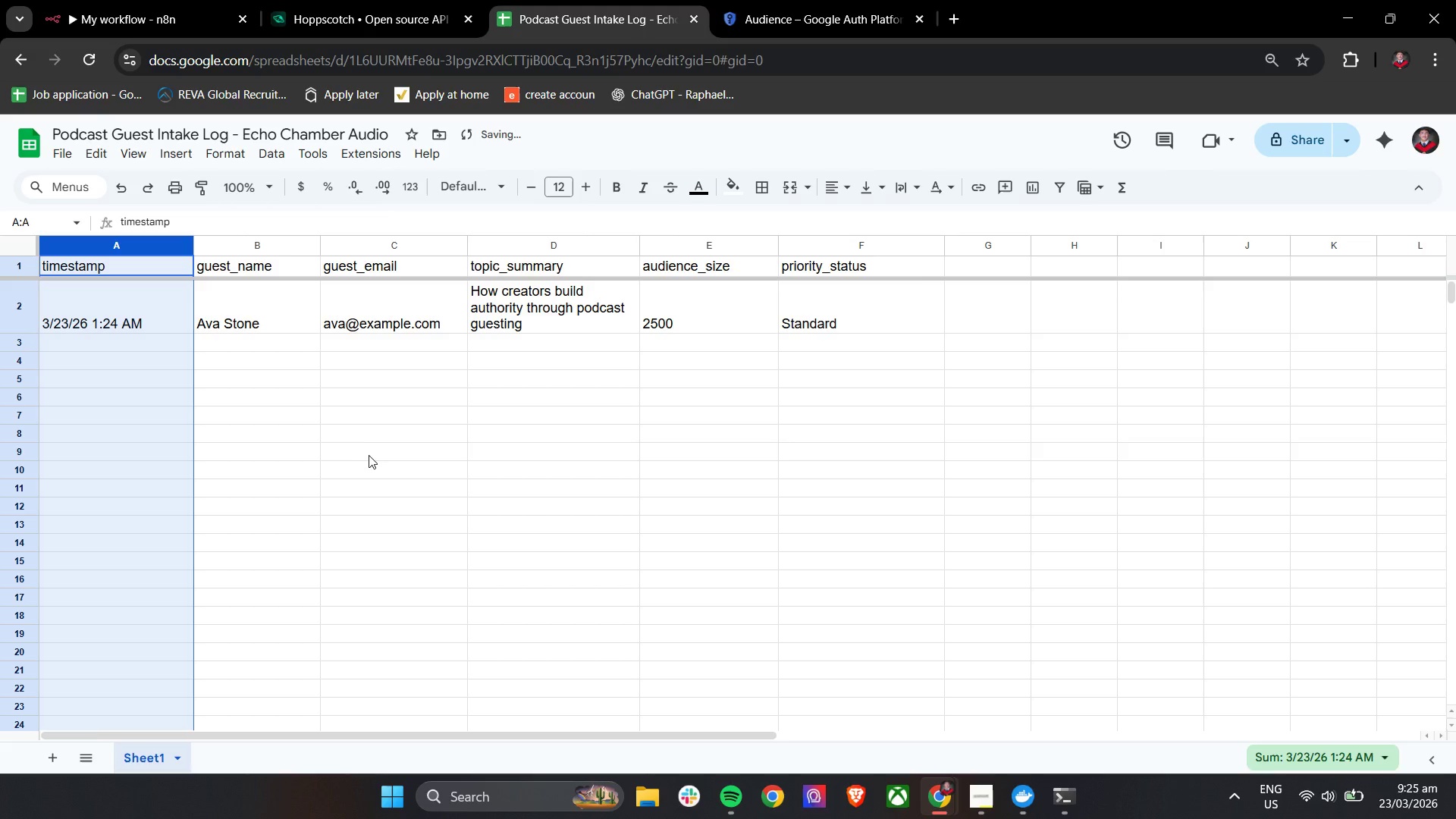 
left_click([372, 458])
 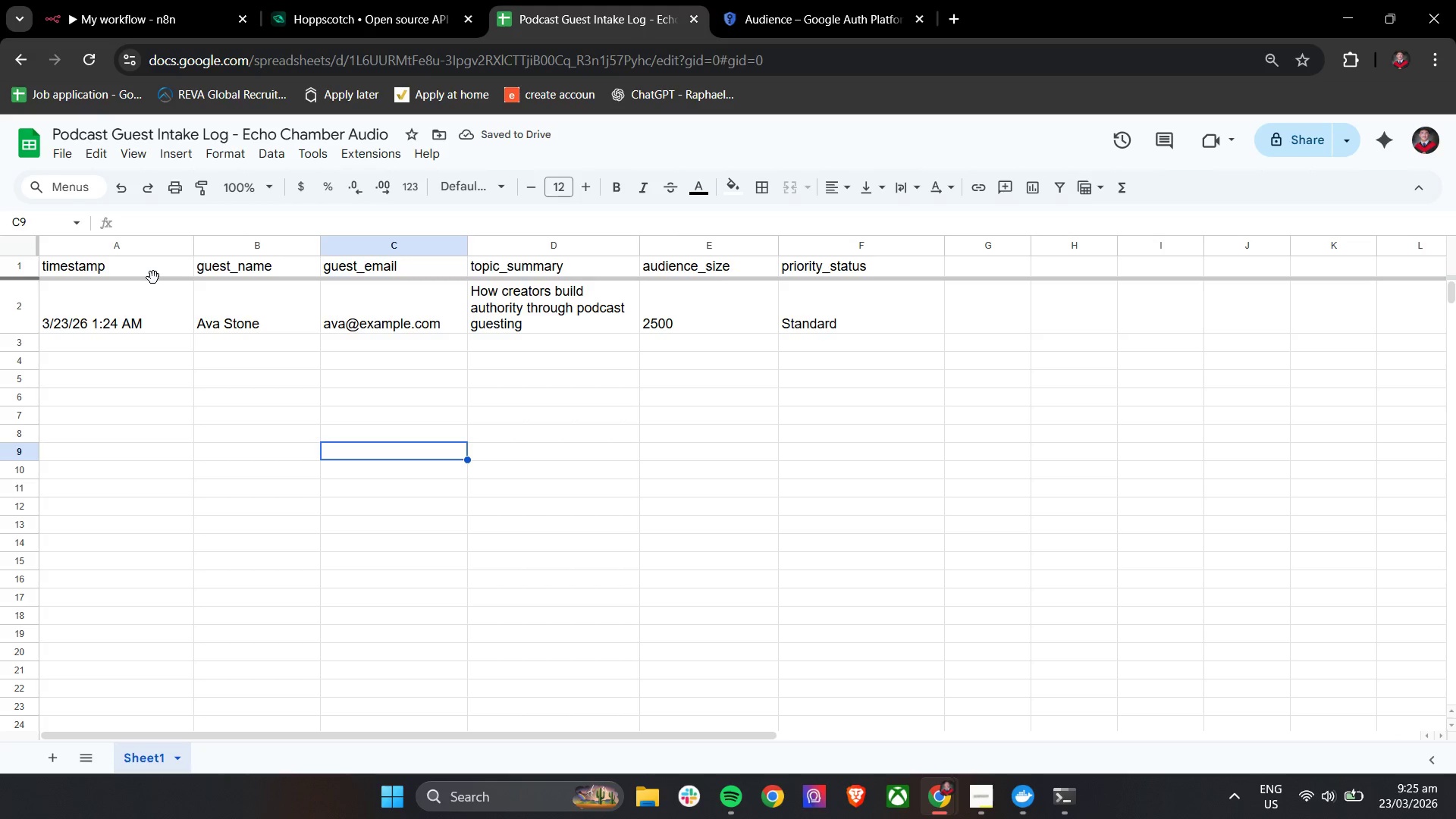 
left_click([153, 277])
 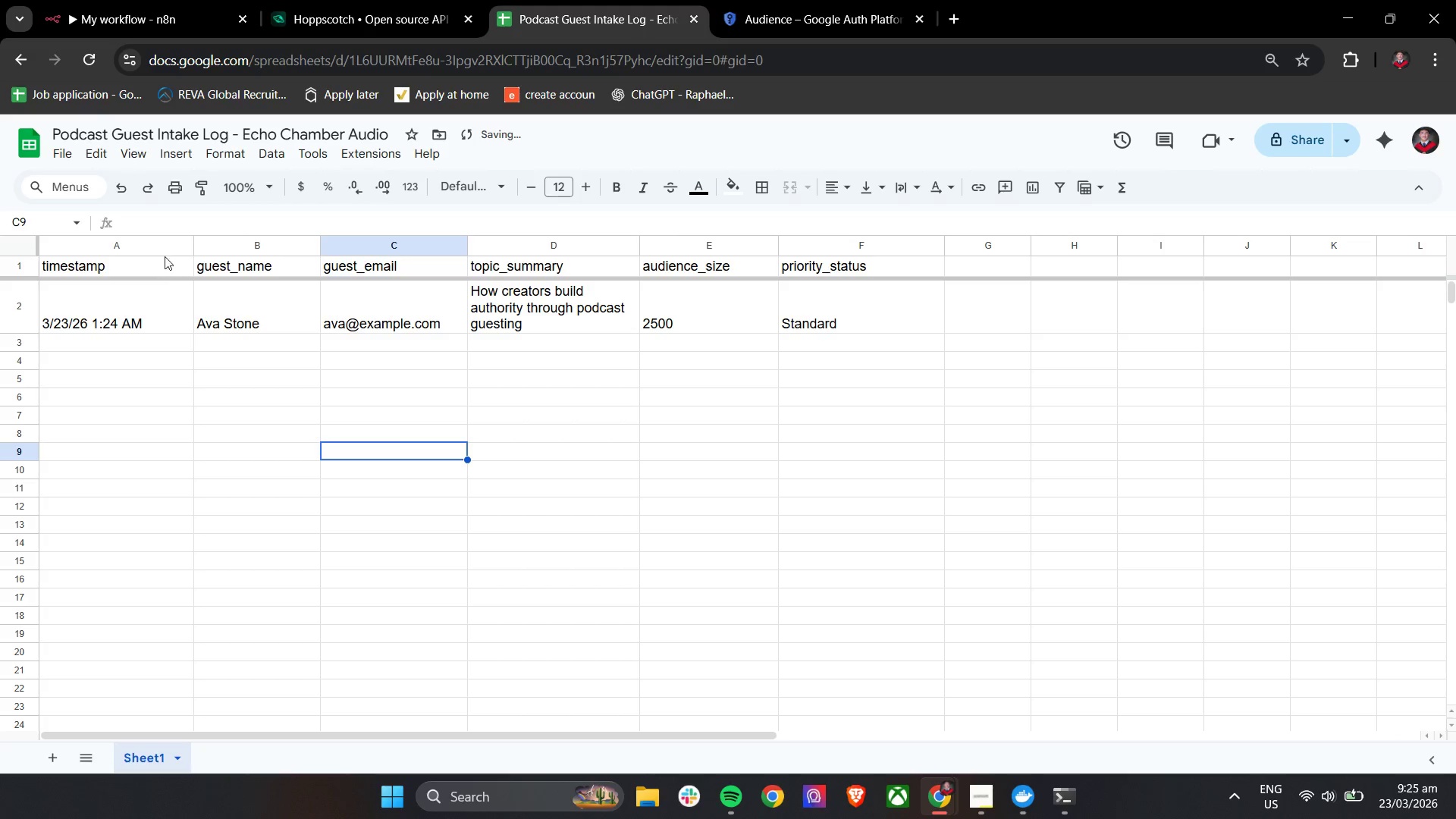 
left_click([167, 242])
 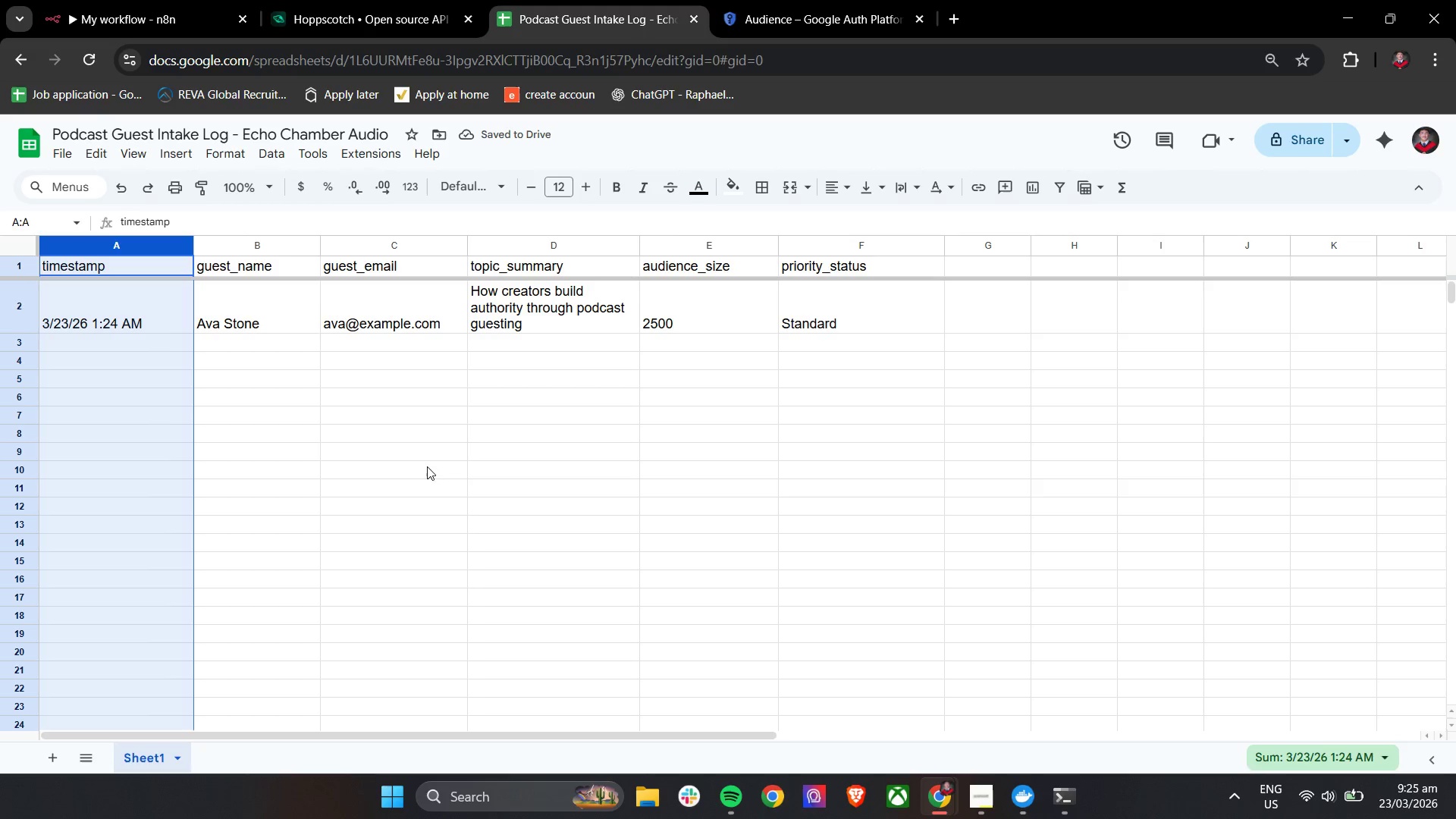 
left_click_drag(start_coordinate=[894, 298], to_coordinate=[92, 307])
 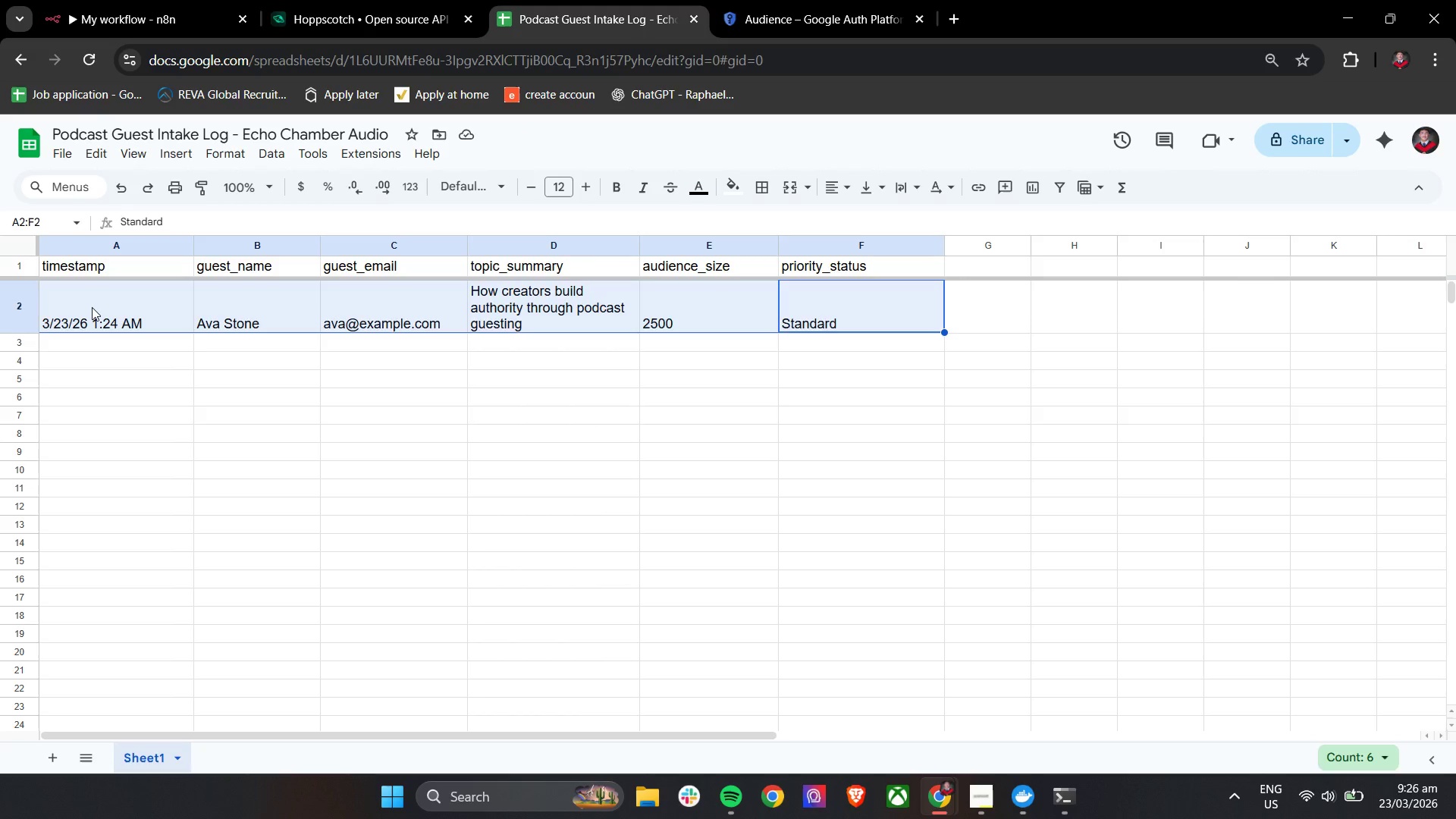 
key(Backspace)
 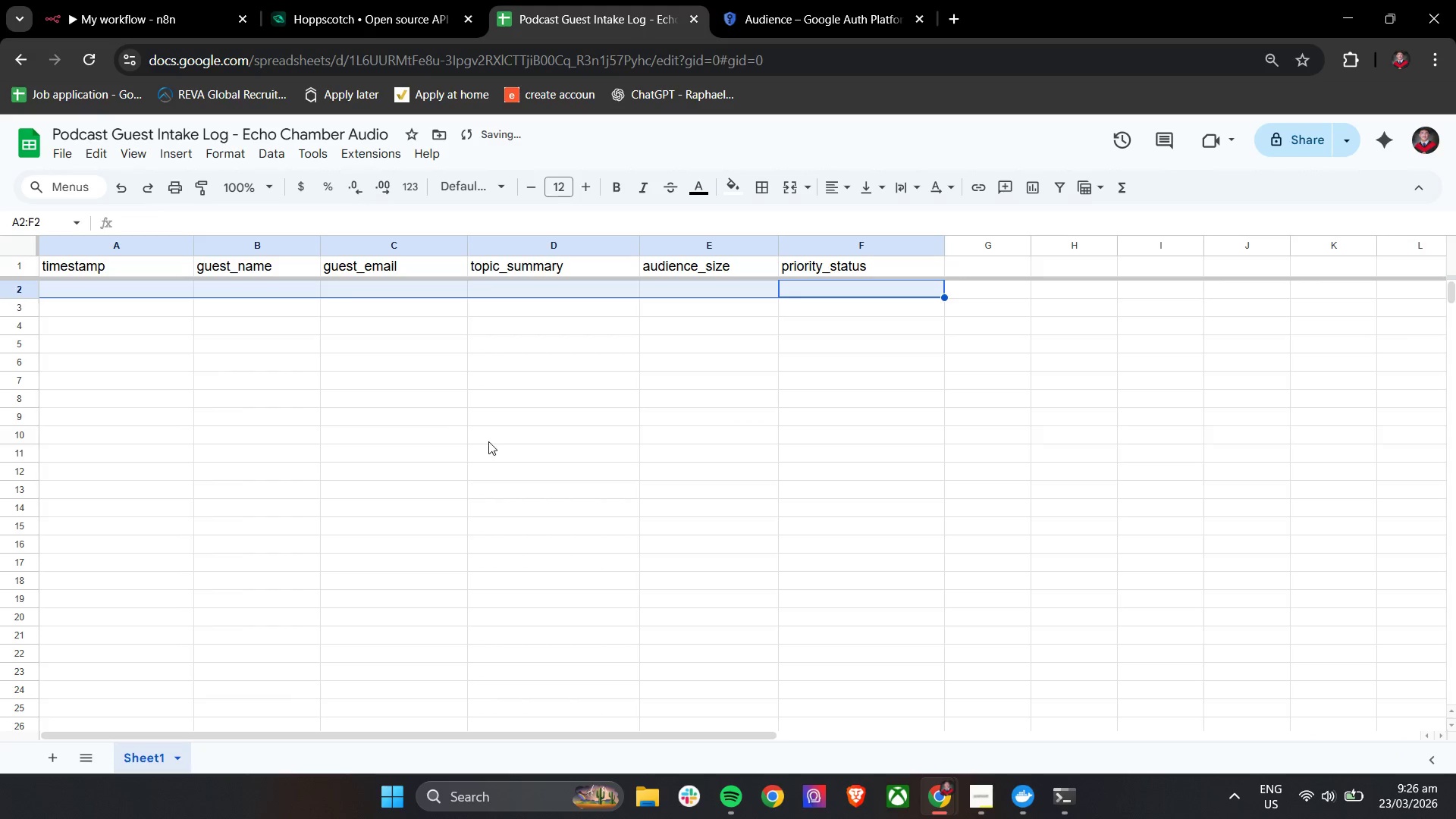 
left_click_drag(start_coordinate=[489, 441], to_coordinate=[497, 436])
 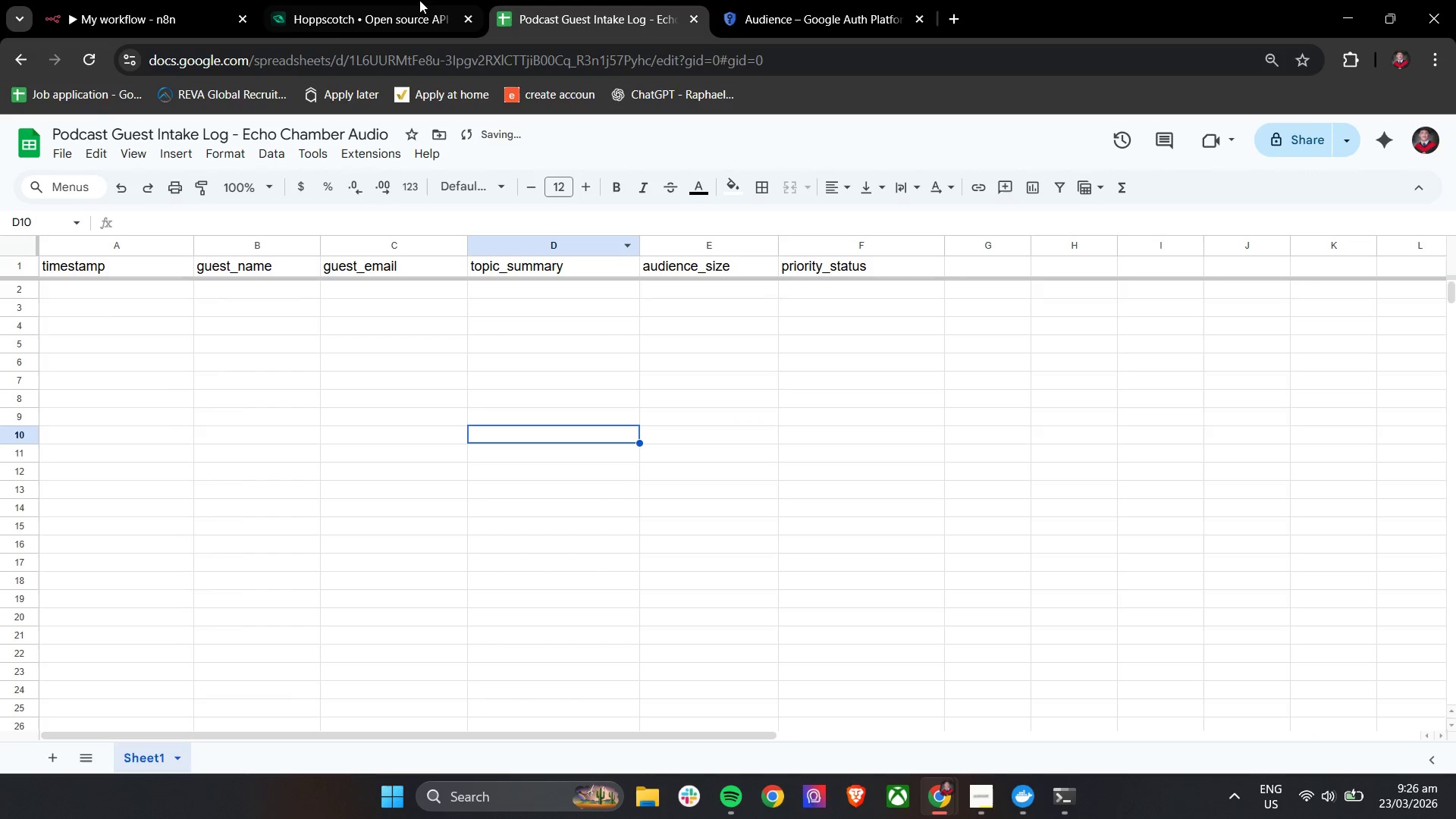 
left_click([419, 0])
 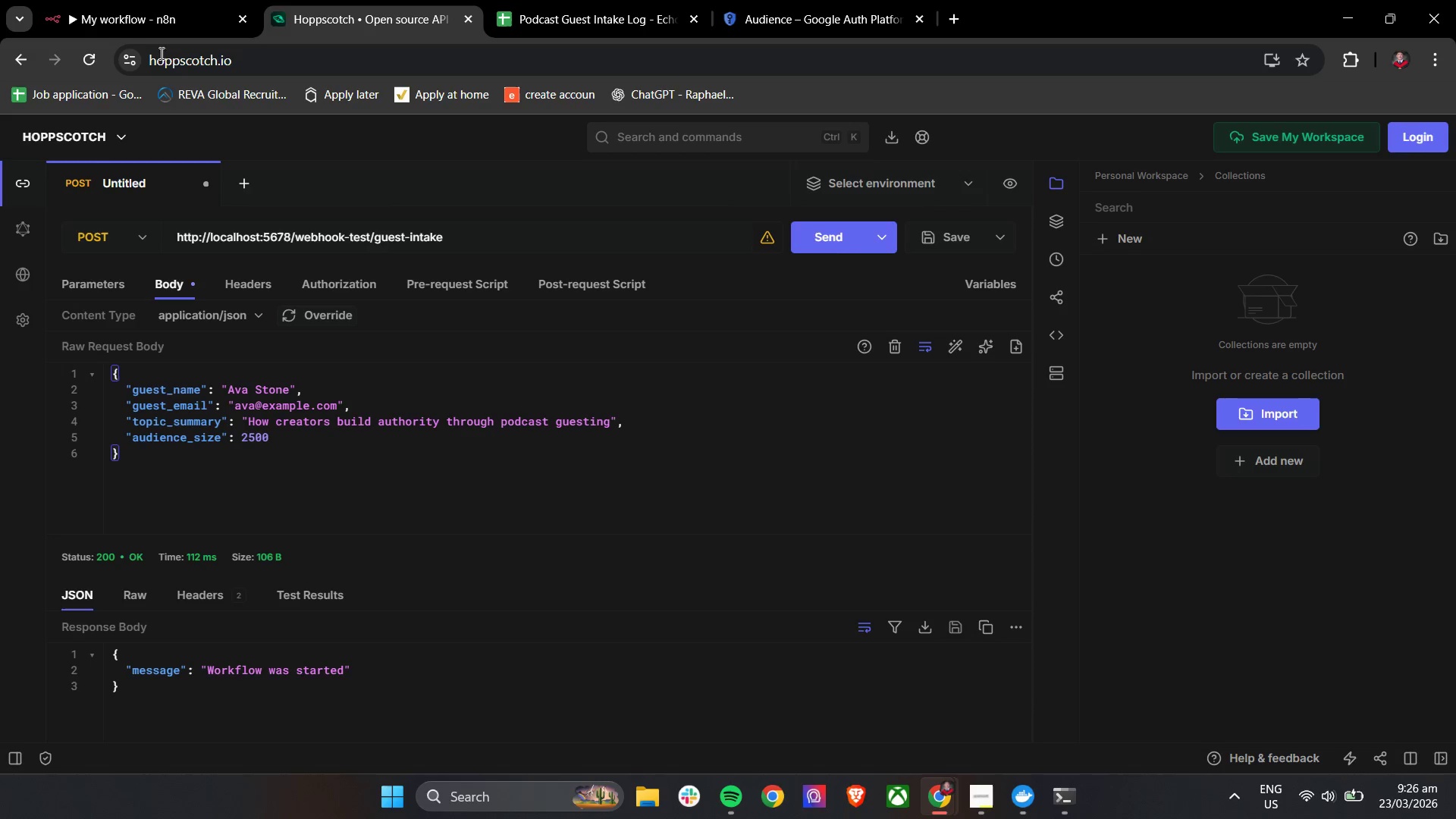 
left_click([129, 0])
 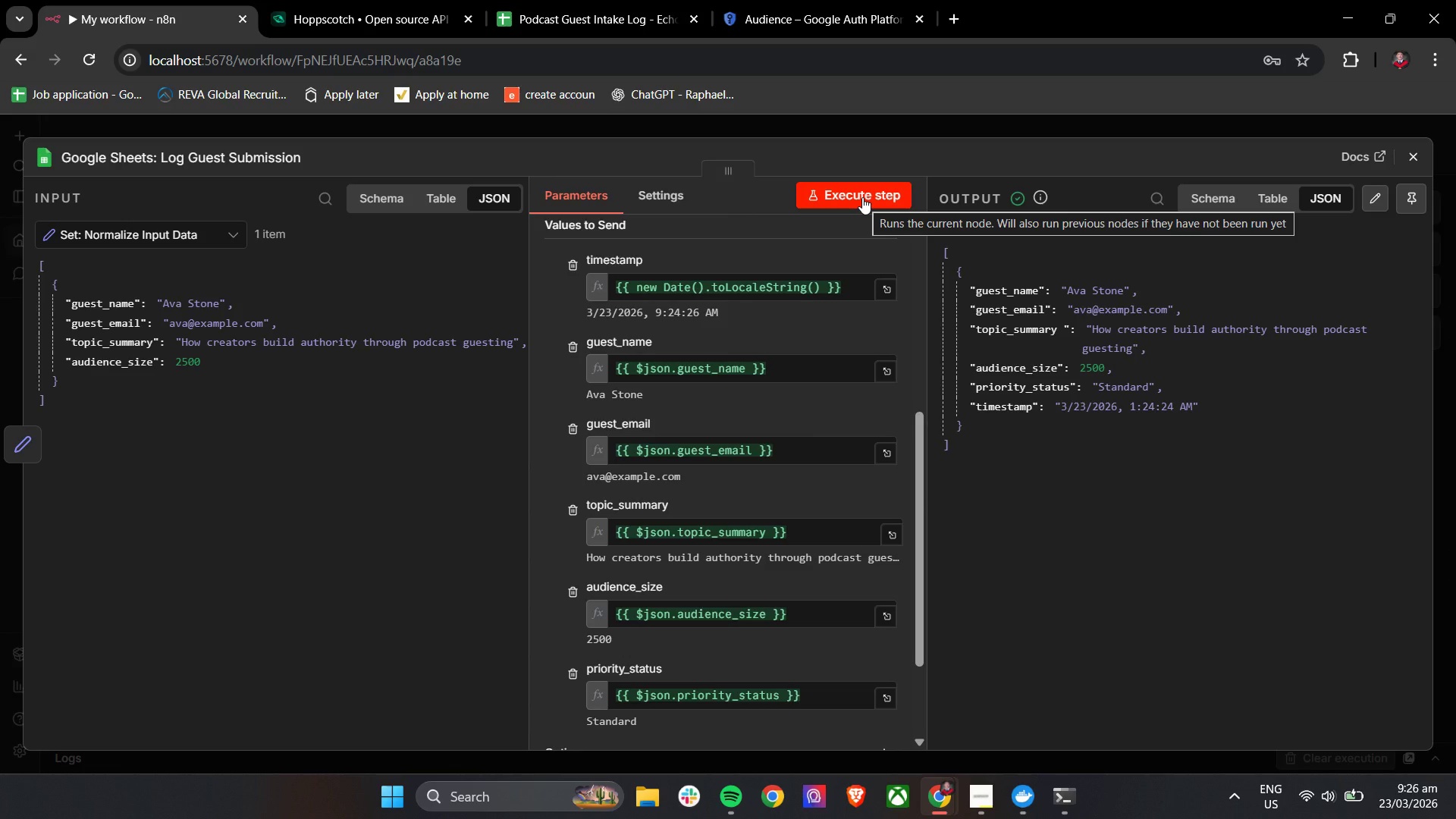 
left_click([860, 195])
 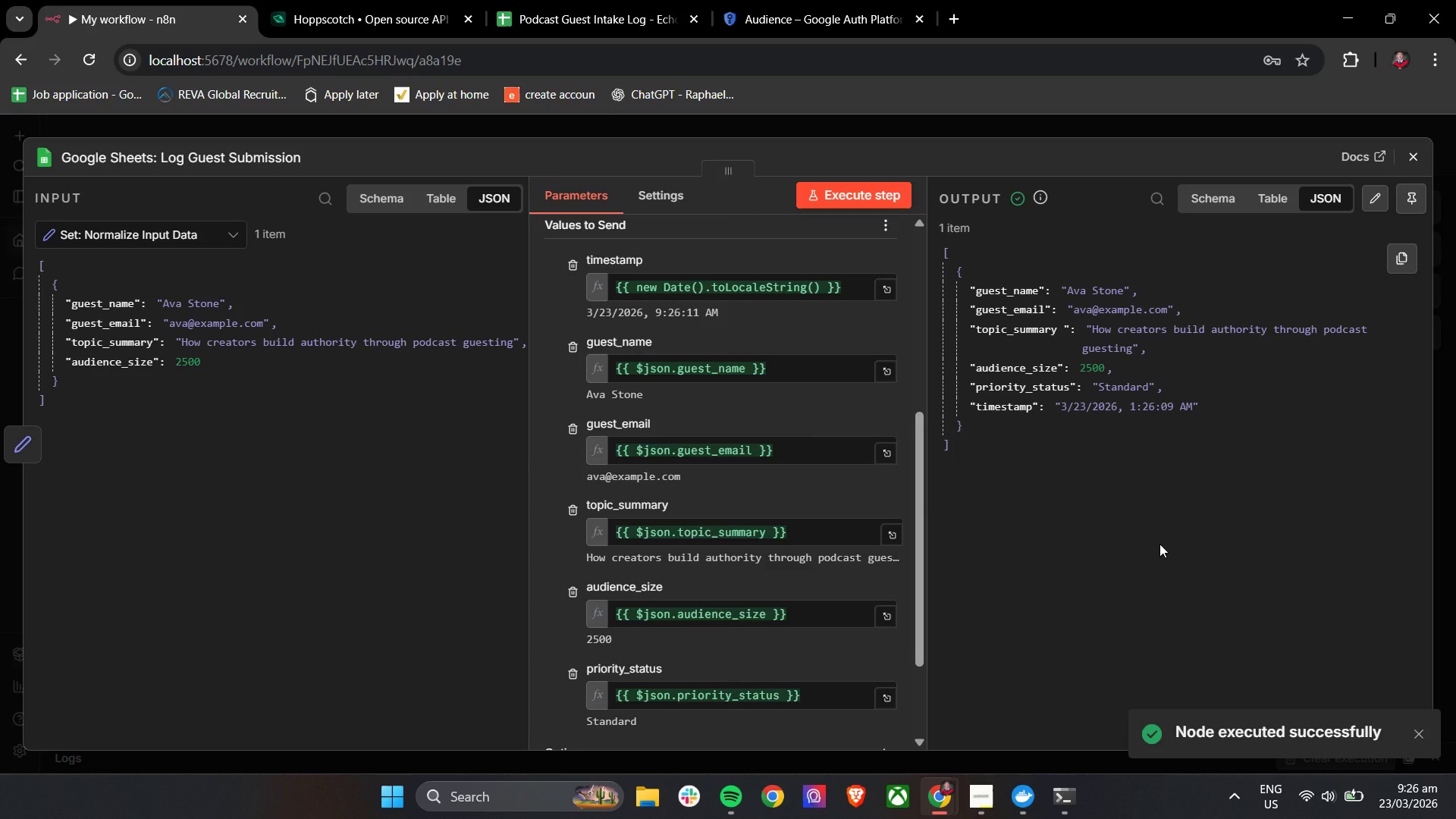 
wait(5.34)
 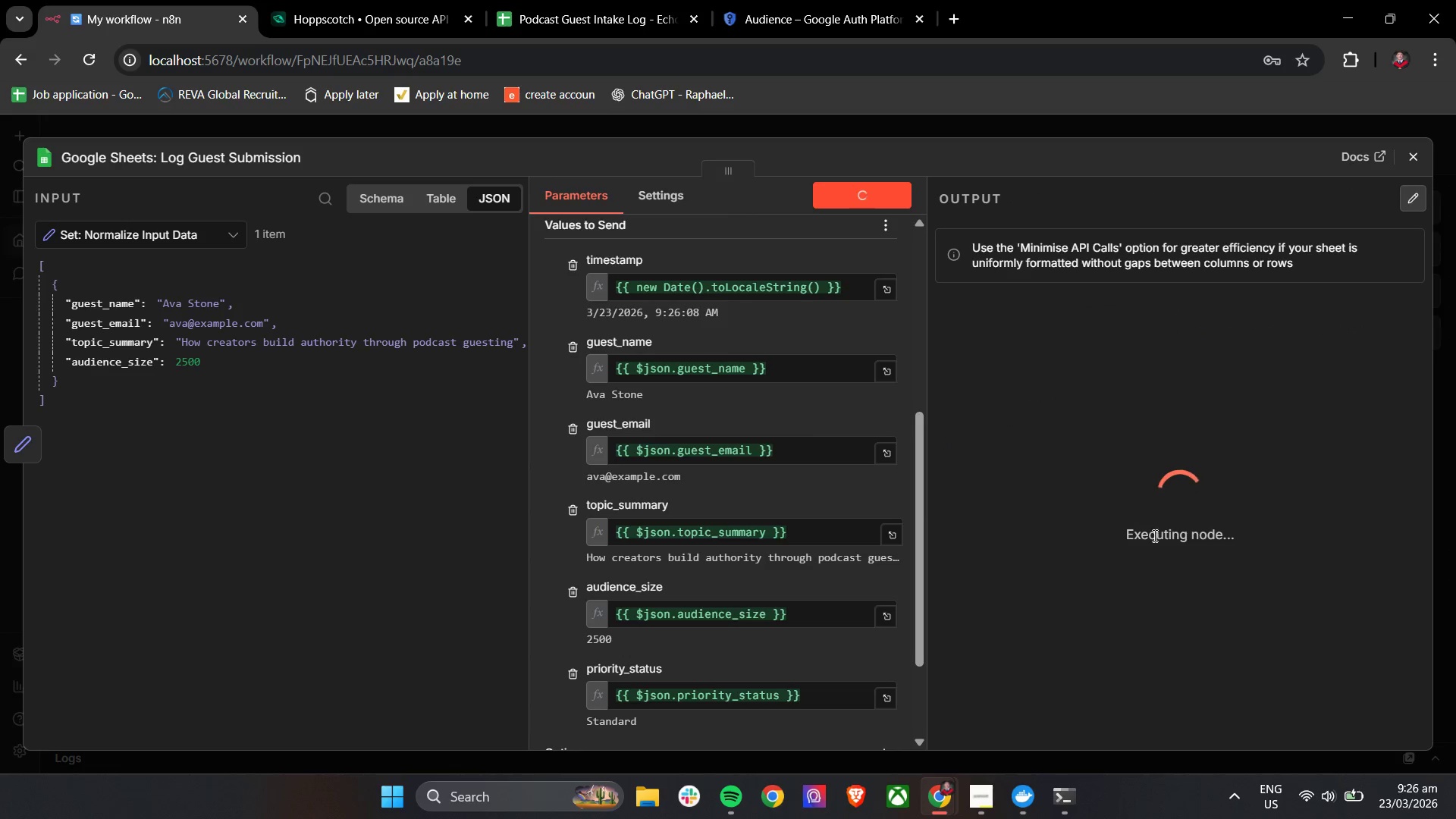 
left_click([370, 0])
 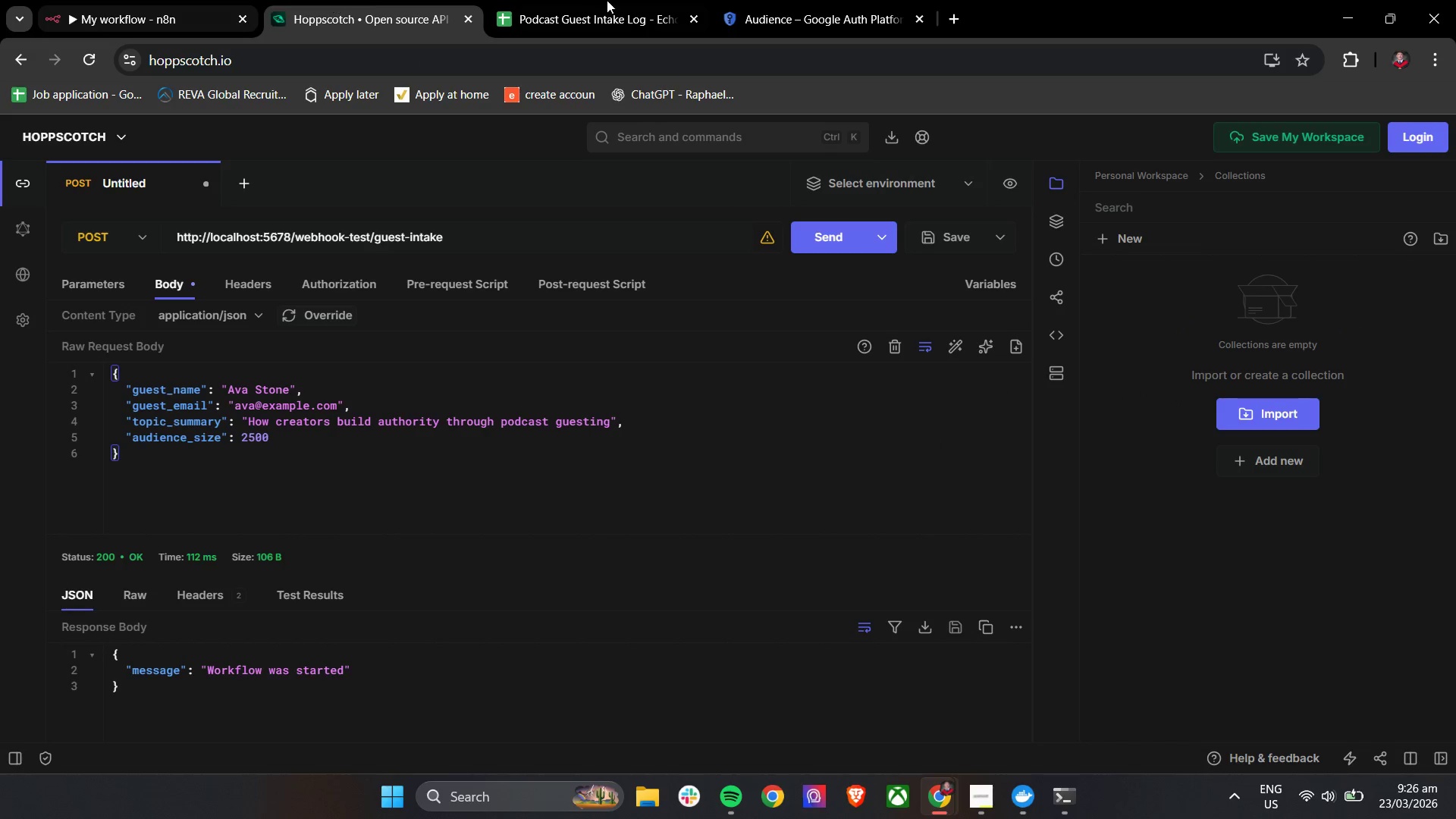 
left_click([633, 0])
 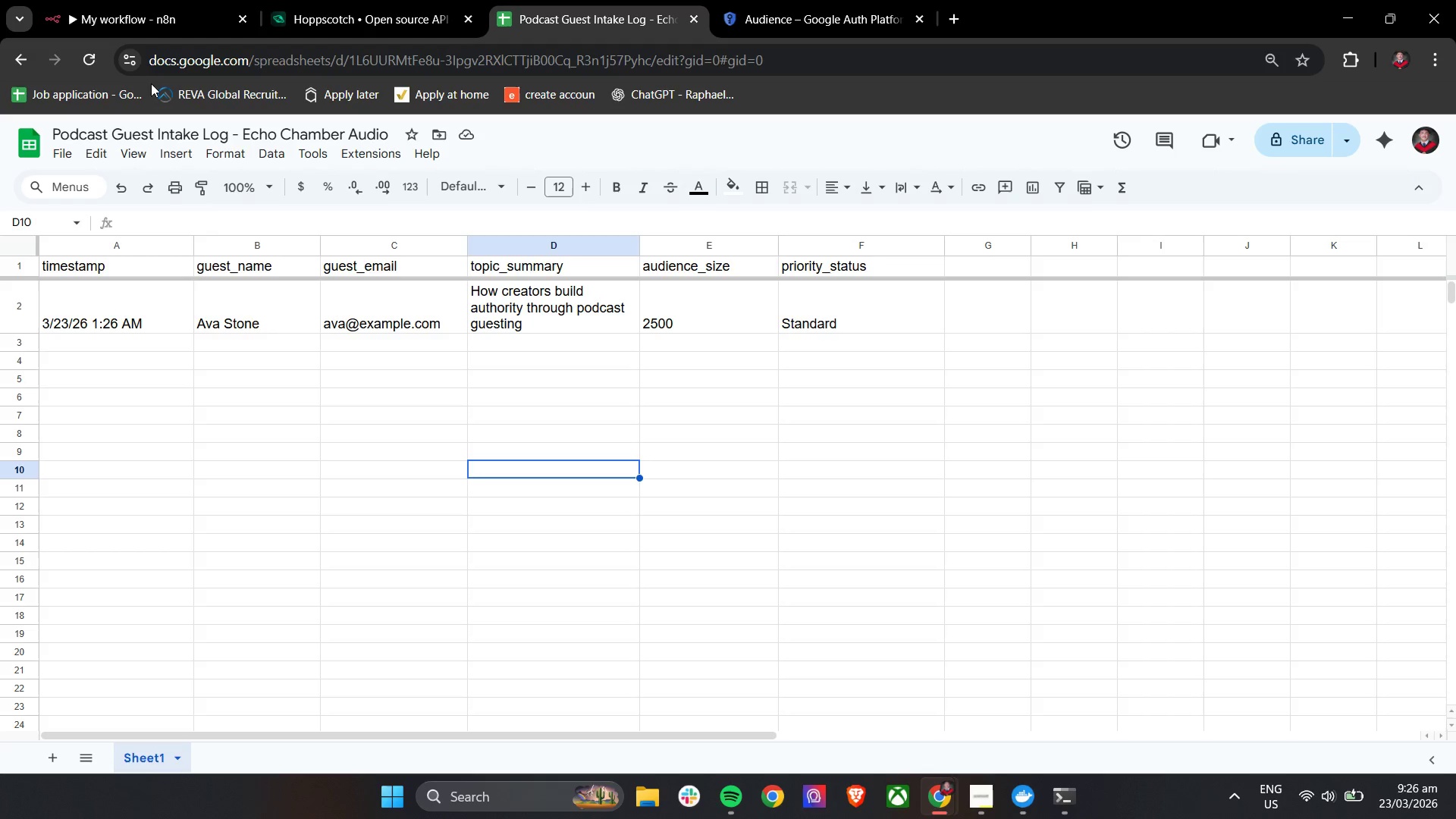 
left_click([161, 0])
 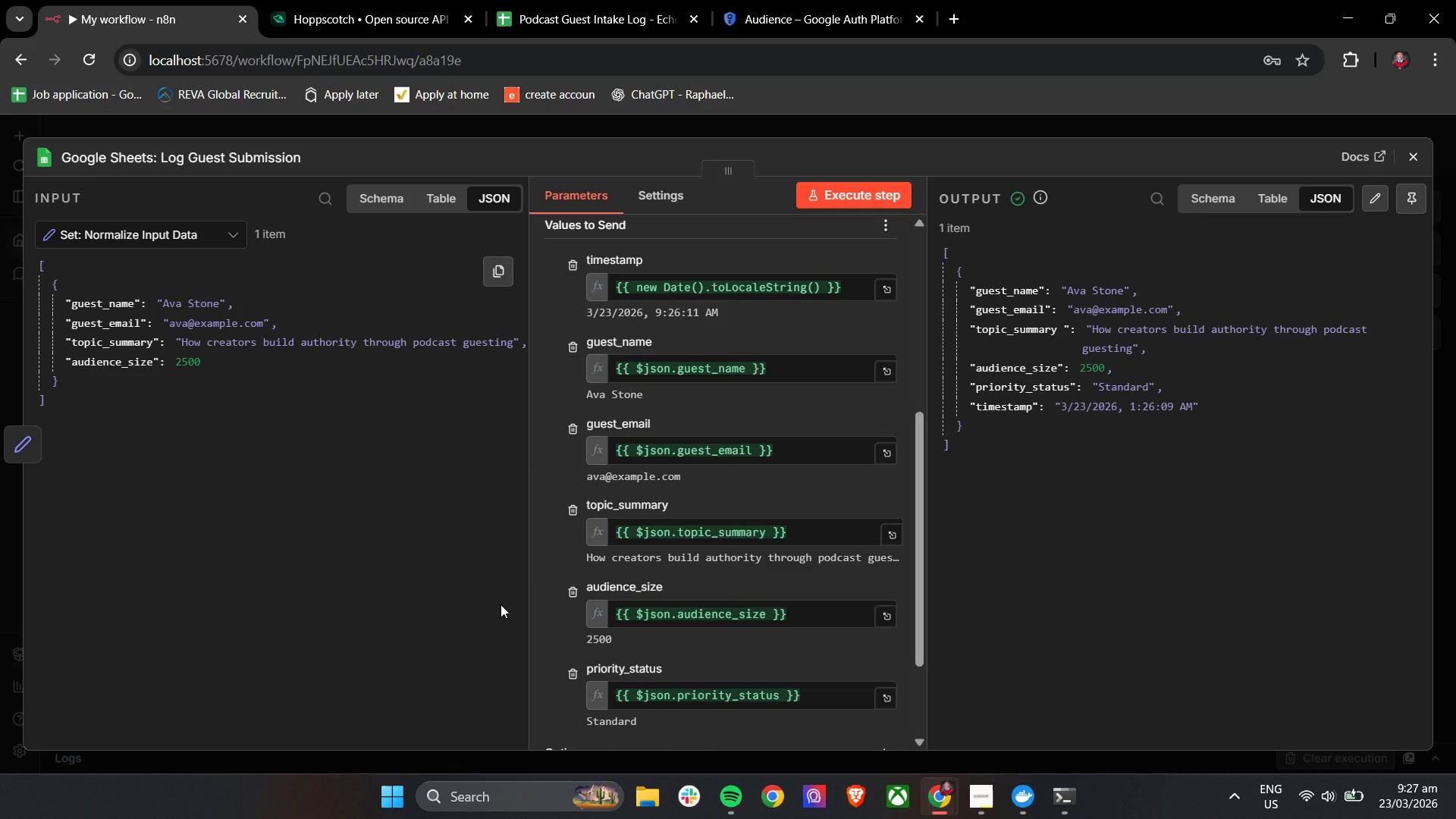 
wait(57.75)
 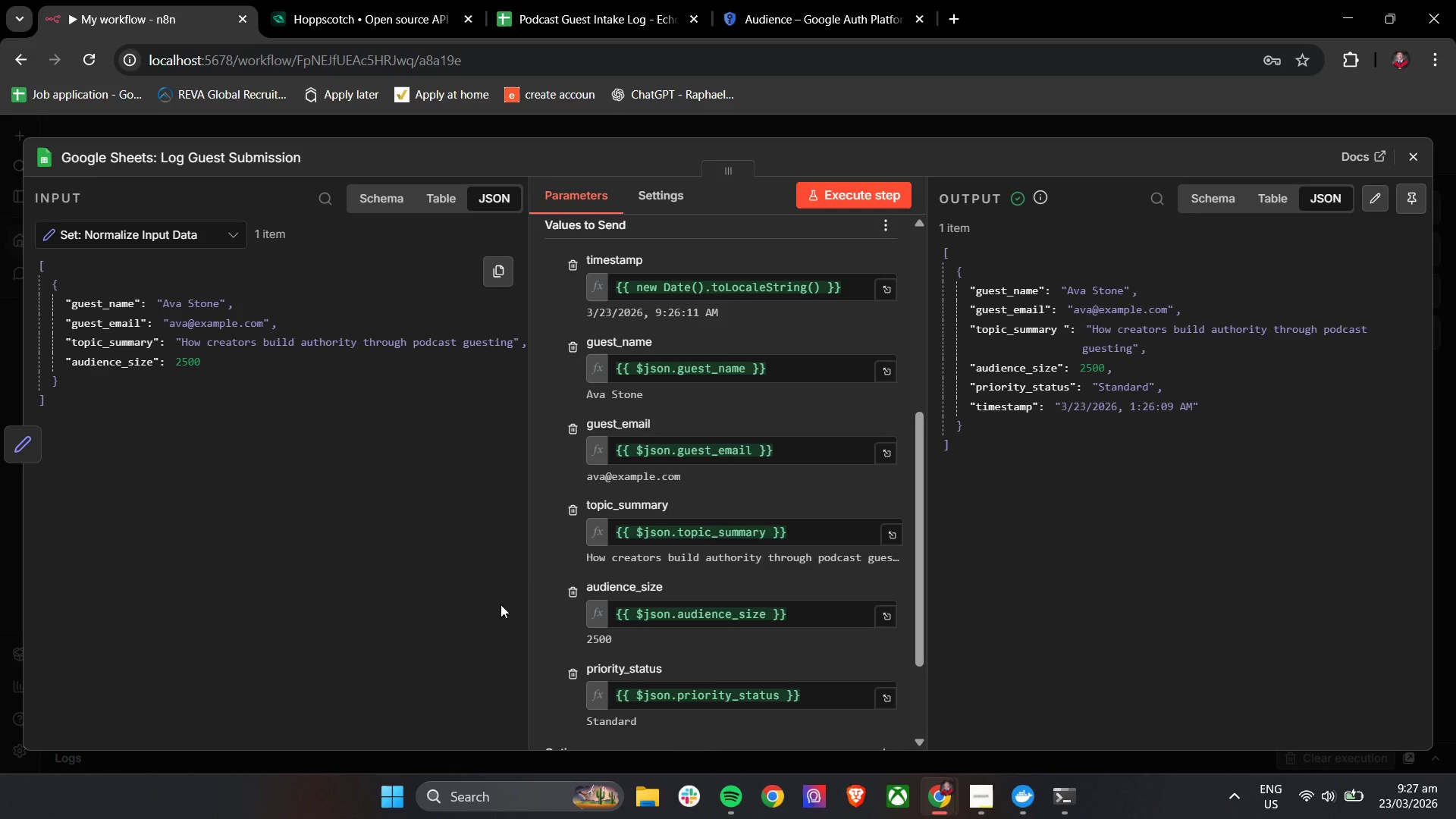 
scroll: coordinate [1320, 418], scroll_direction: down, amount: 3.0
 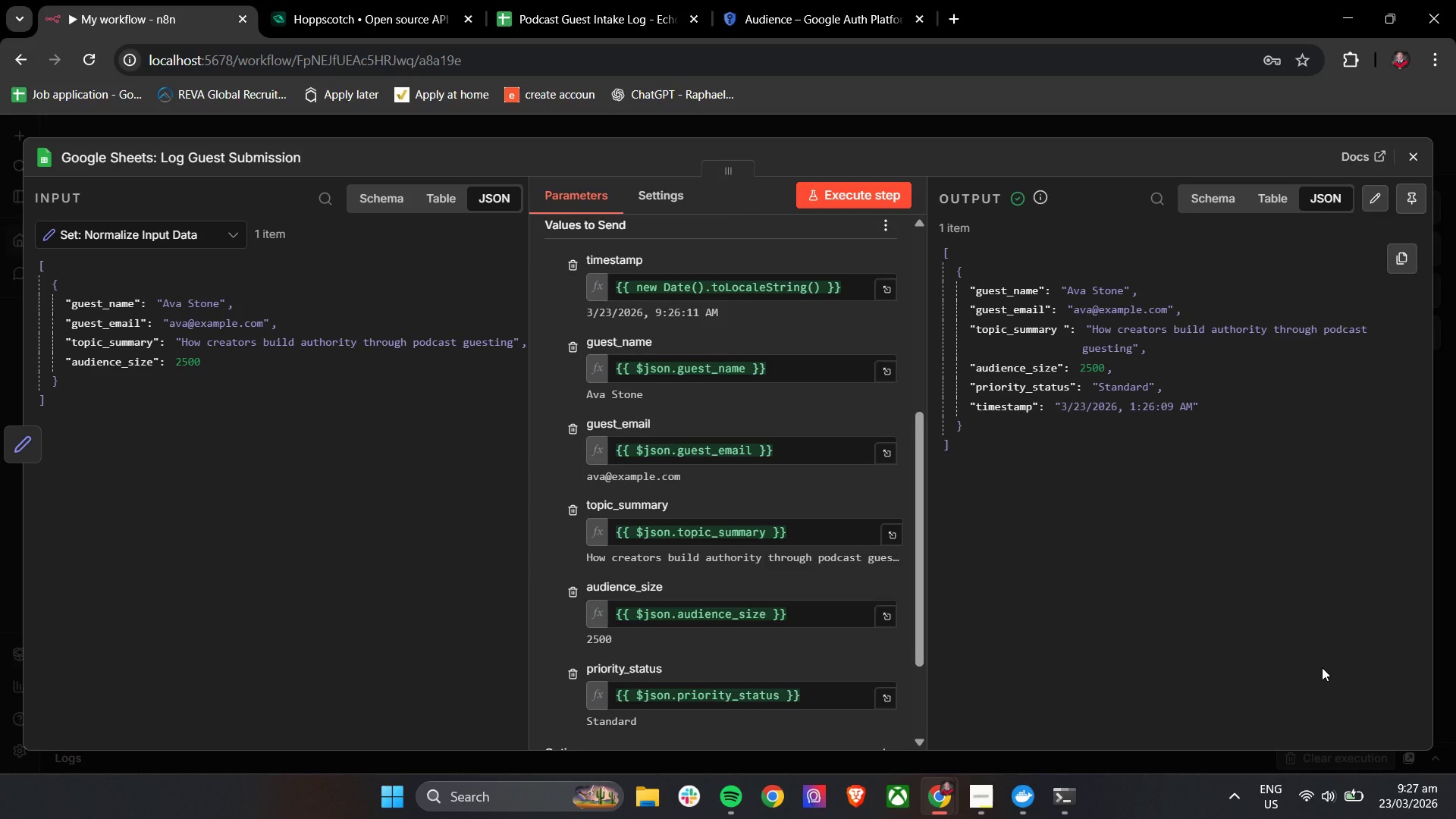 
left_click([554, 0])
 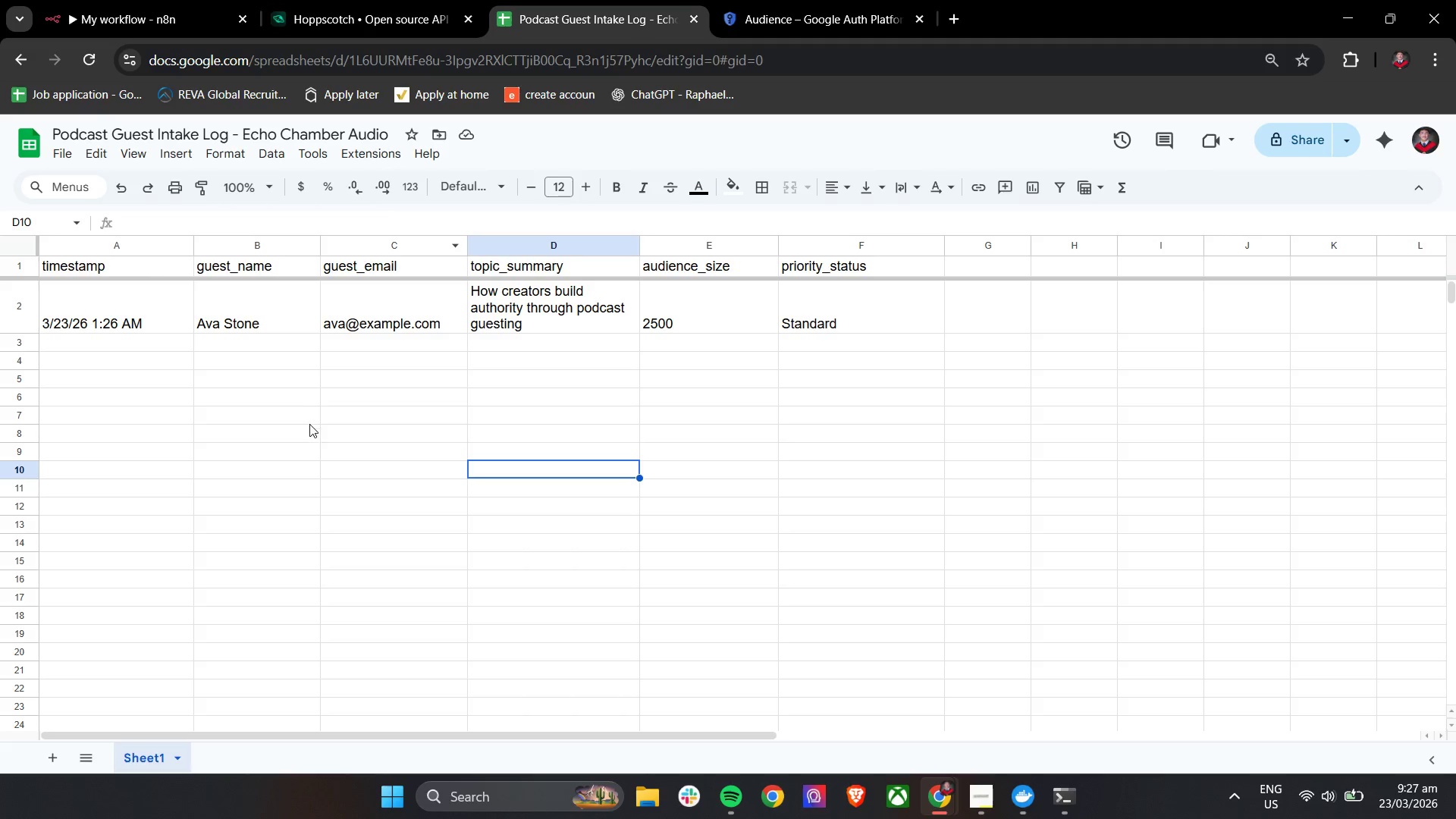 
left_click([309, 428])
 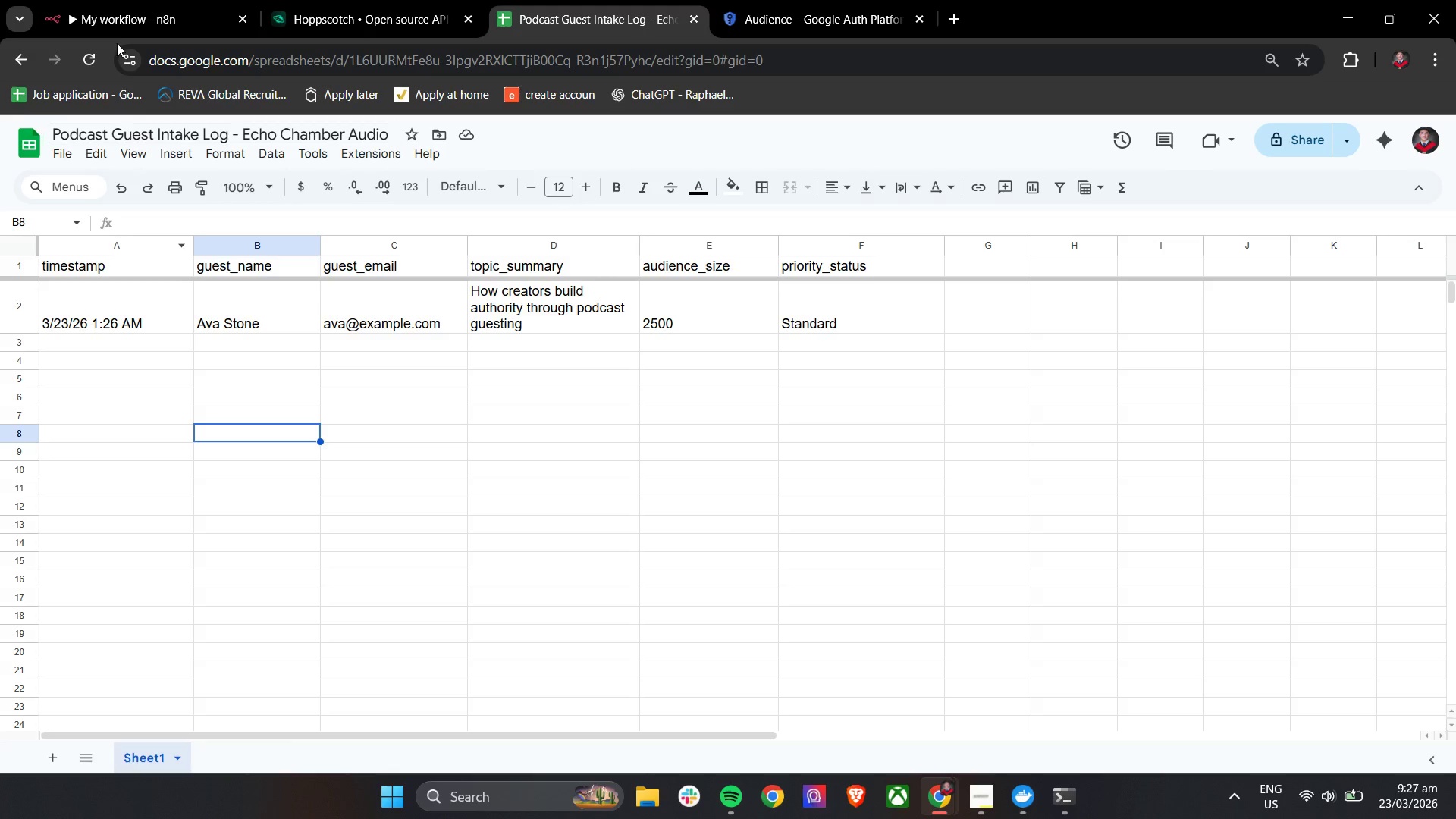 
left_click([110, 0])
 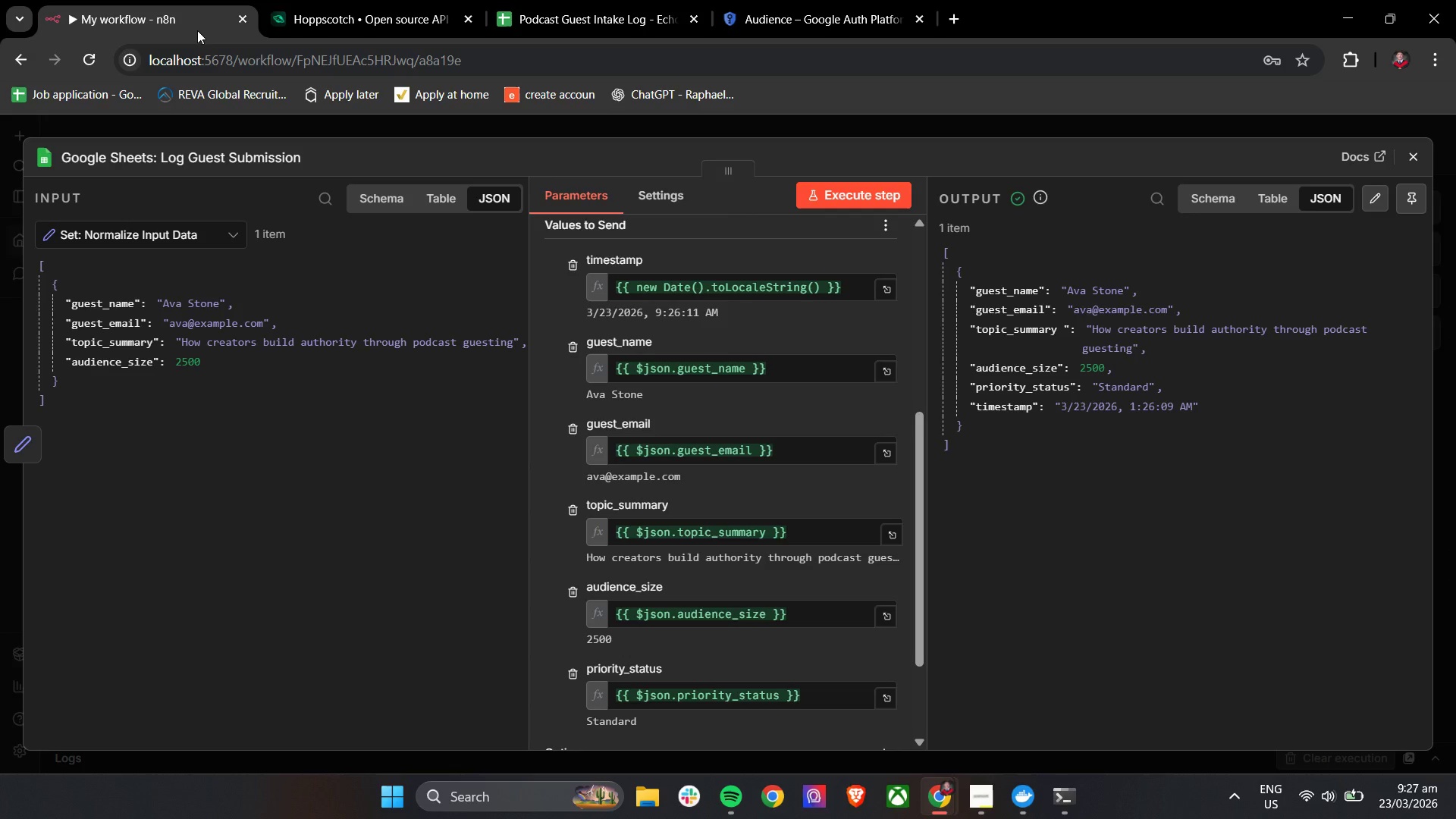 
left_click([272, 0])
 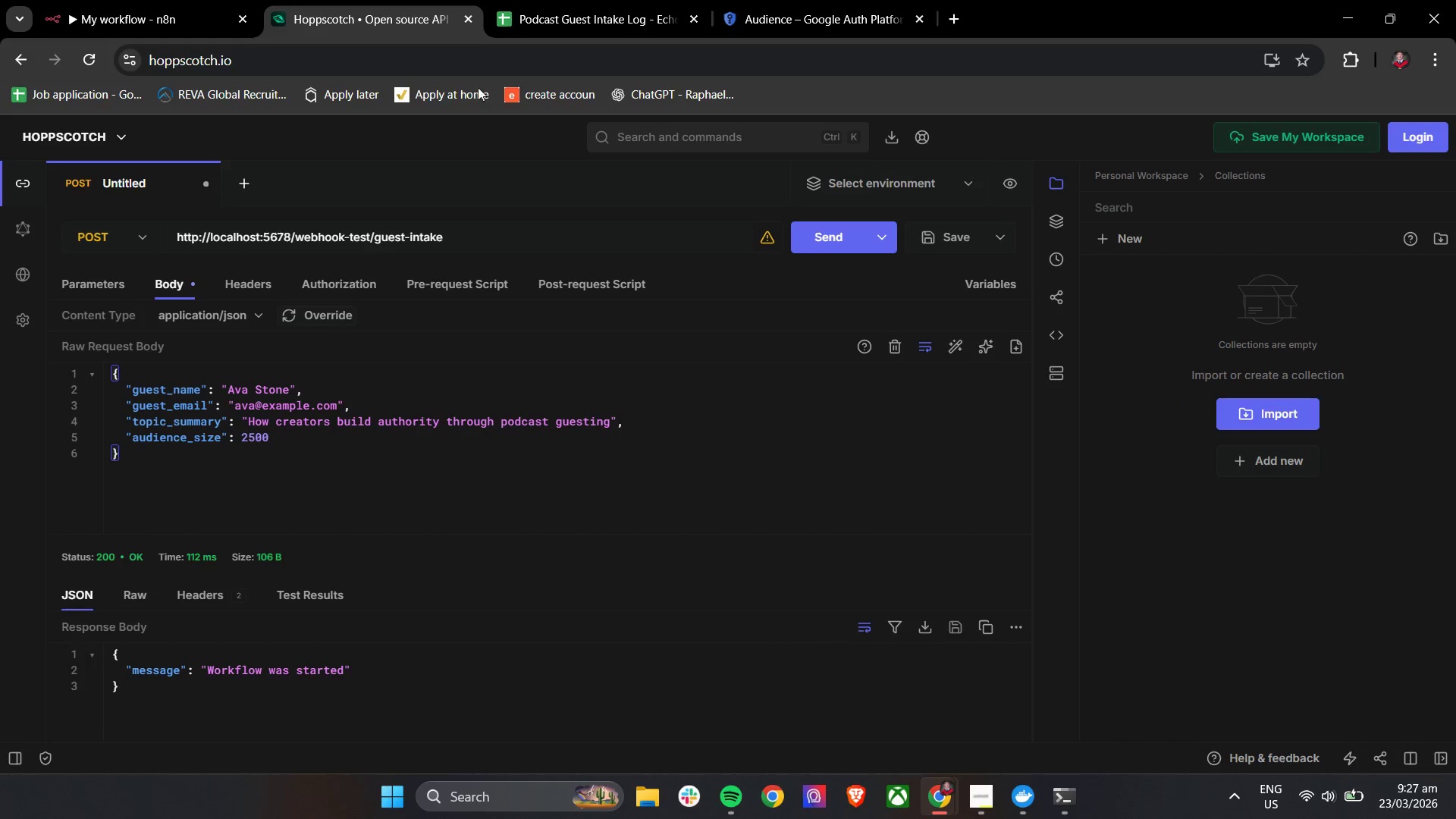 
left_click([581, 5])
 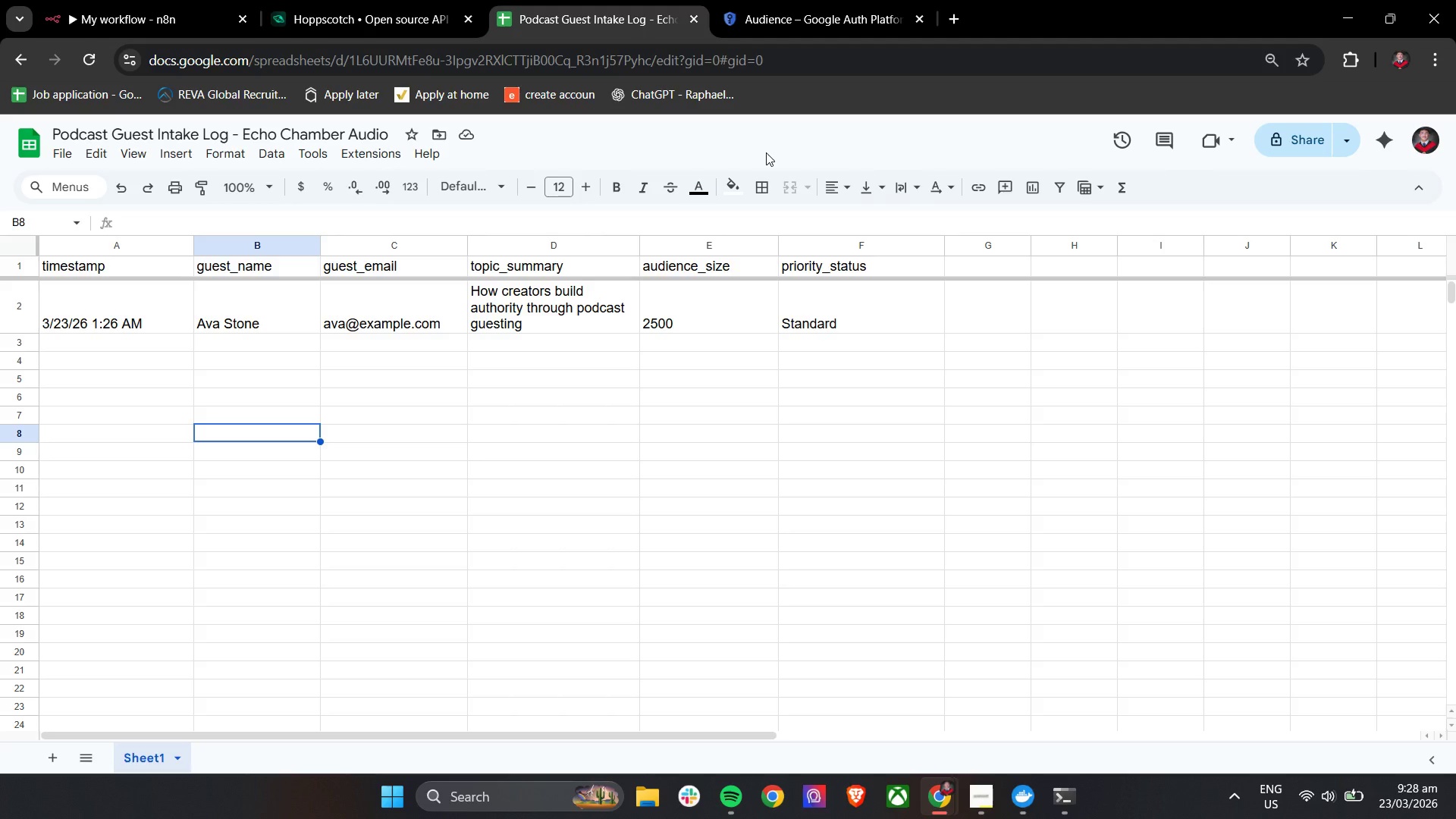 
wait(48.53)
 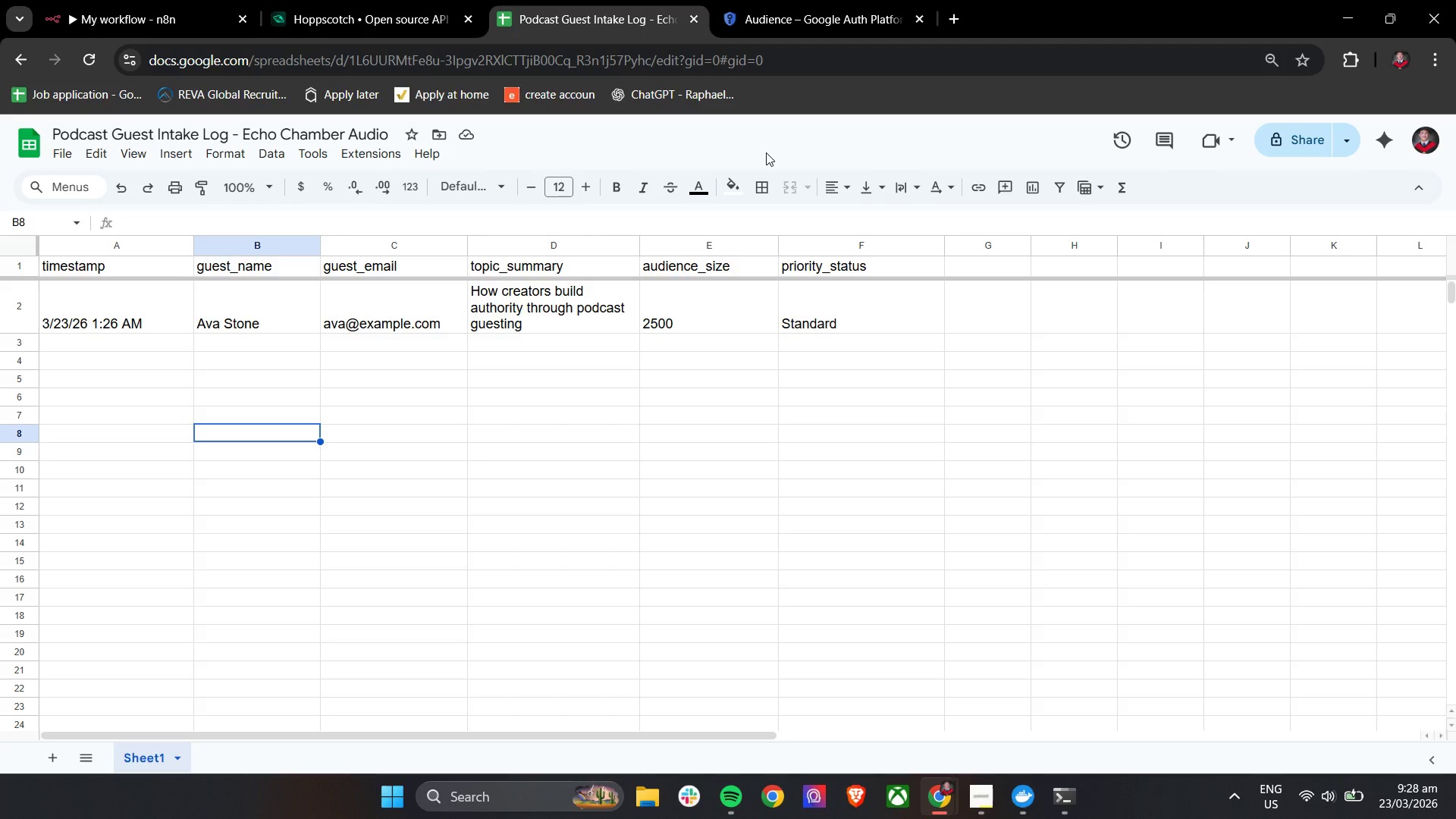 
left_click([137, 0])
 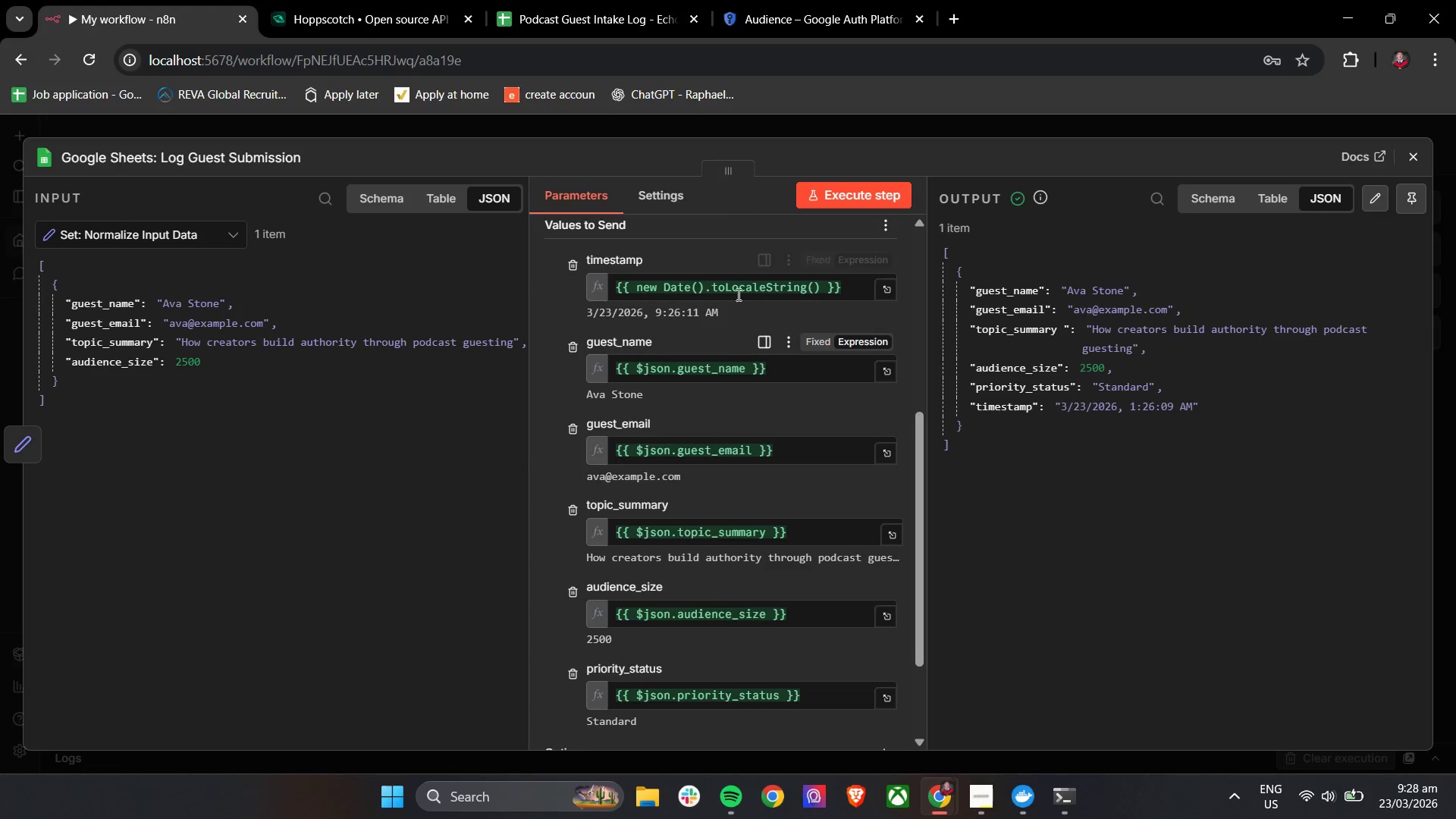 
left_click([742, 283])
 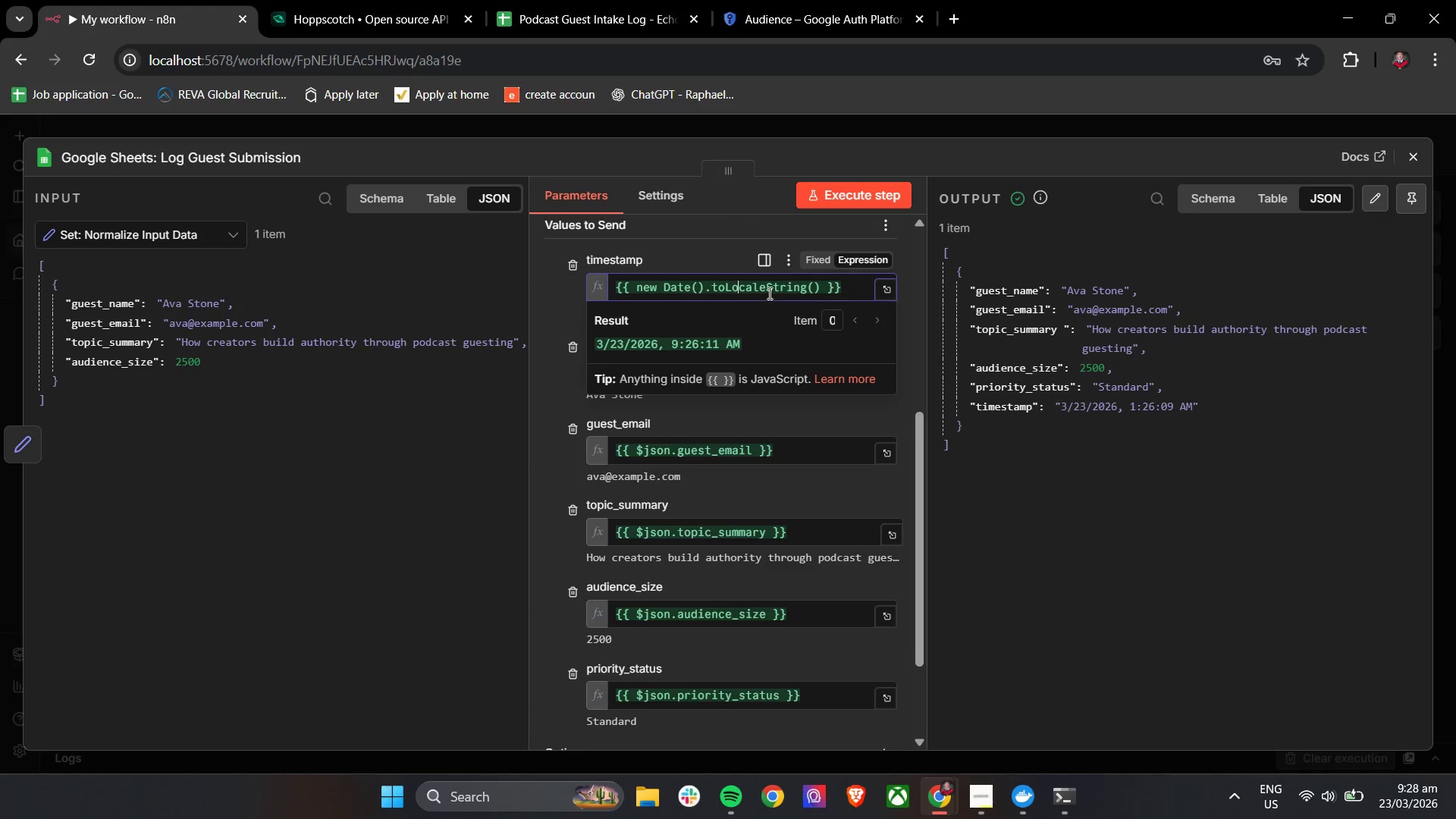 
left_click([765, 290])
 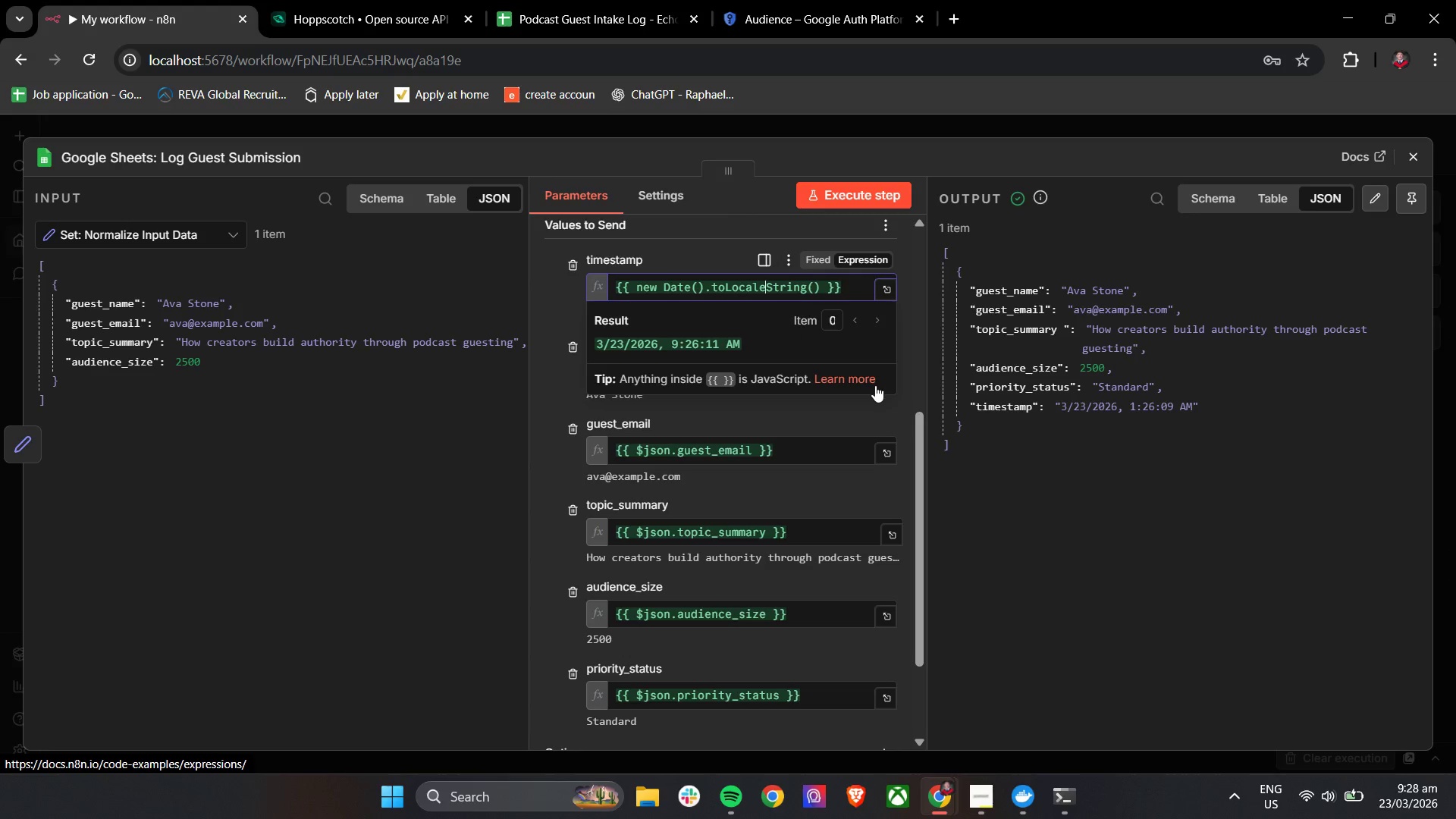 
key(Backspace)
key(Backspace)
key(Backspace)
key(Backspace)
key(Backspace)
key(Backspace)
type(ISO)
 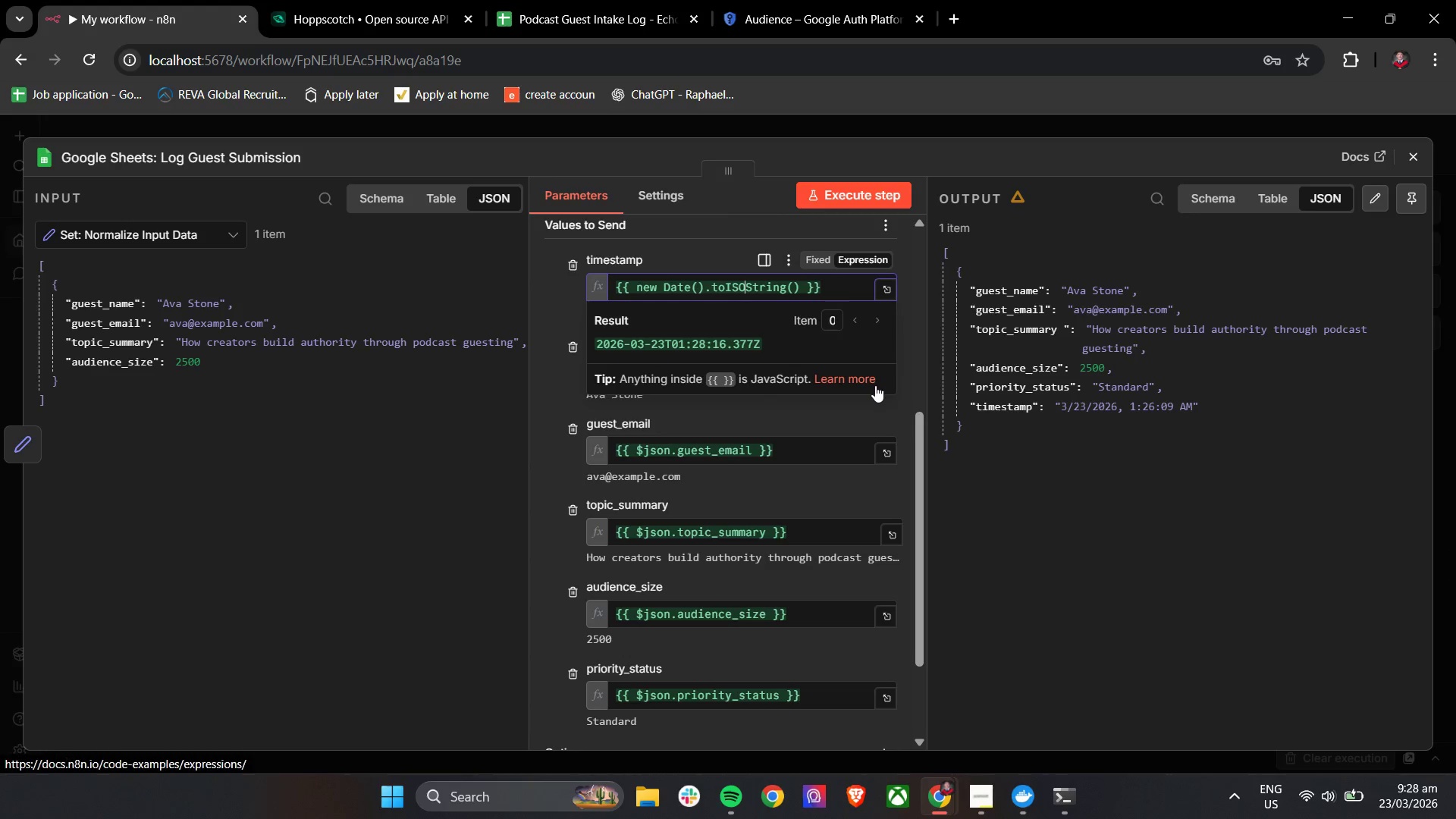 
left_click([712, 341])
 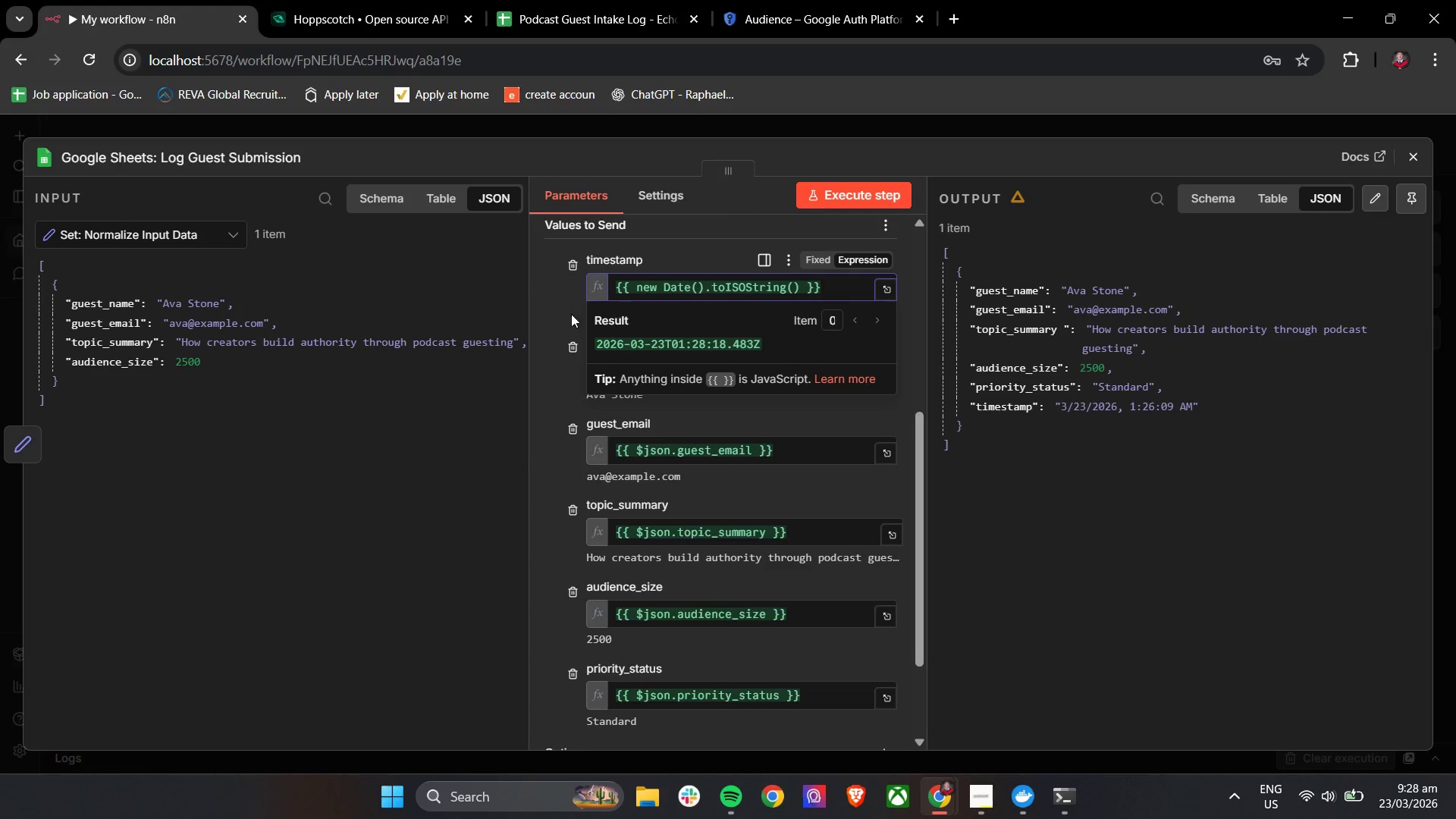 
left_click([559, 307])
 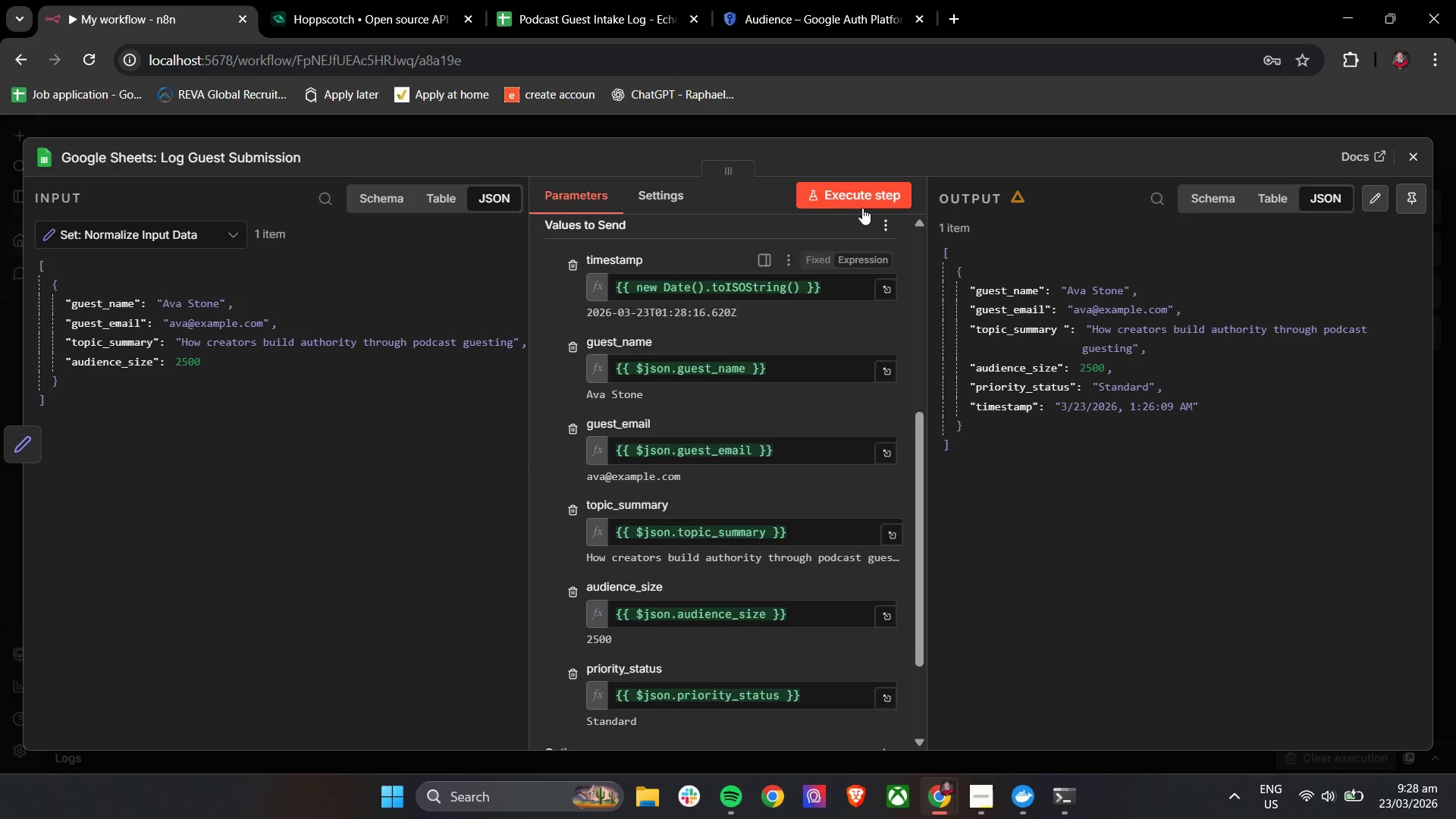 
double_click([354, 0])
 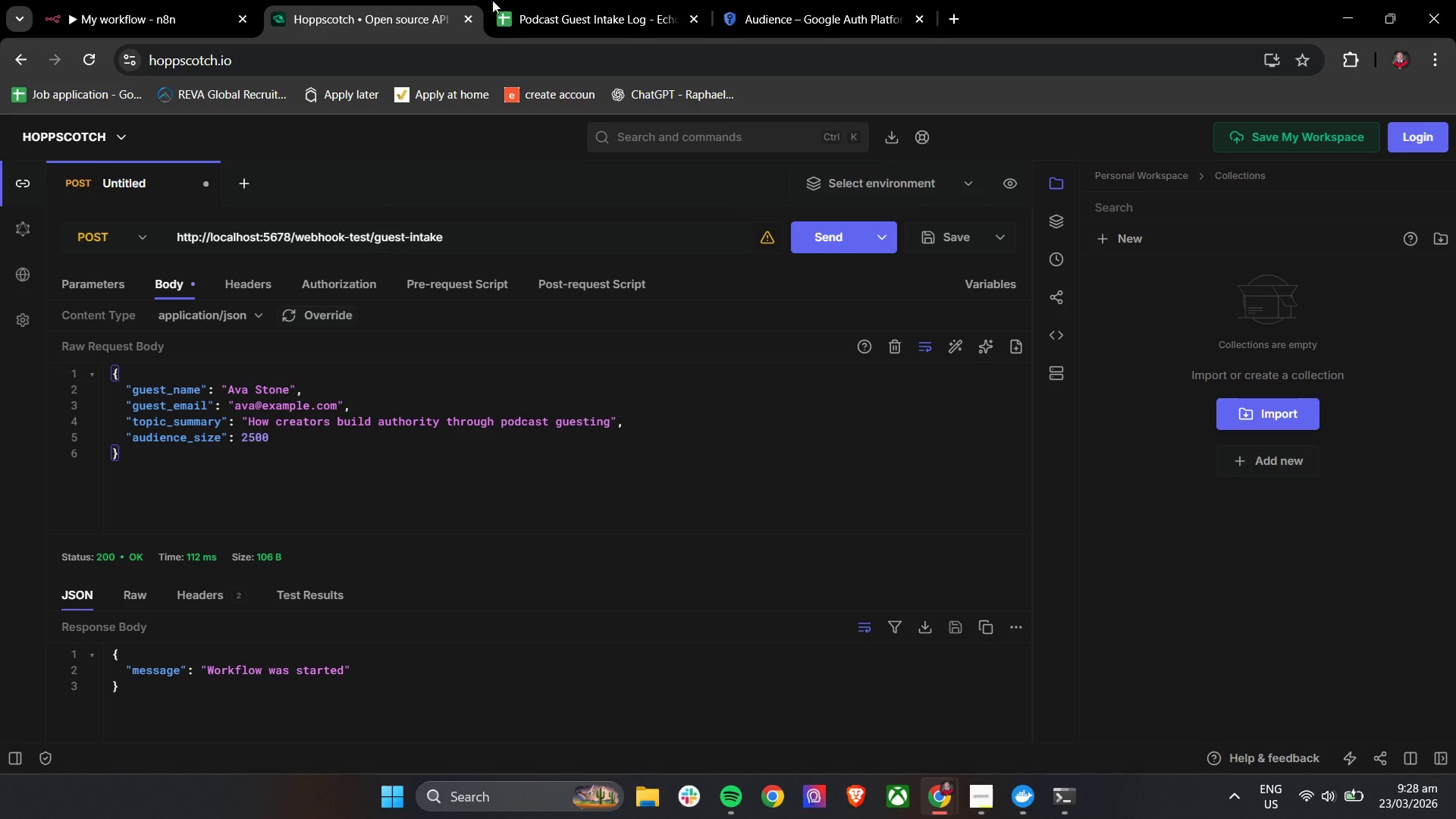 
triple_click([571, 0])
 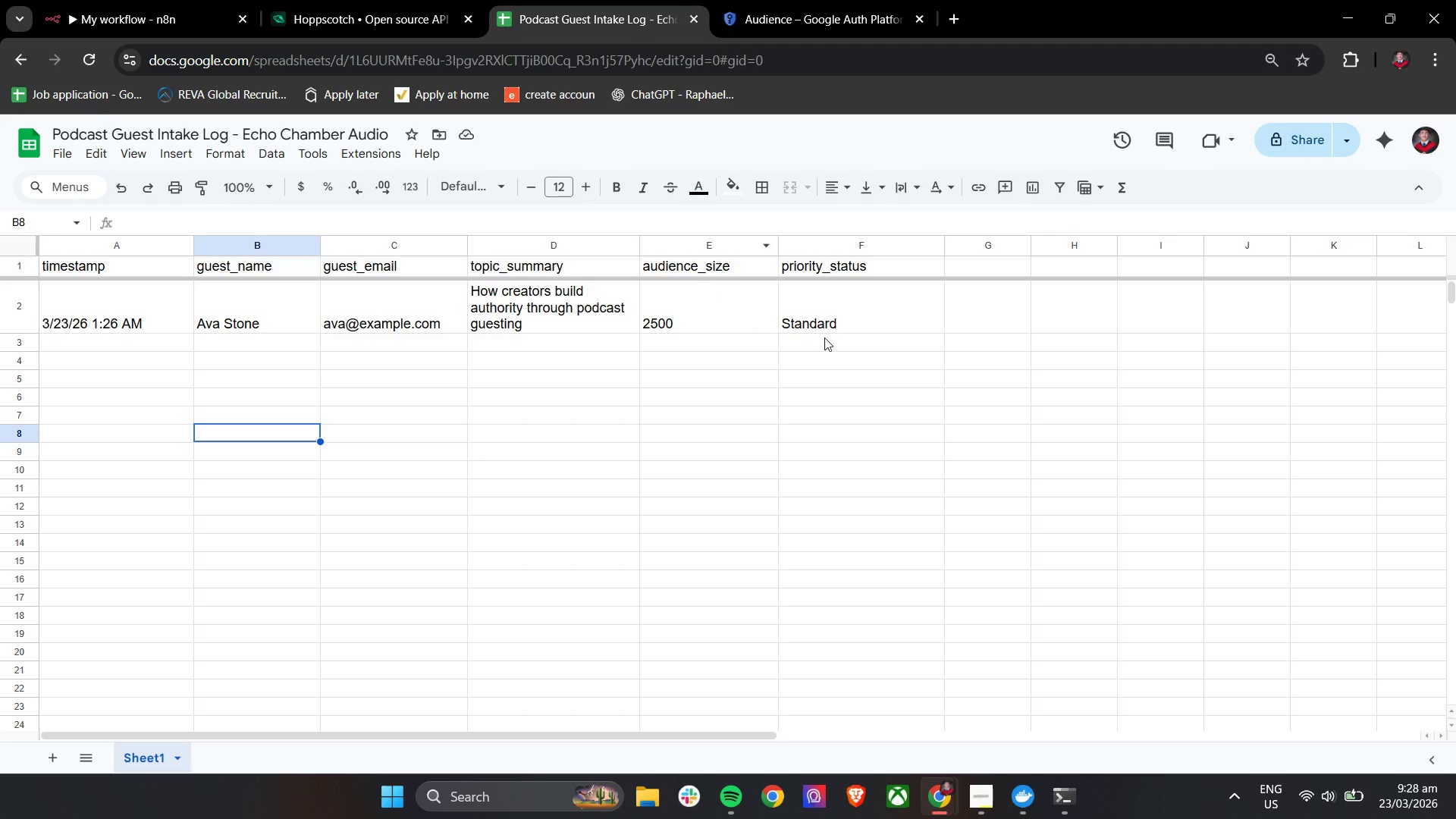 
left_click_drag(start_coordinate=[861, 320], to_coordinate=[113, 318])
 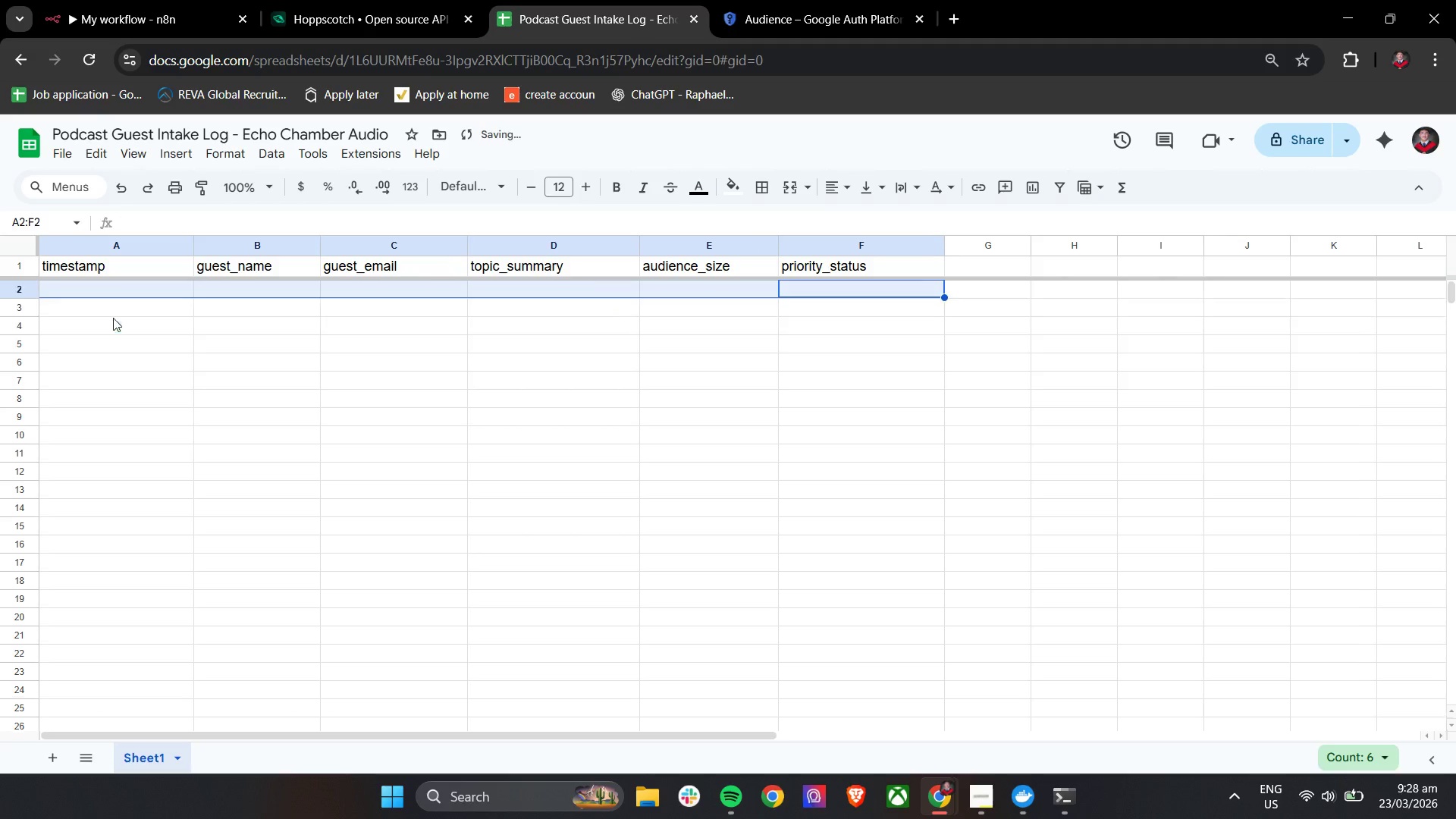 
key(Backspace)
 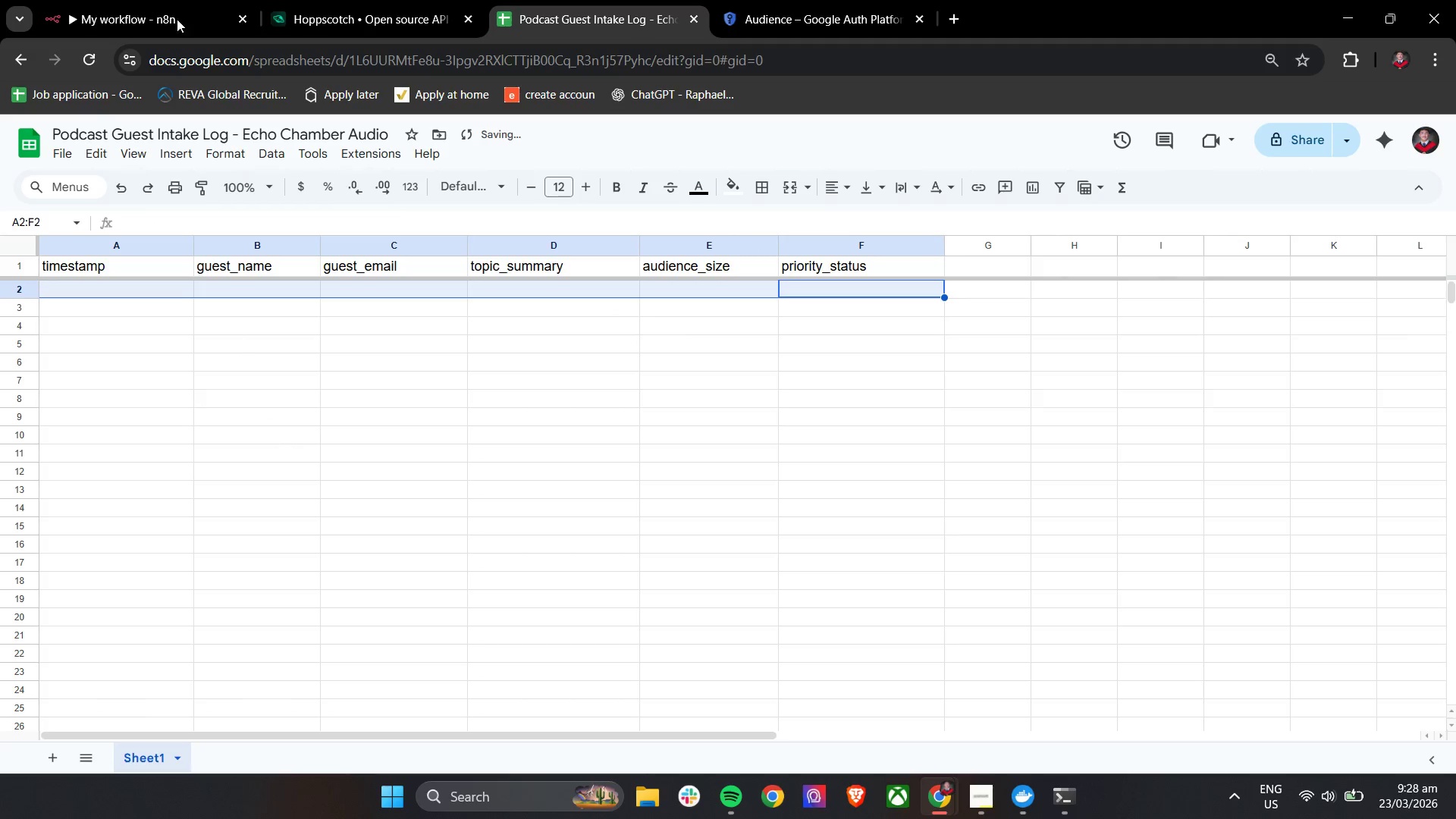 
left_click([141, 0])
 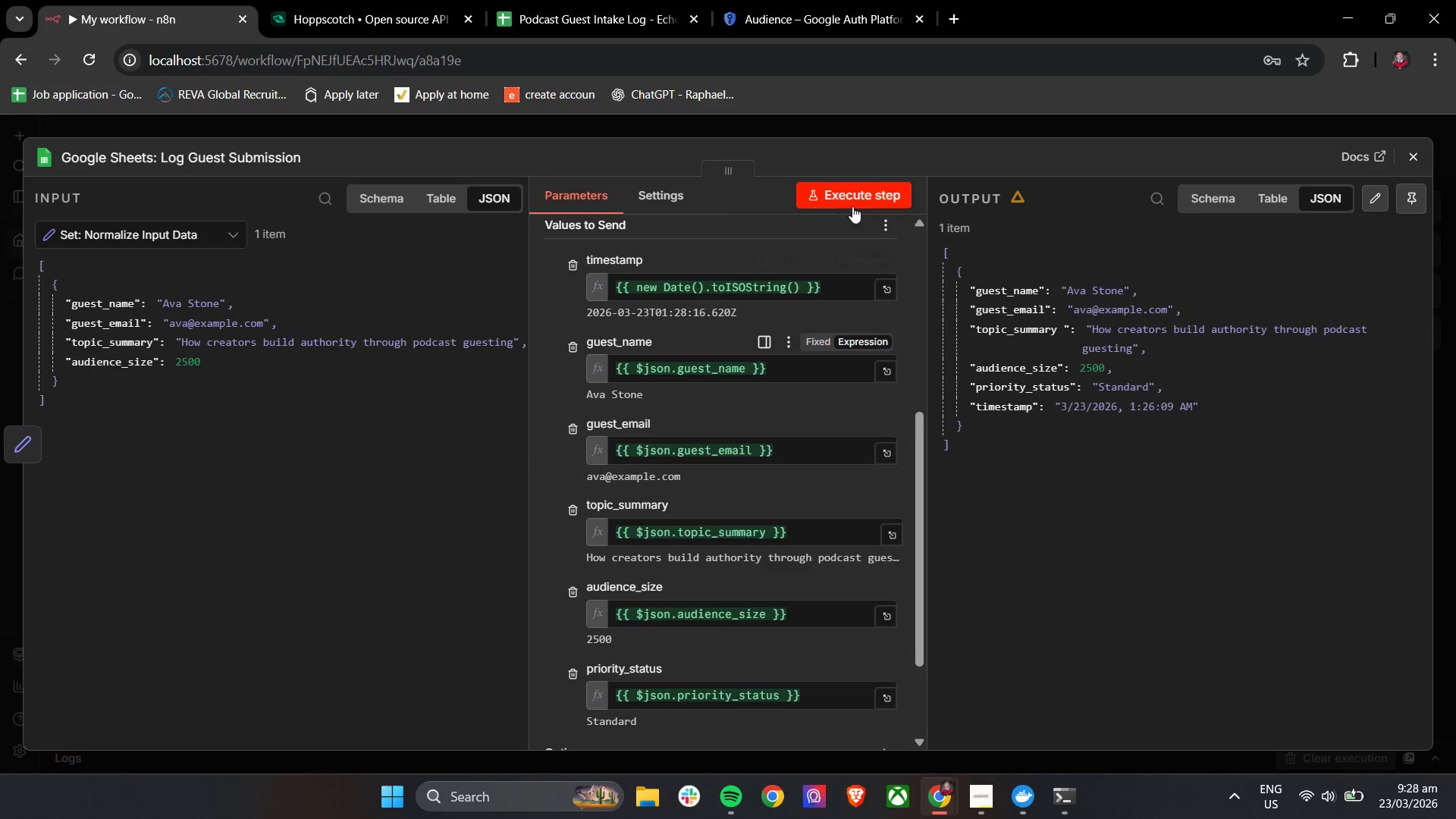 
left_click([852, 200])
 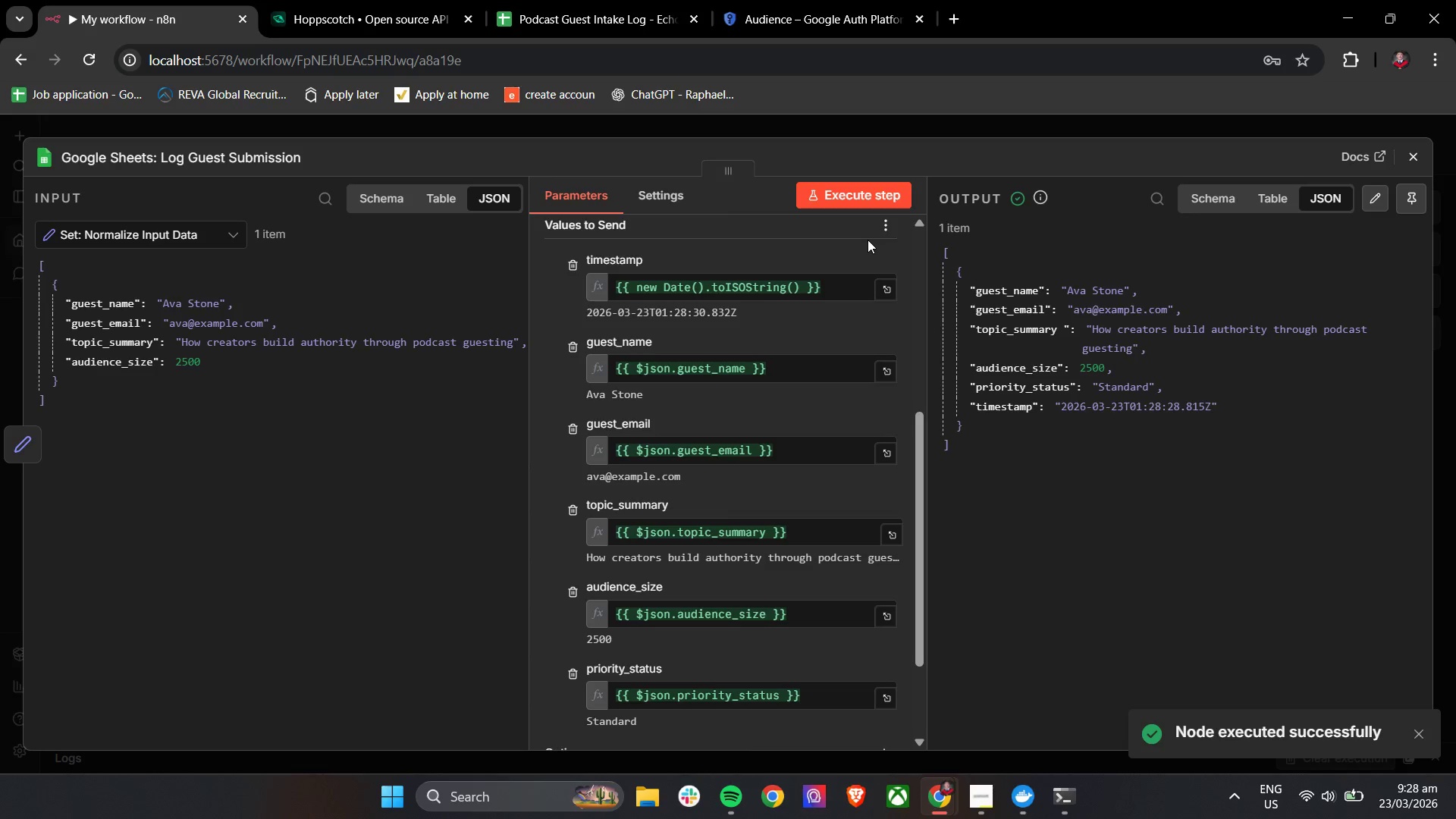 
wait(5.06)
 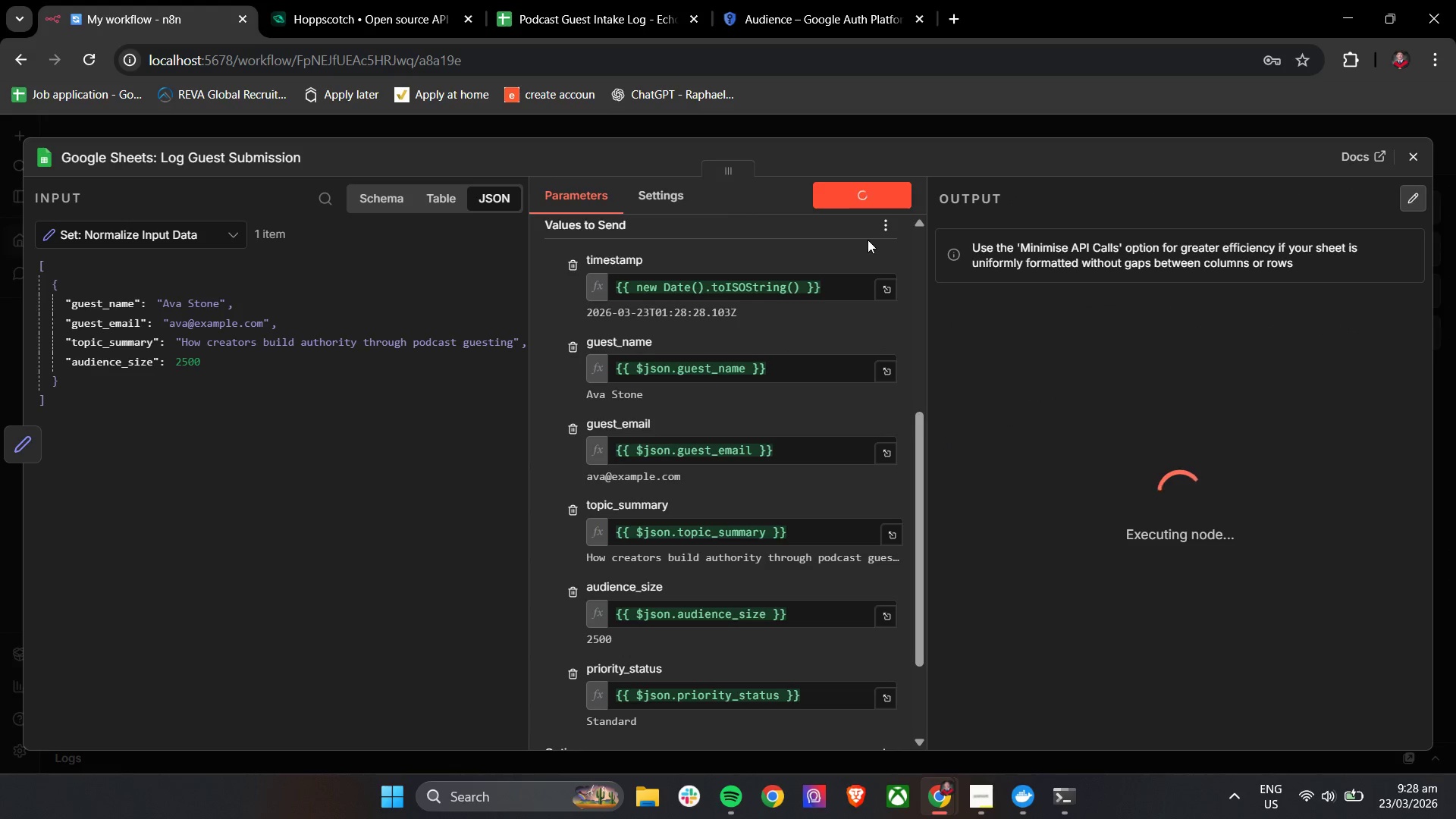 
left_click([562, 0])
 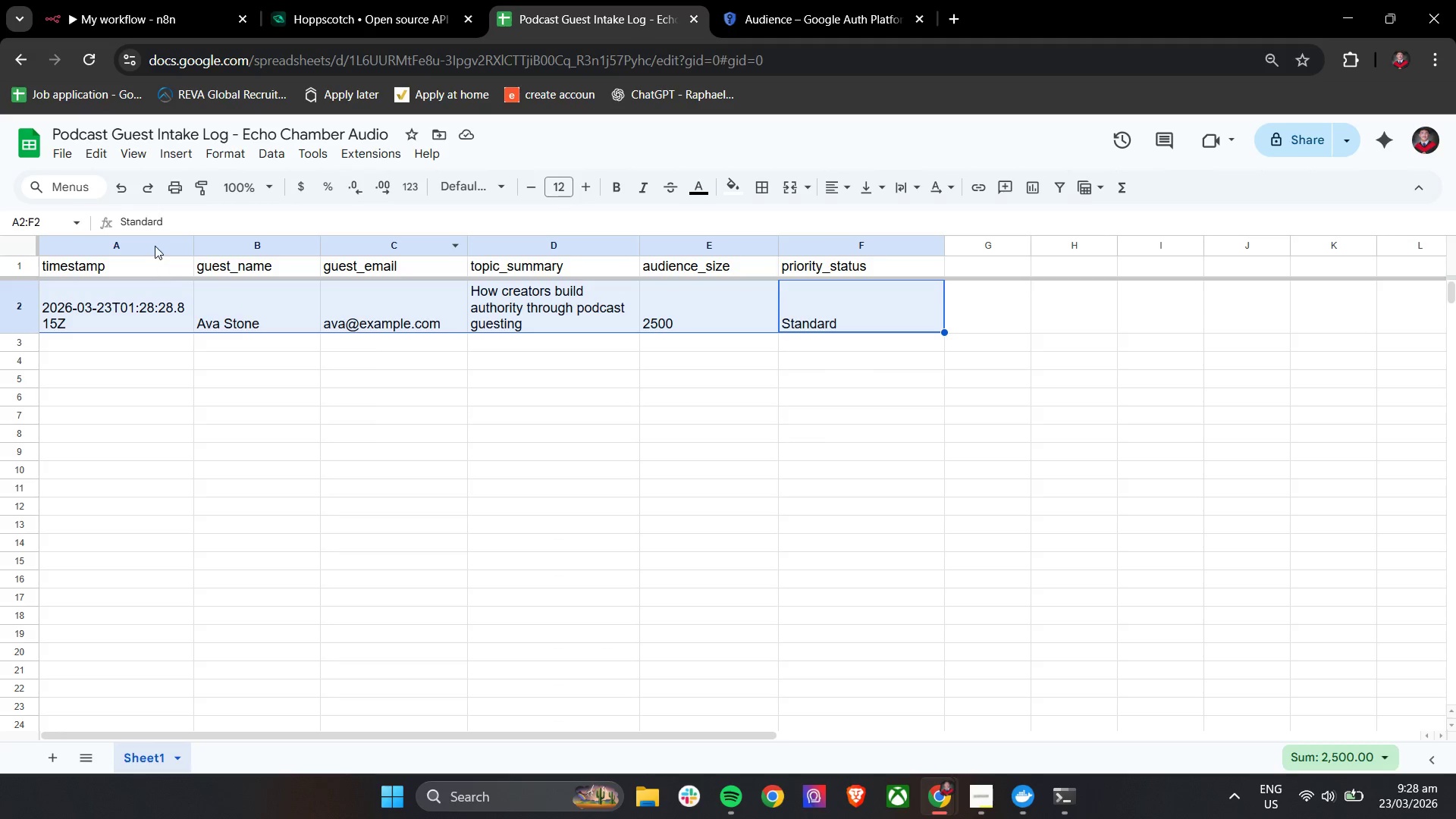 
left_click([141, 244])
 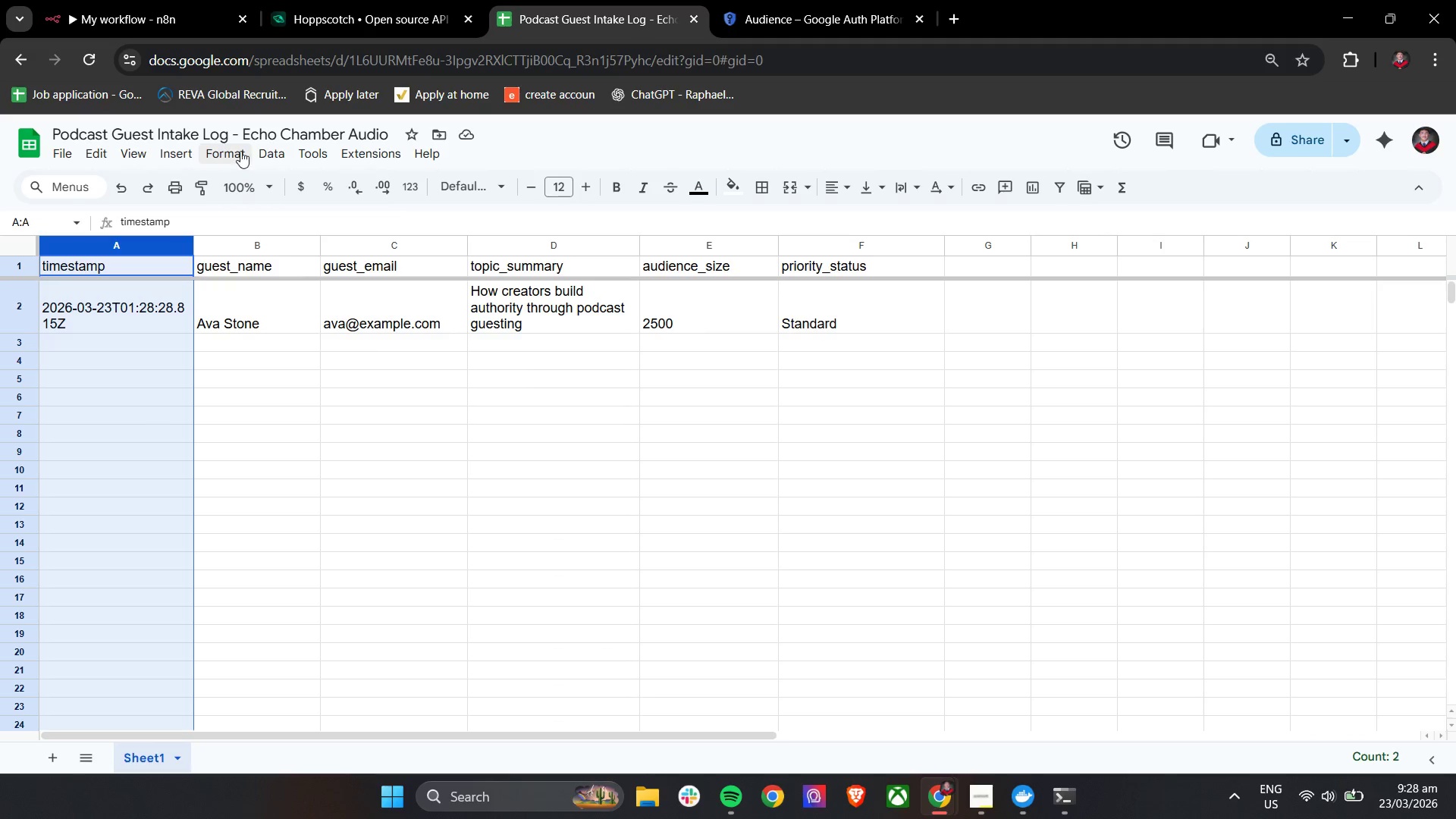 
left_click([237, 150])
 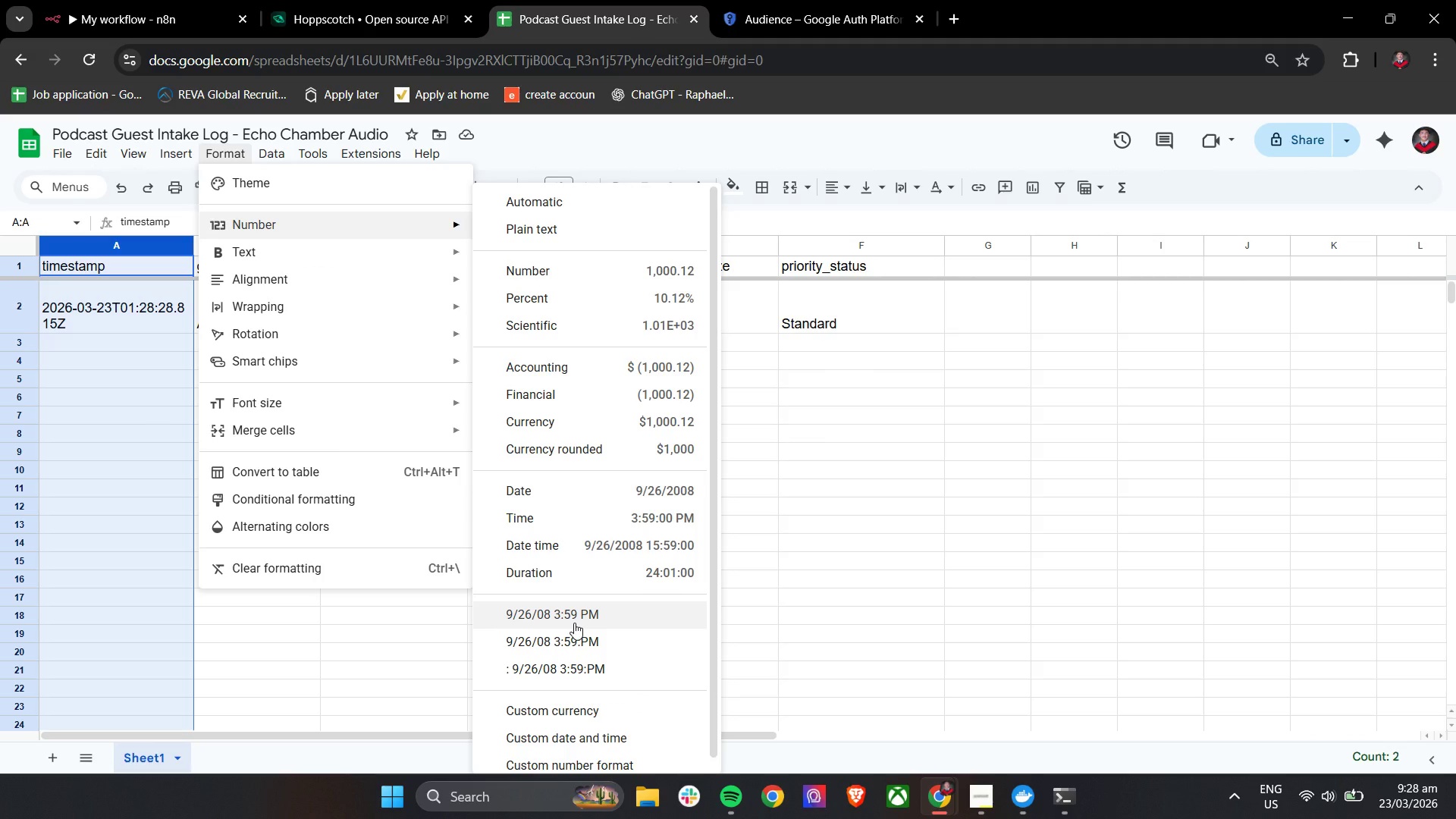 
wait(7.31)
 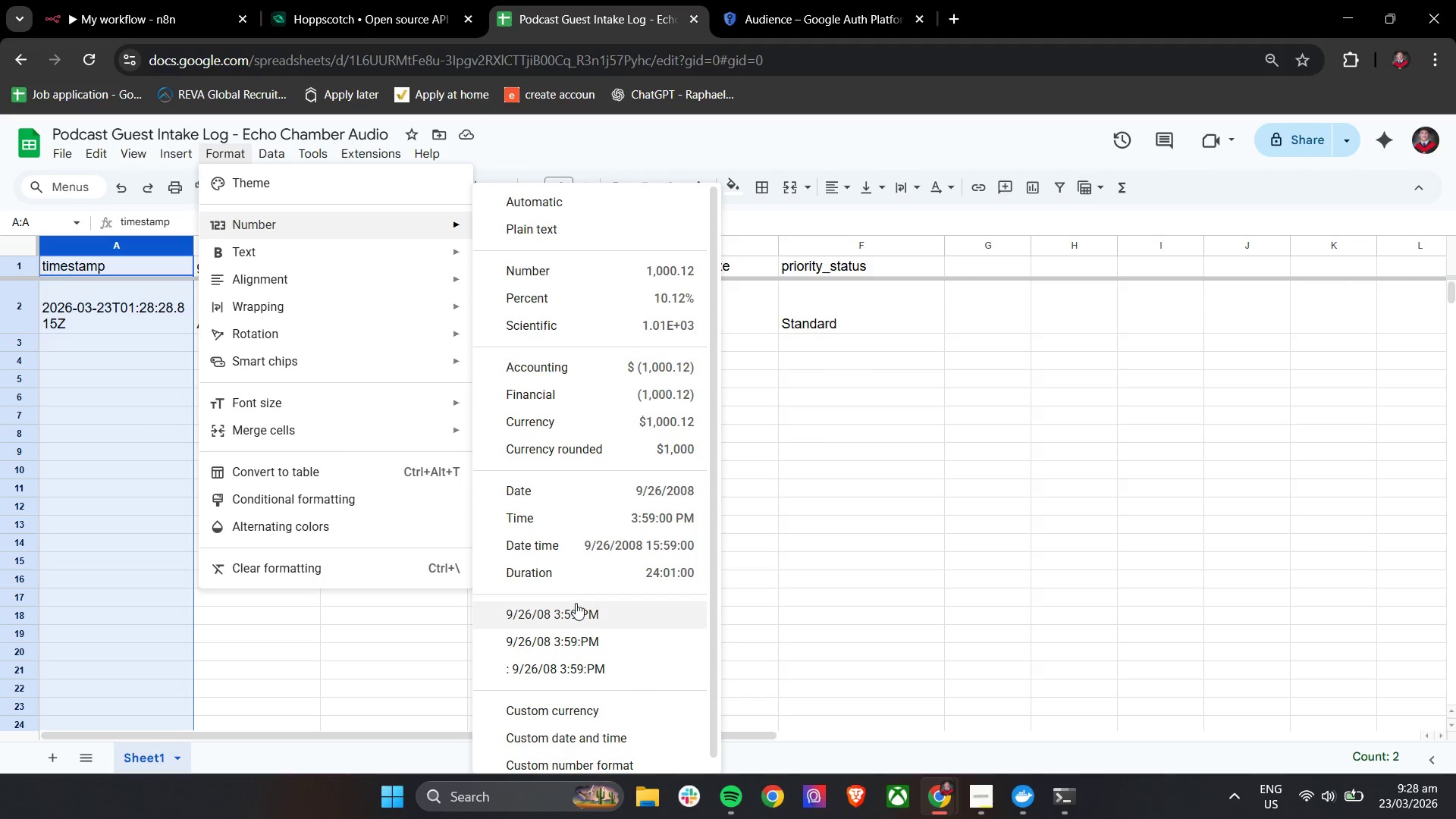 
left_click([574, 623])
 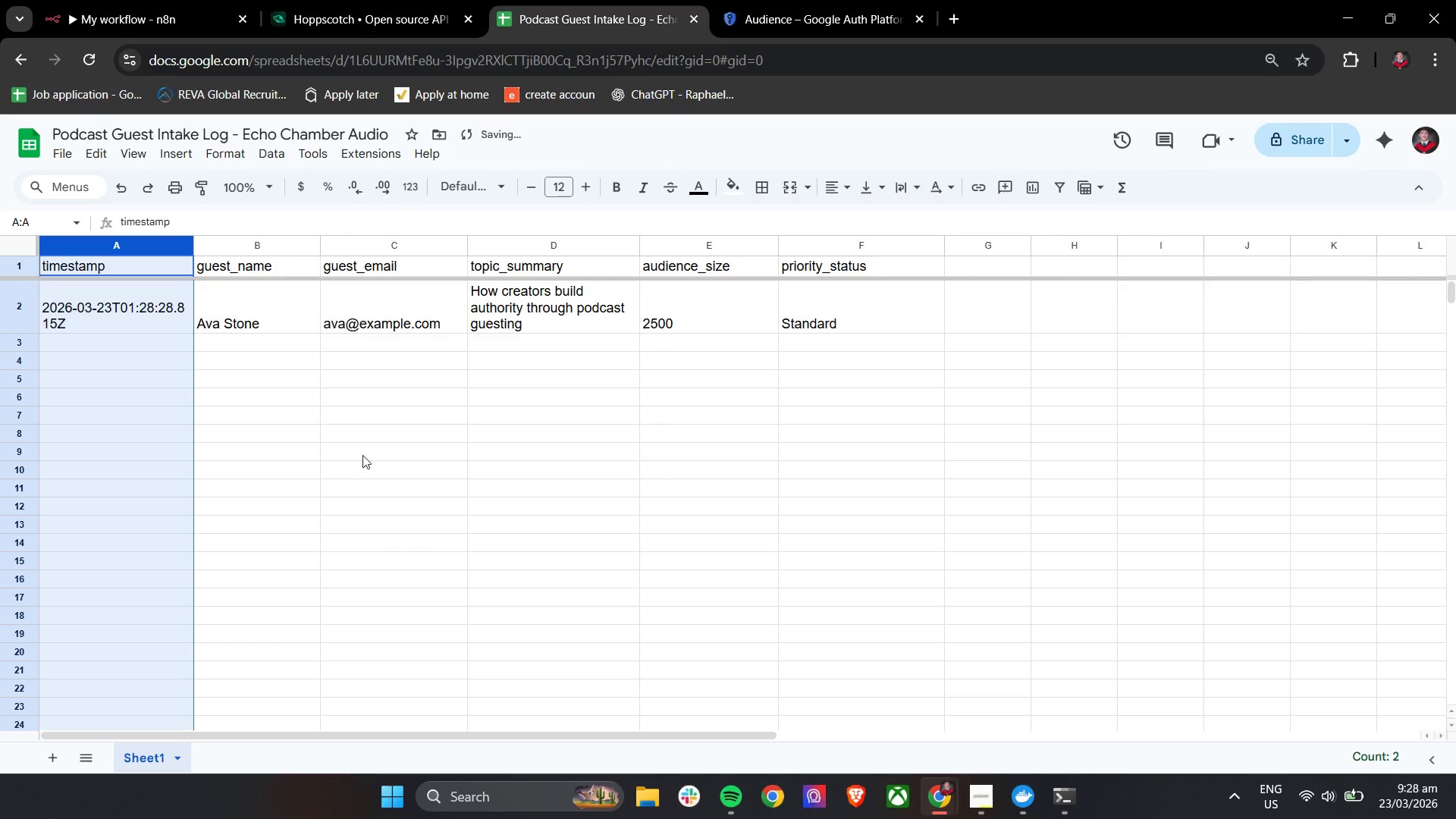 
left_click_drag(start_coordinate=[322, 408], to_coordinate=[315, 406])
 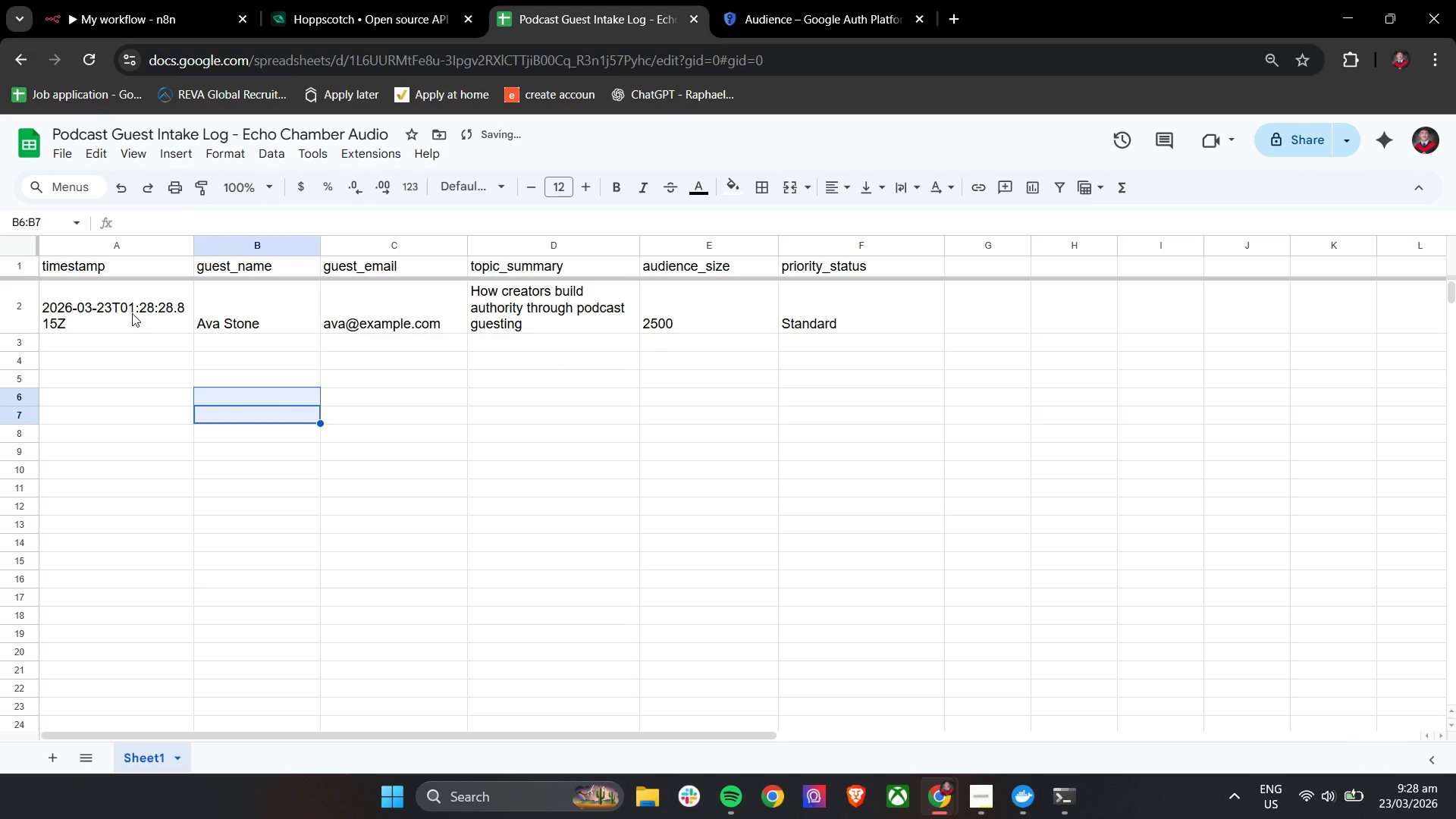 
double_click([130, 313])
 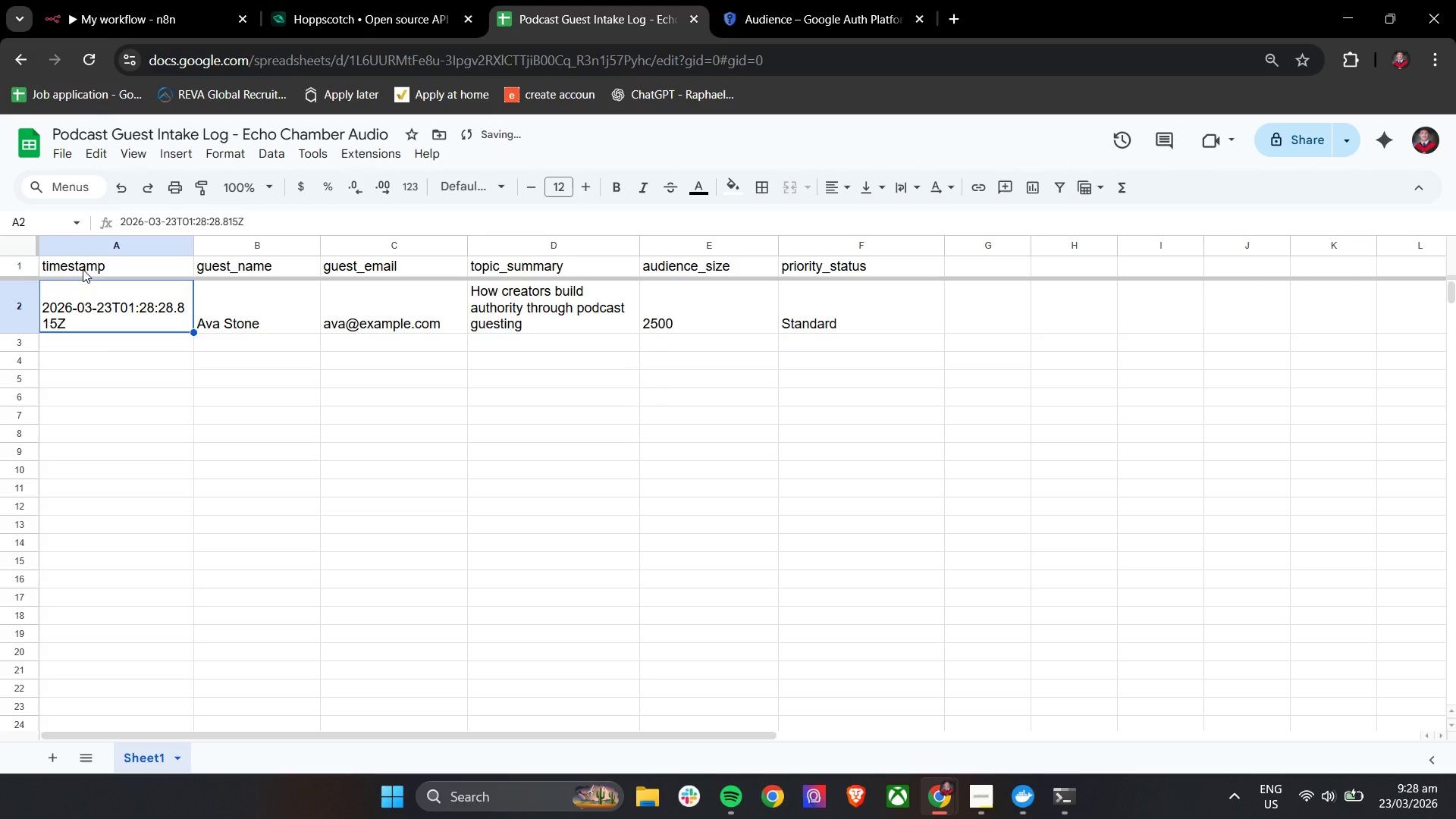 
left_click([100, 347])
 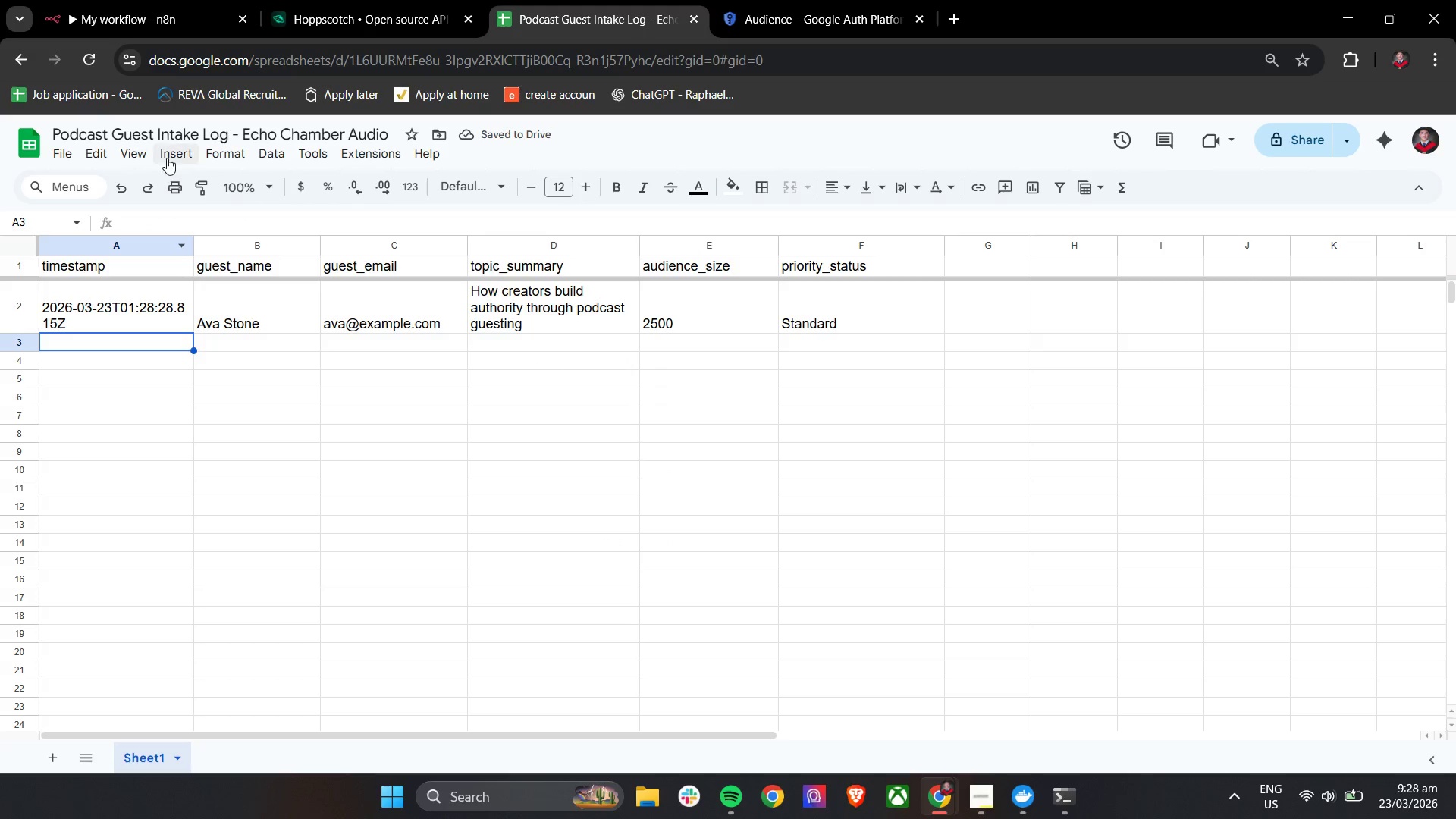 
left_click([228, 156])
 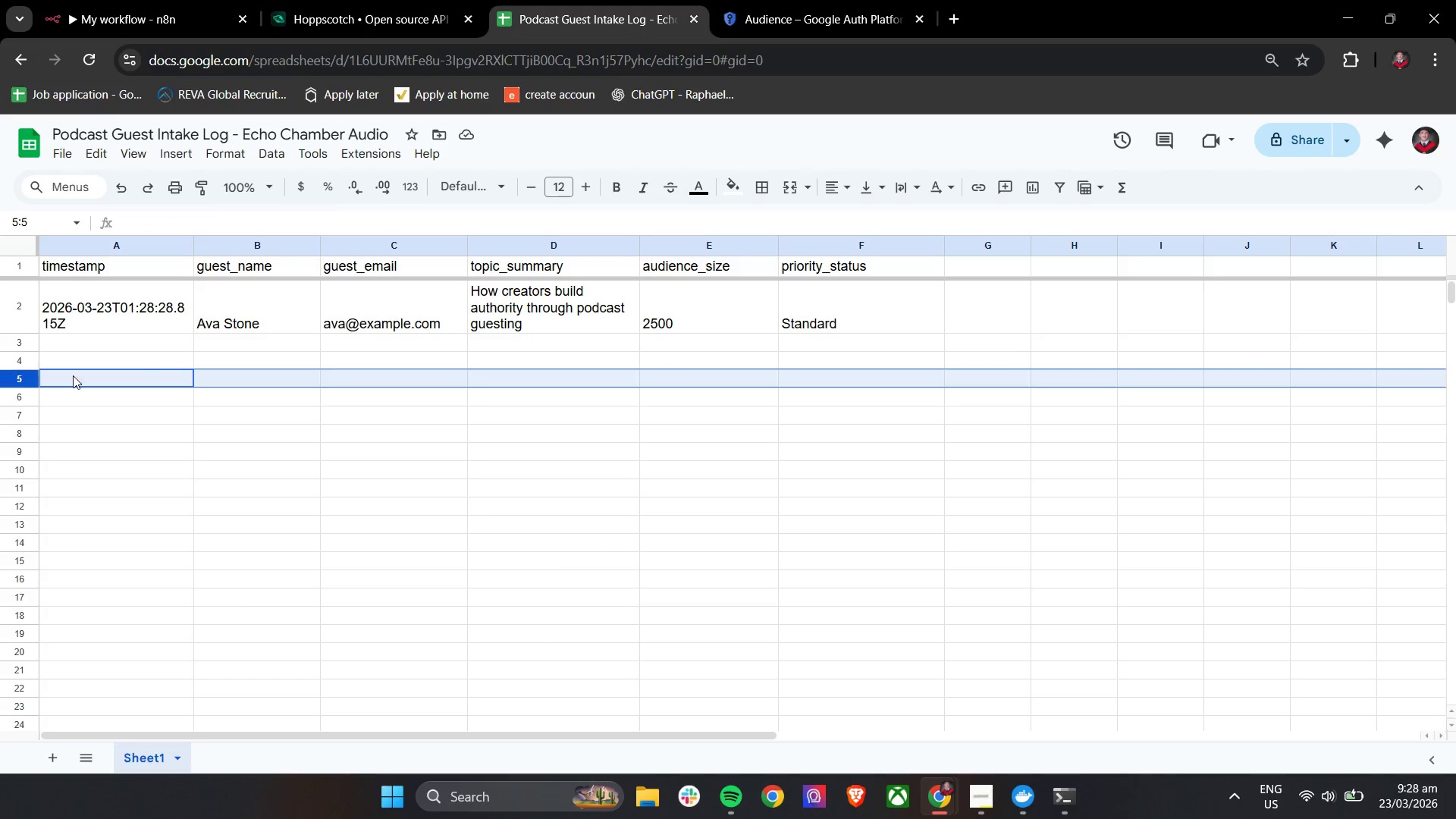 
left_click_drag(start_coordinate=[817, 320], to_coordinate=[159, 332])
 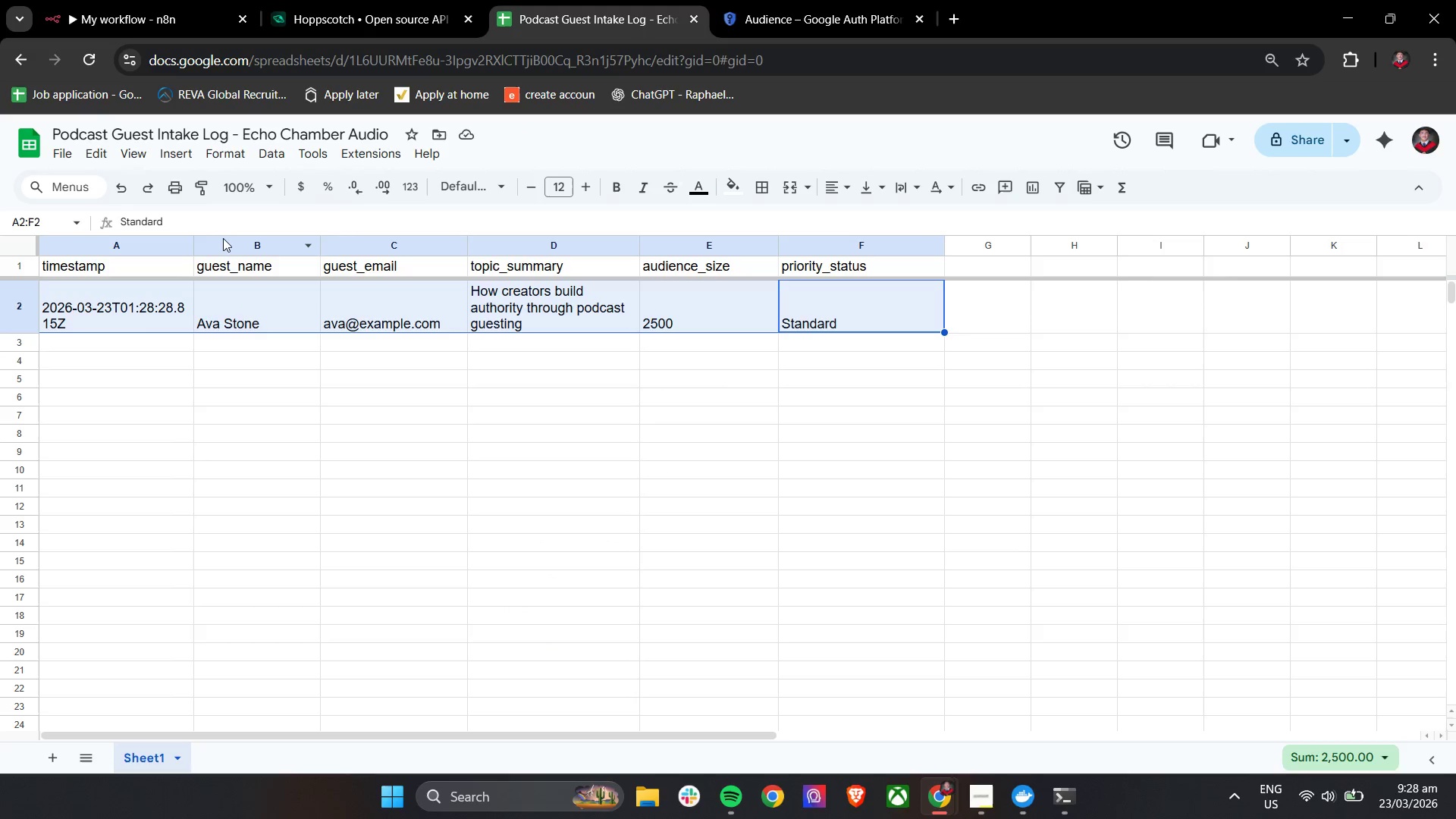 
key(Backspace)
 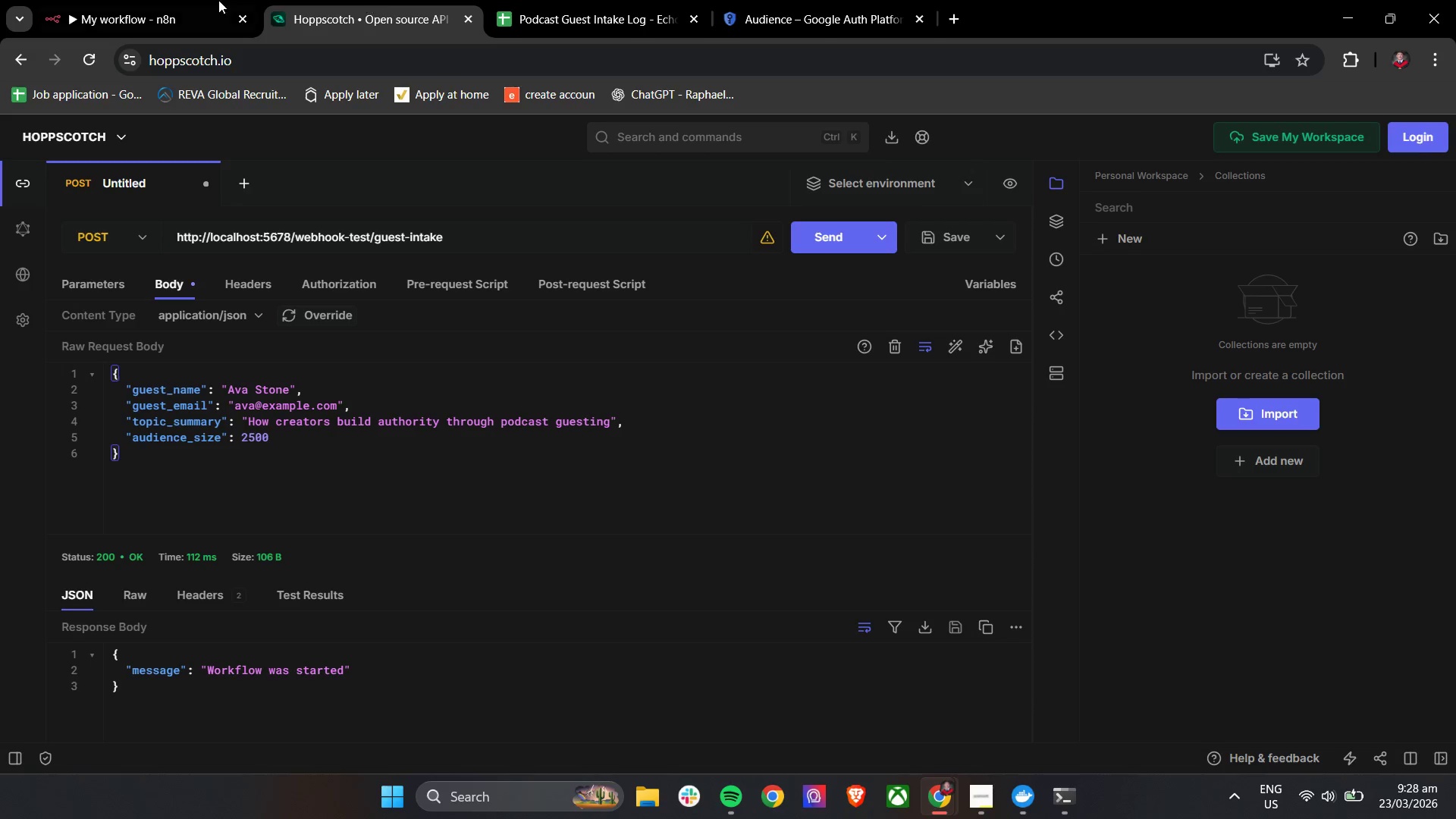 
double_click([158, 0])
 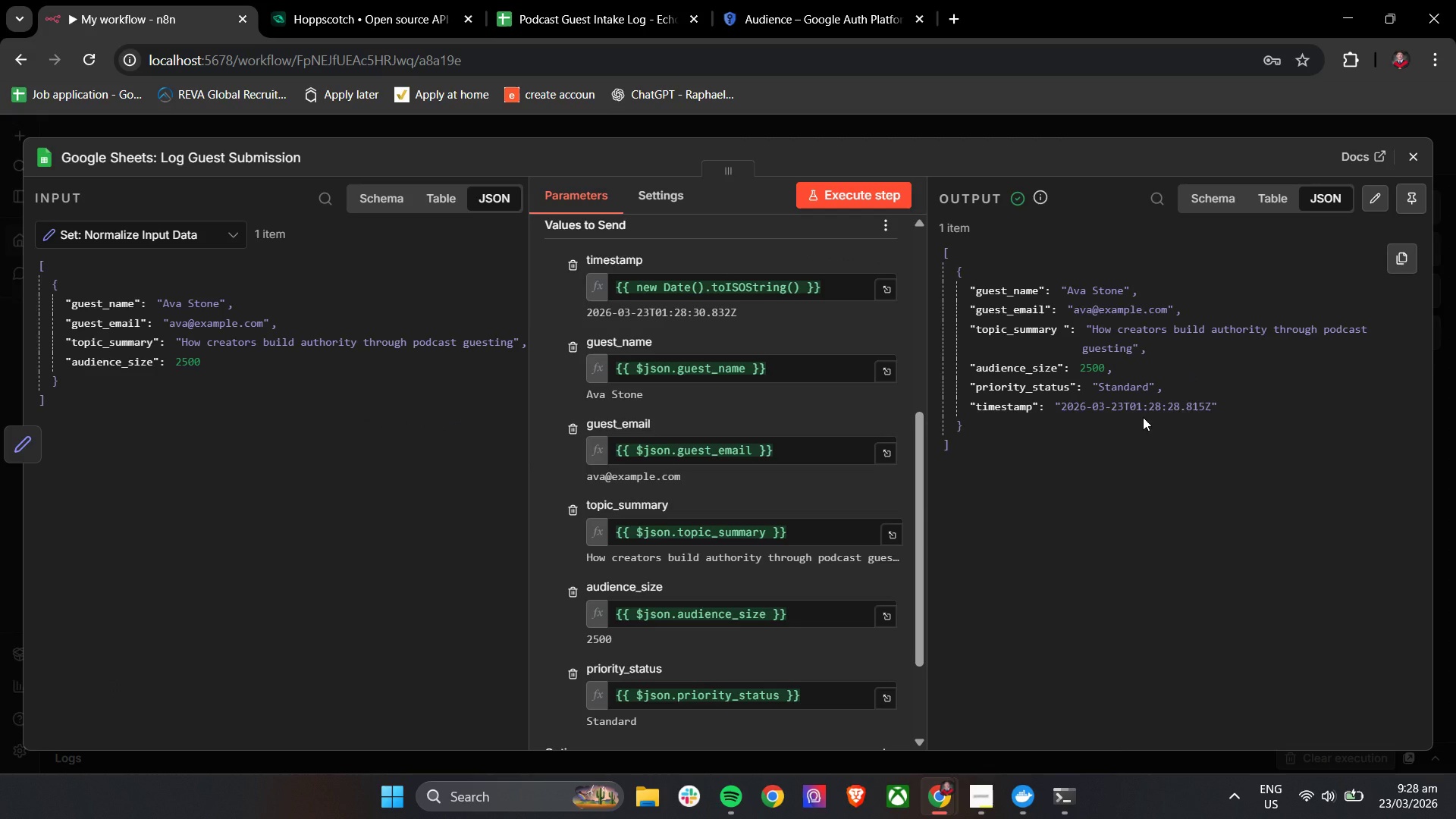 
wait(9.0)
 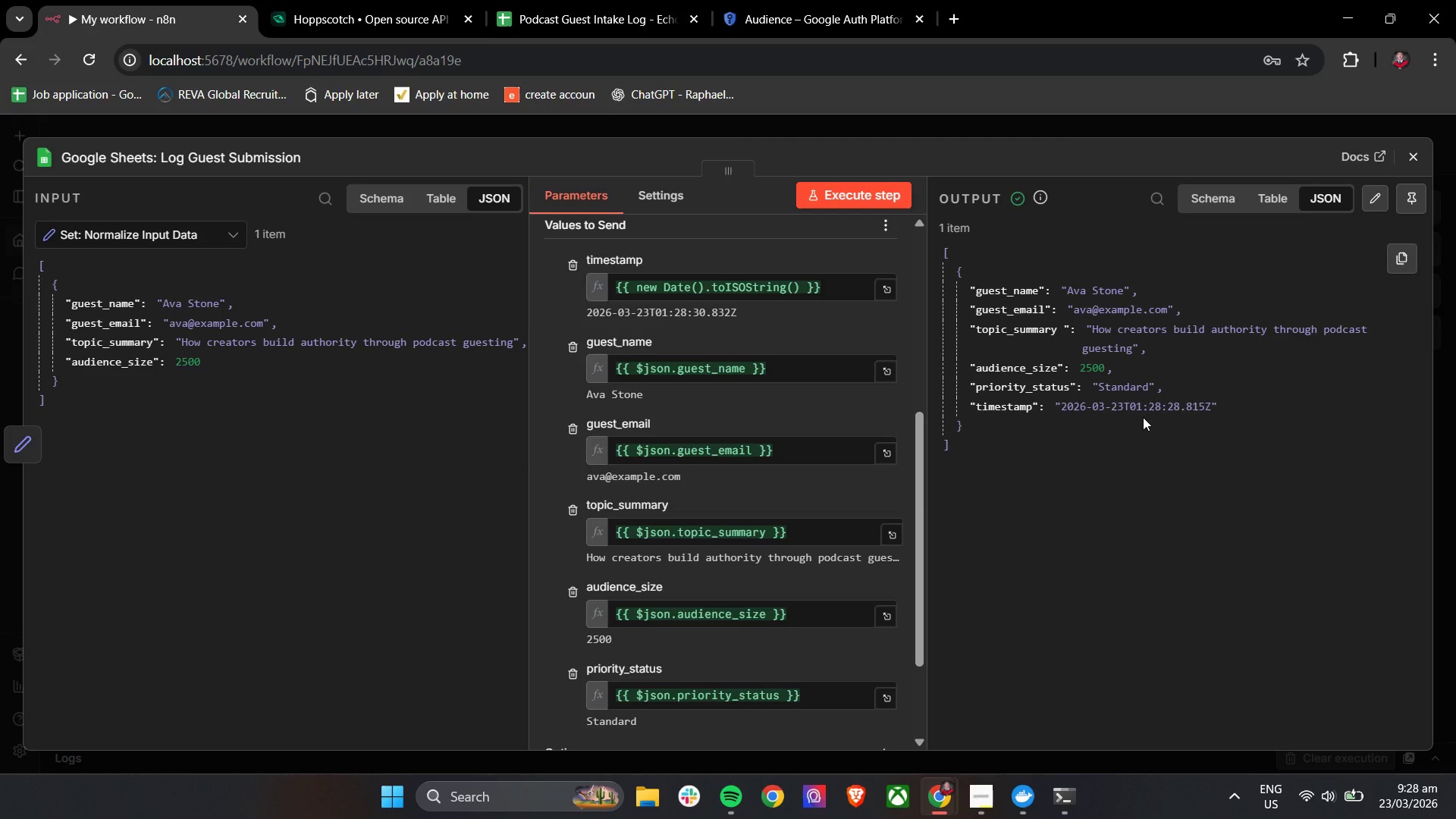 
left_click([557, 316])
 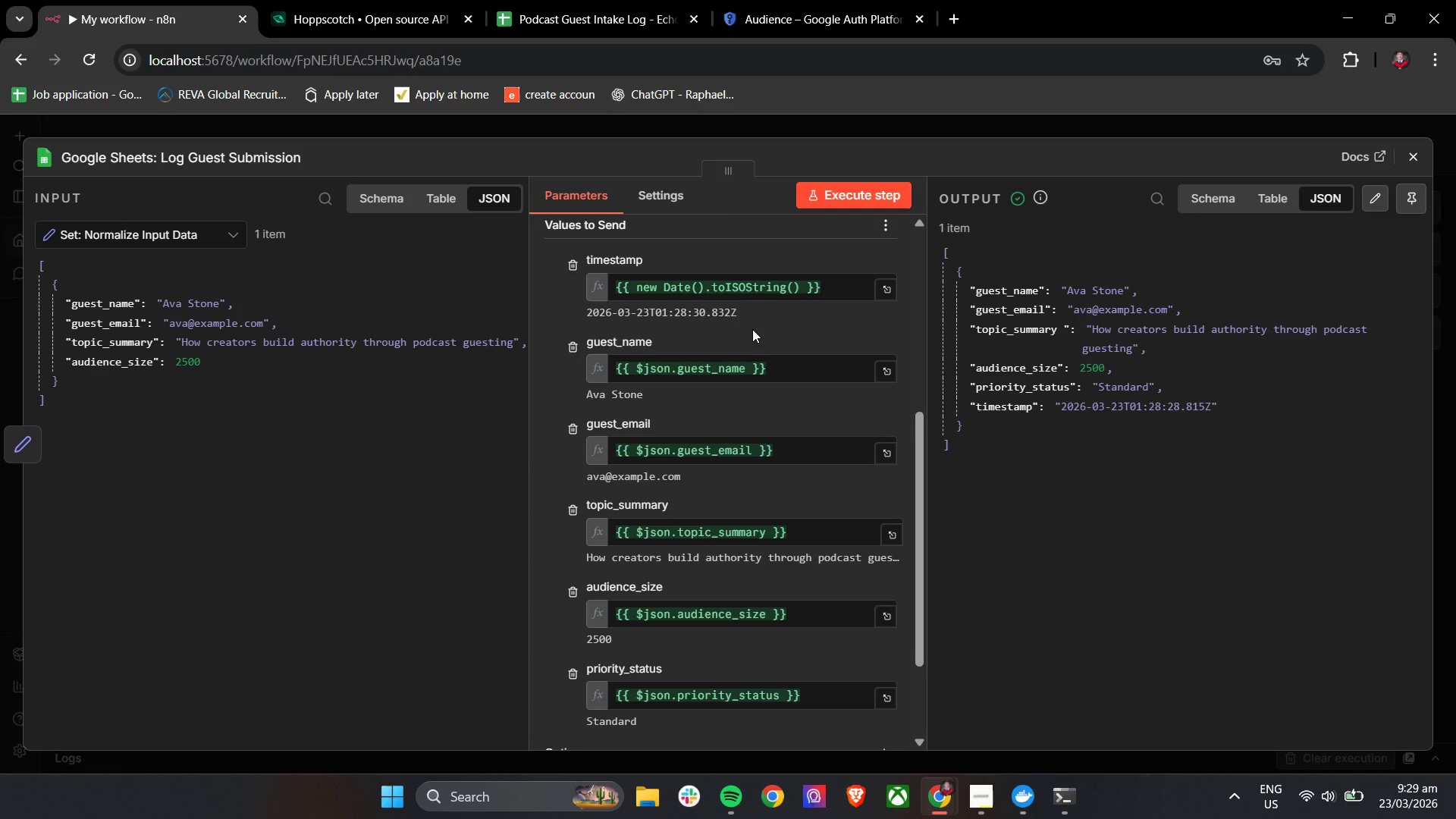 
wait(9.8)
 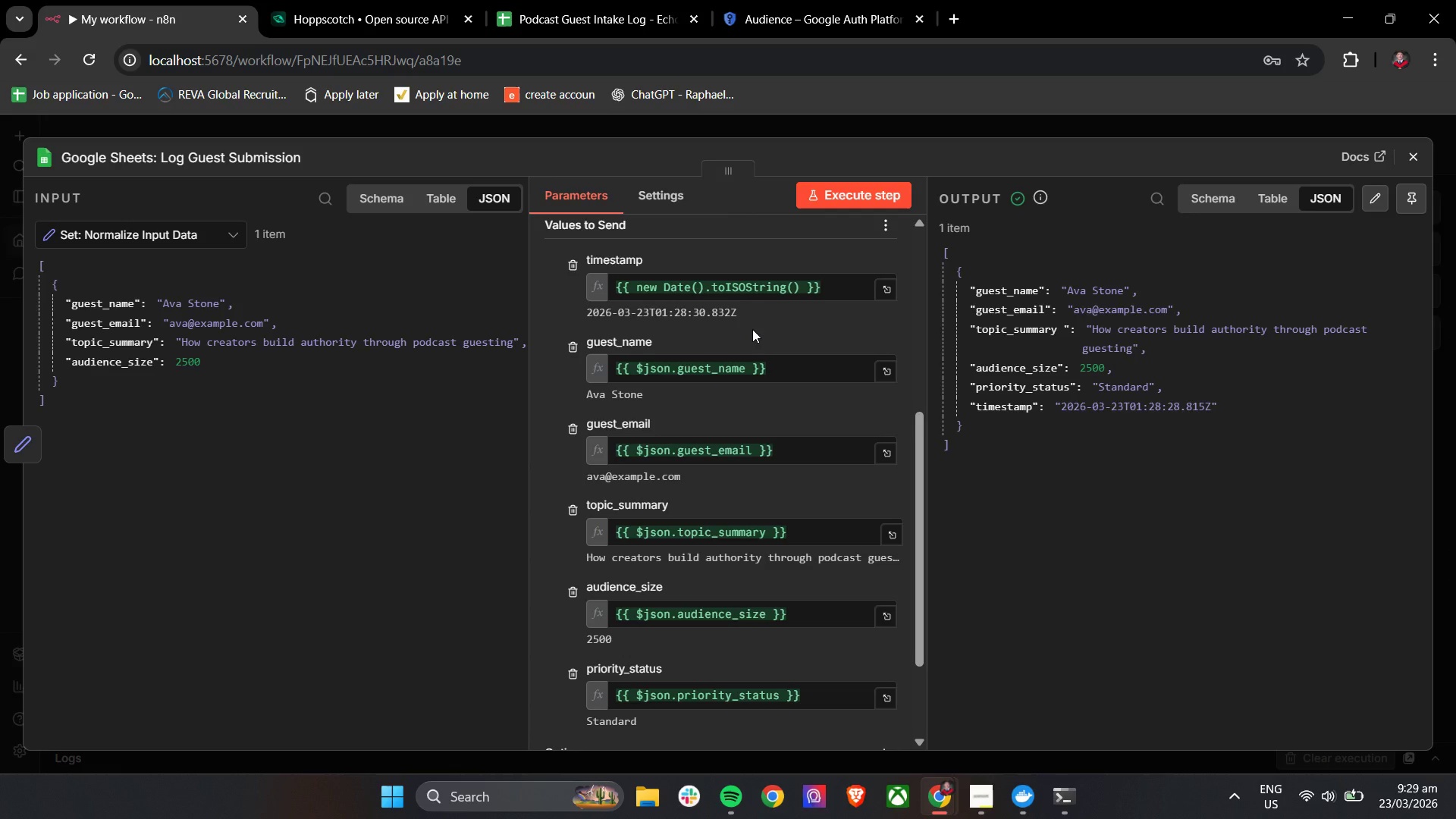 
left_click([772, 318])
 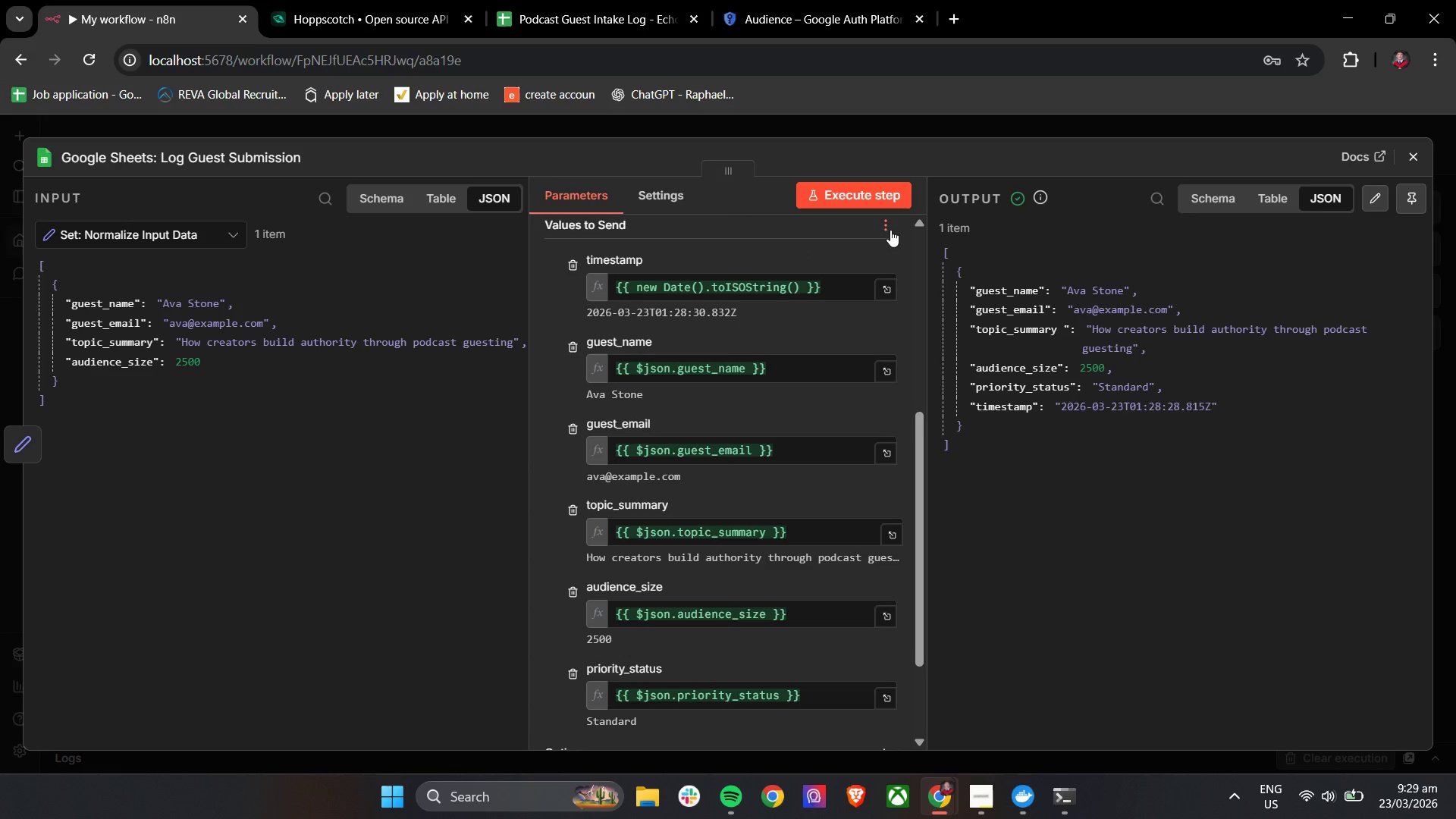 
left_click([811, 331])
 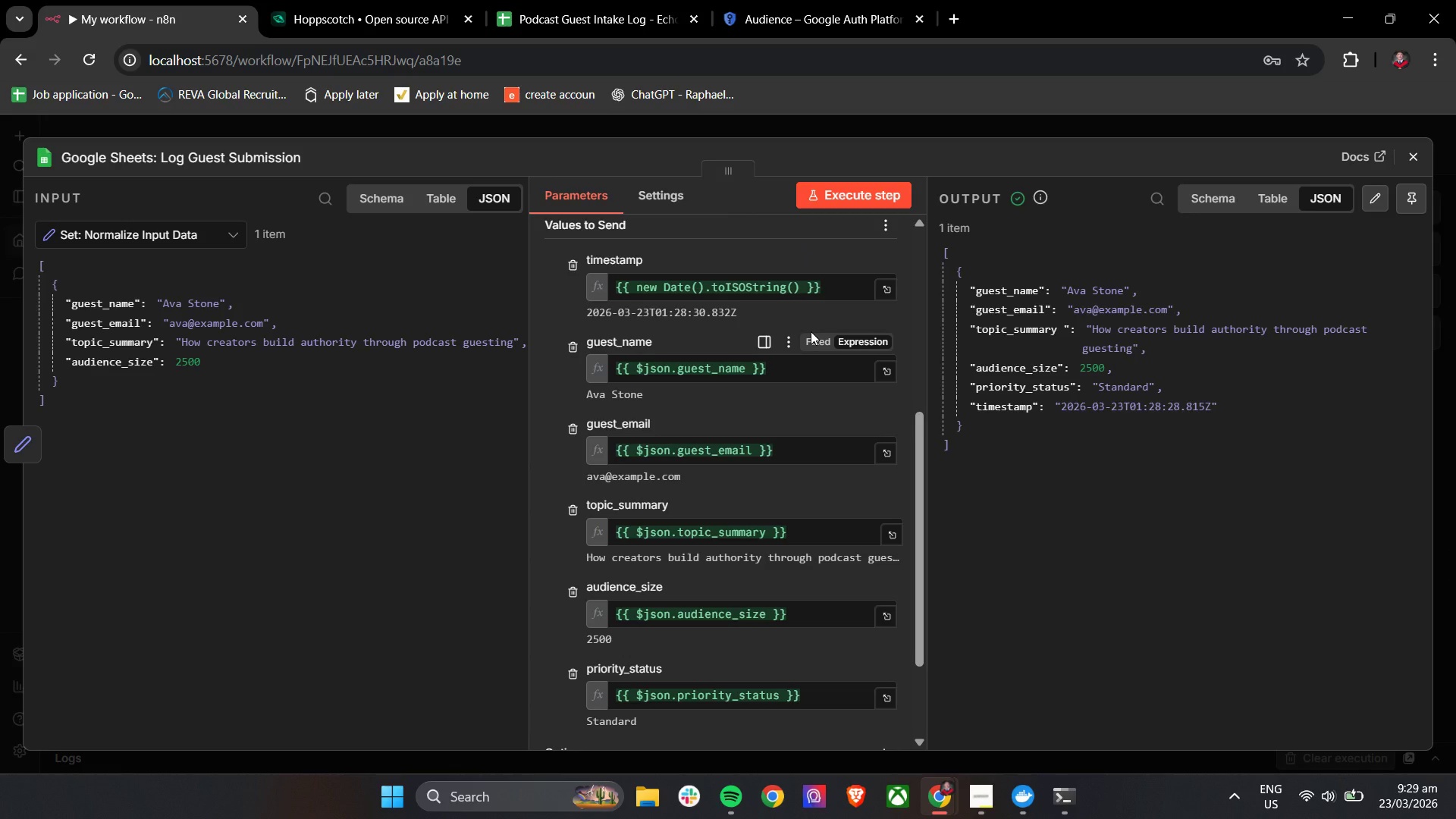 
wait(6.25)
 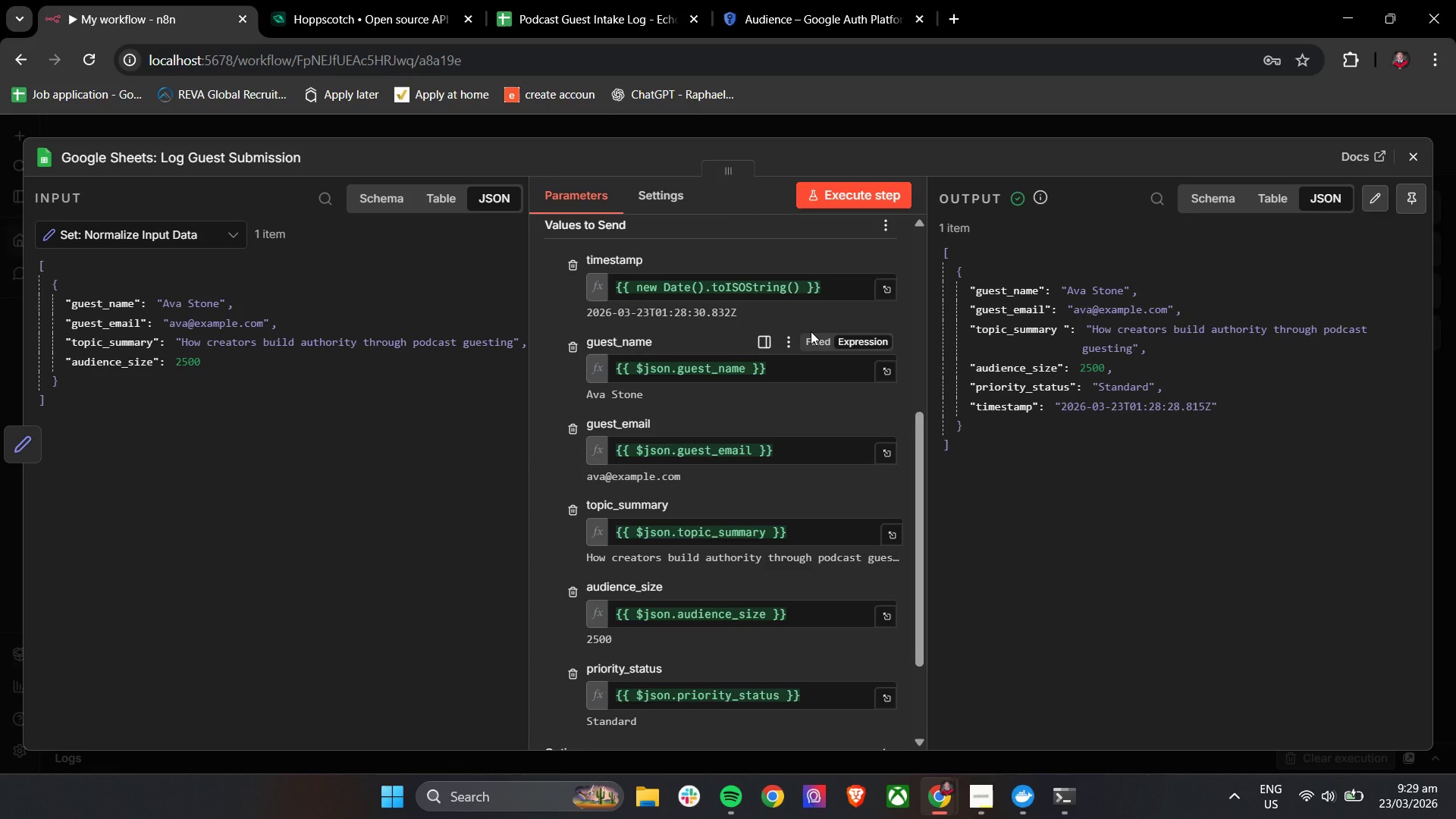 
double_click([717, 287])
 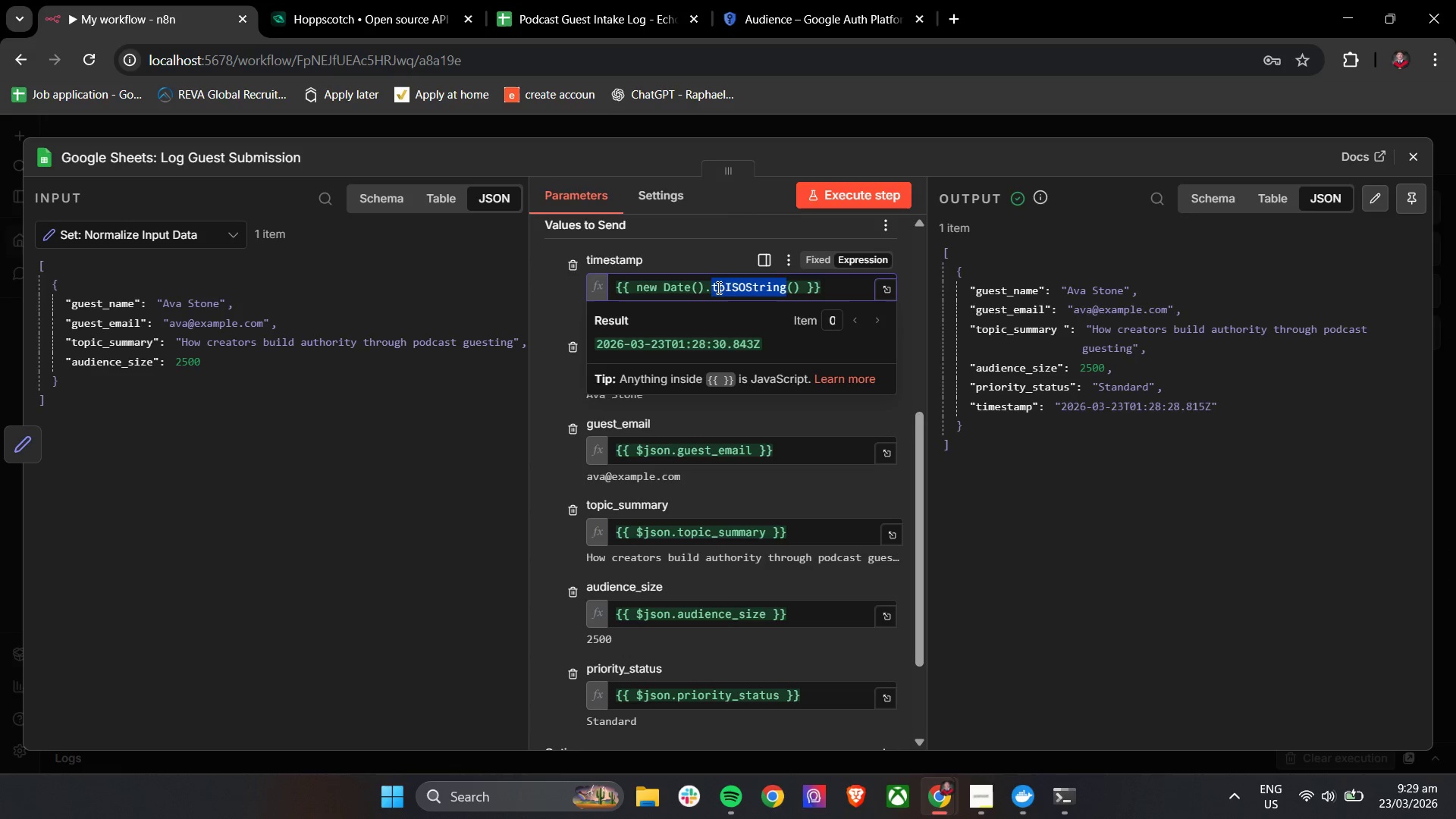 
triple_click([717, 287])
 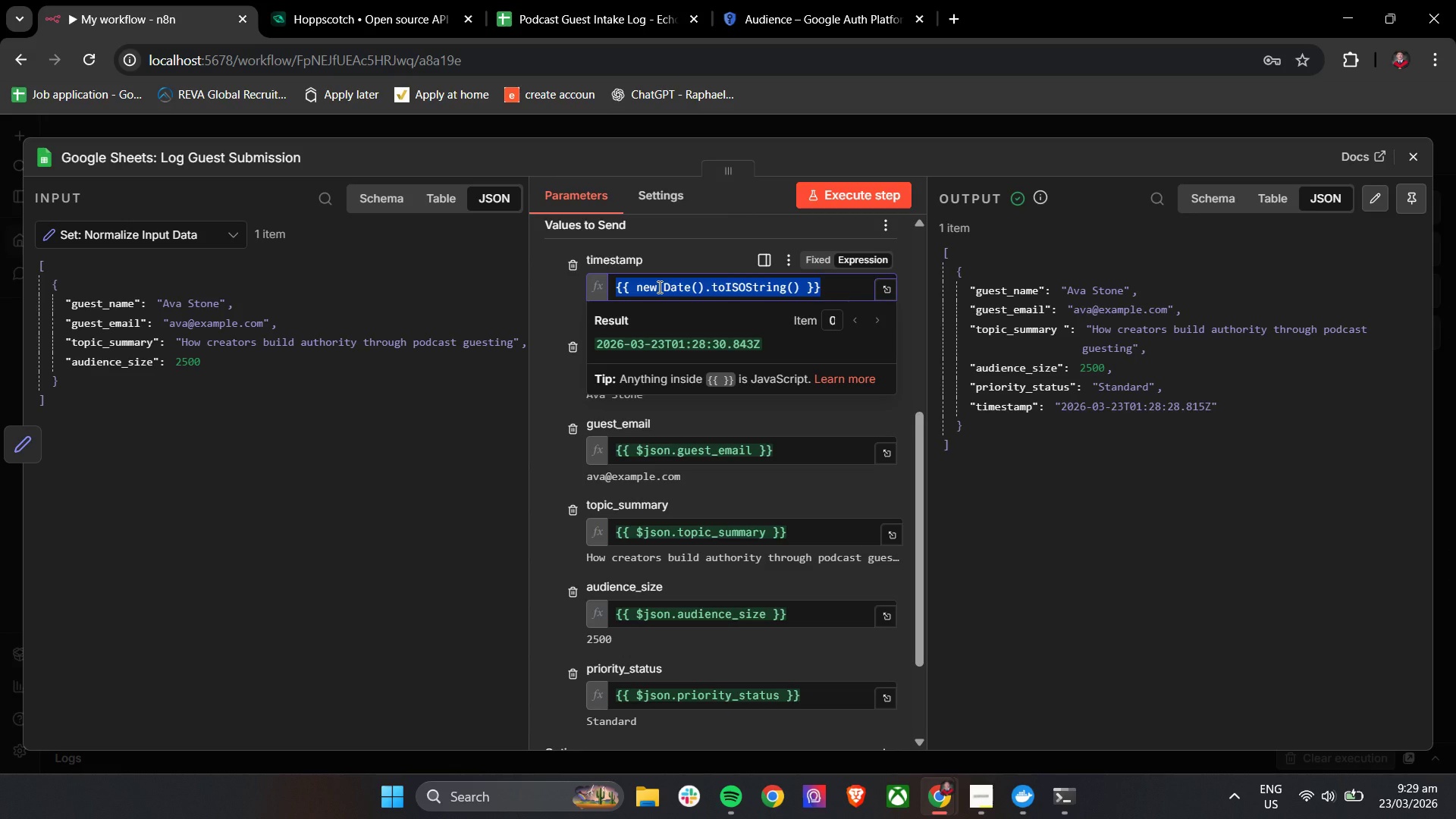 
key(Shift+BracketLeft)
 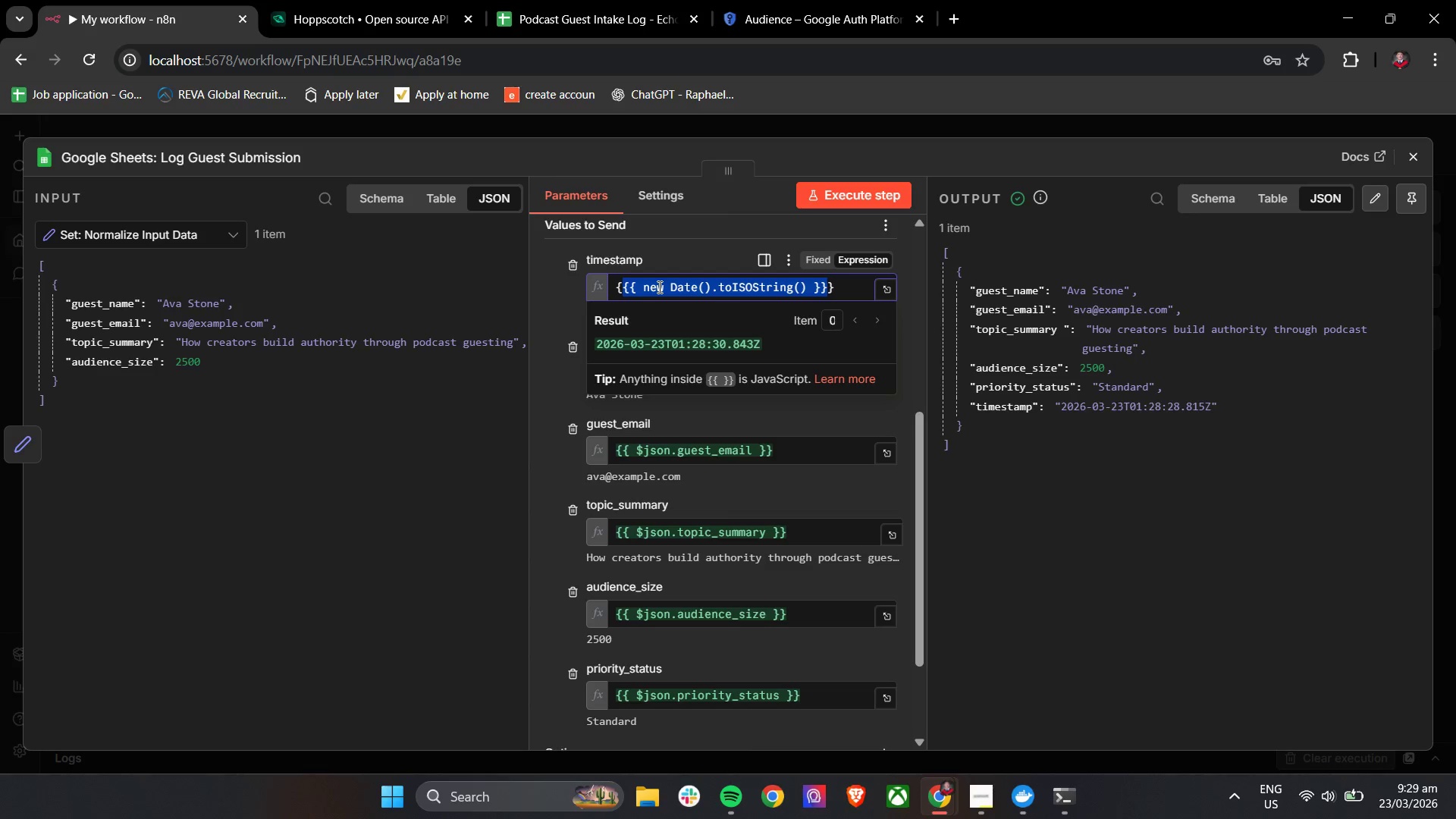 
key(Shift+BracketLeft)
 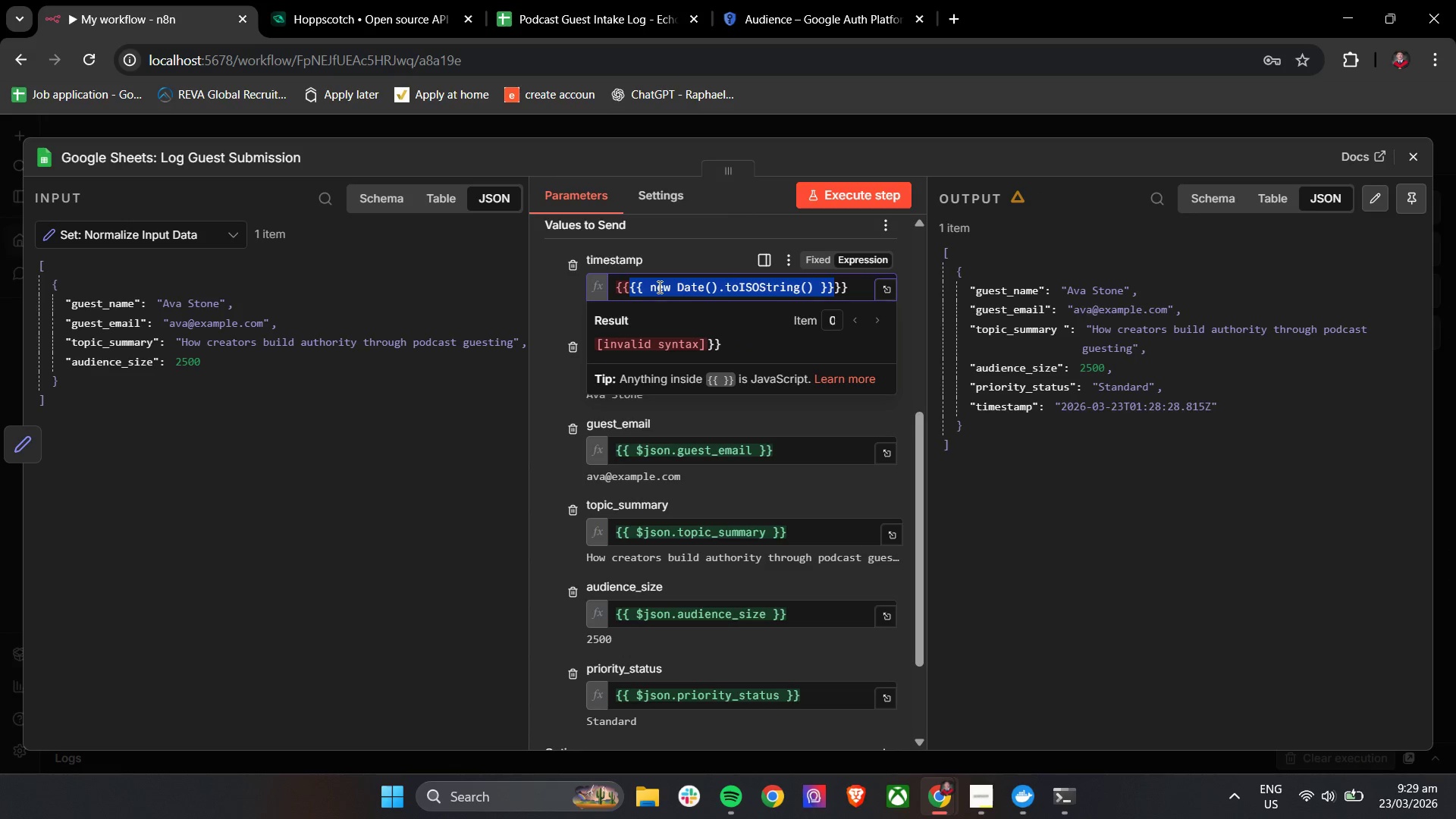 
key(Control+A)
 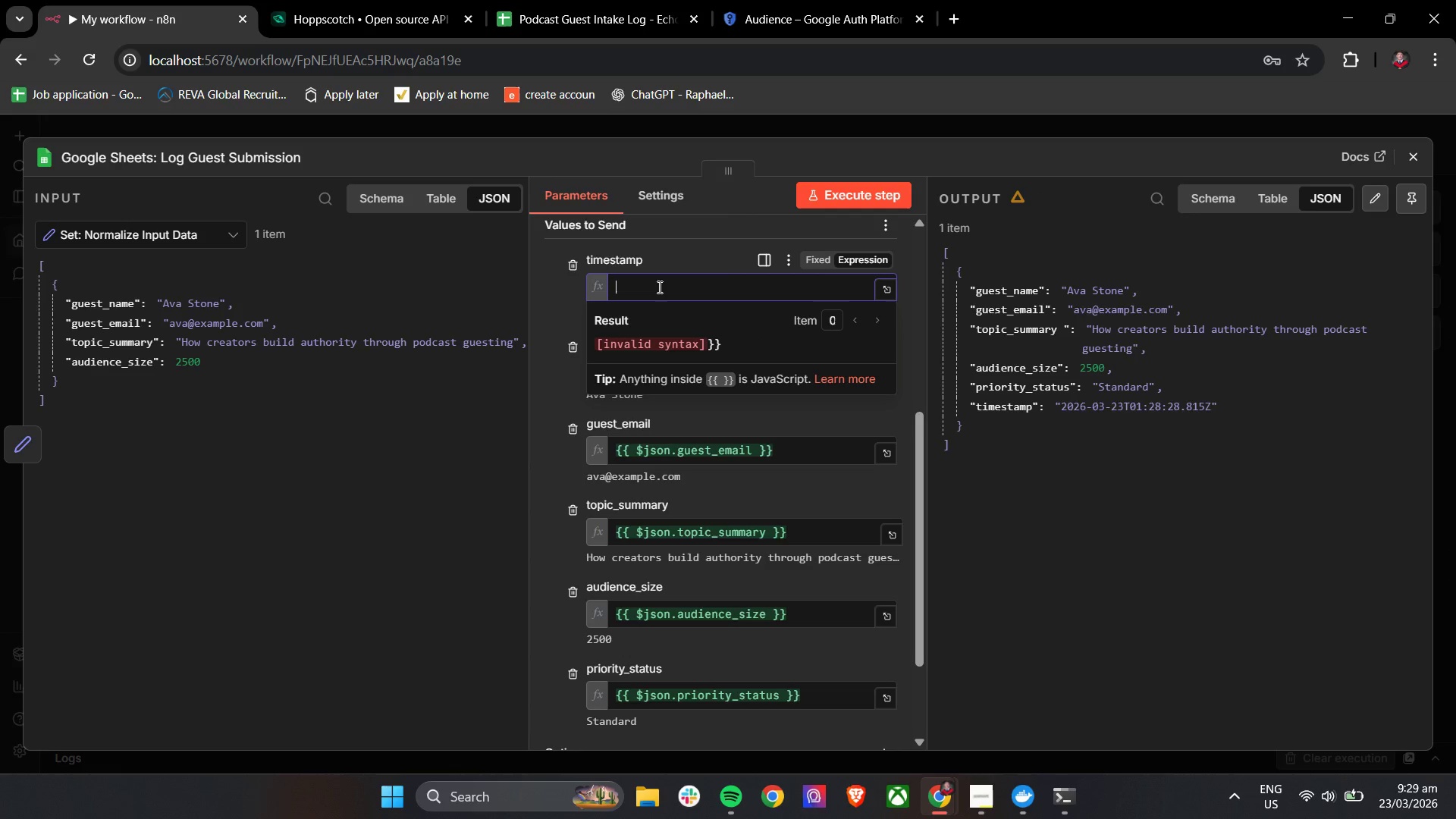 
key(Backspace)
 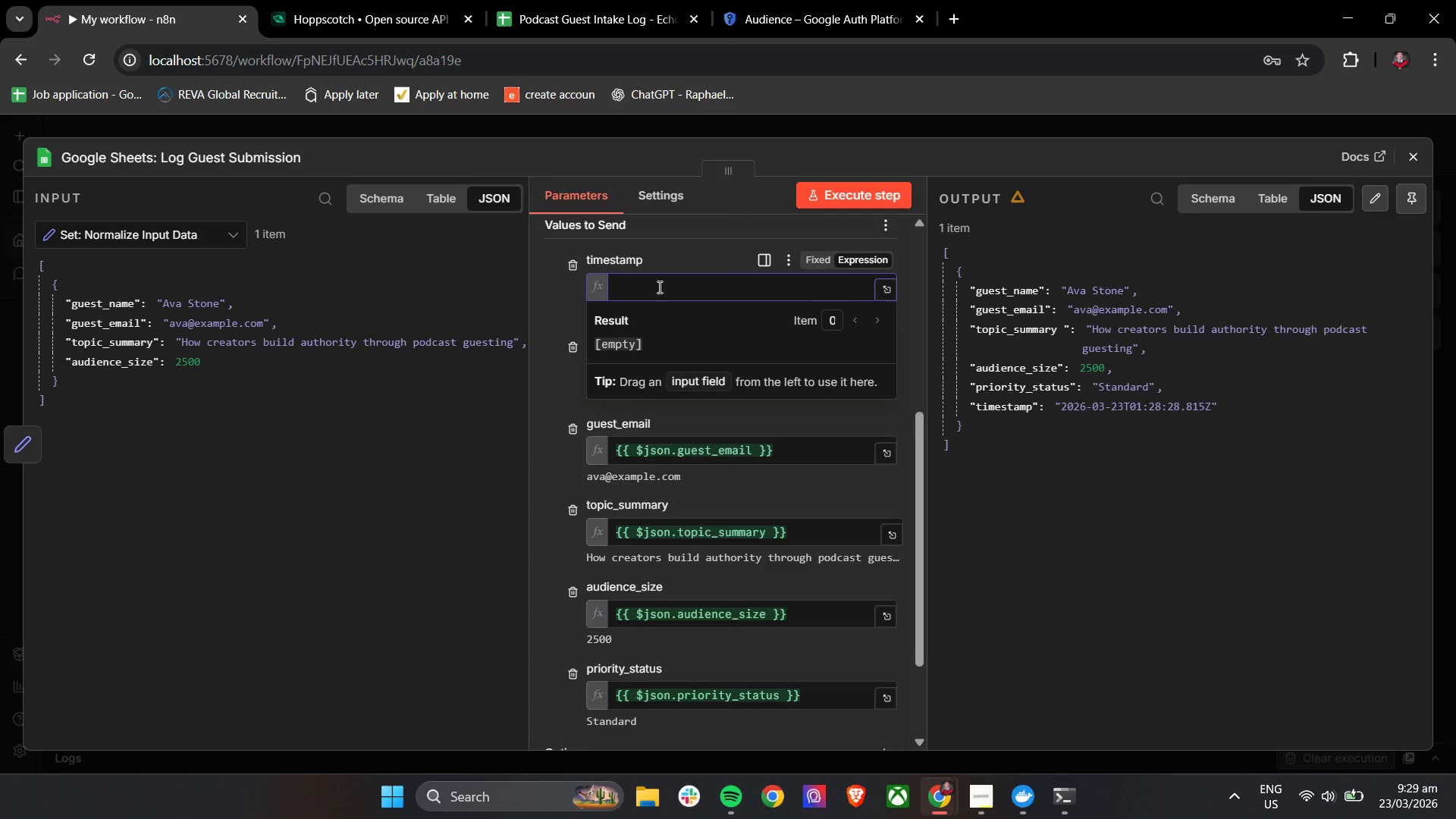 
key(Shift+BracketLeft)
 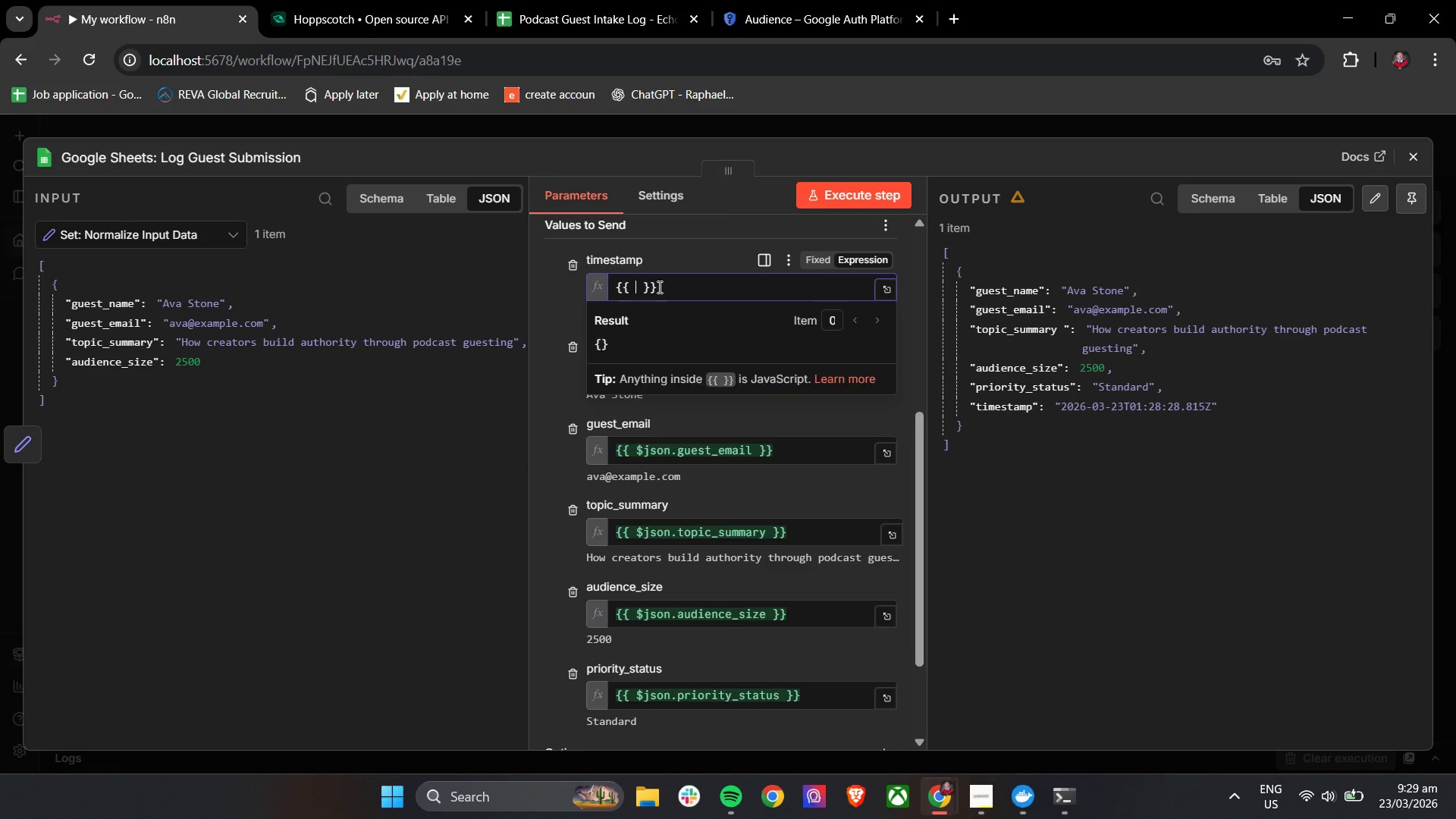 
key(Shift+BracketLeft)
 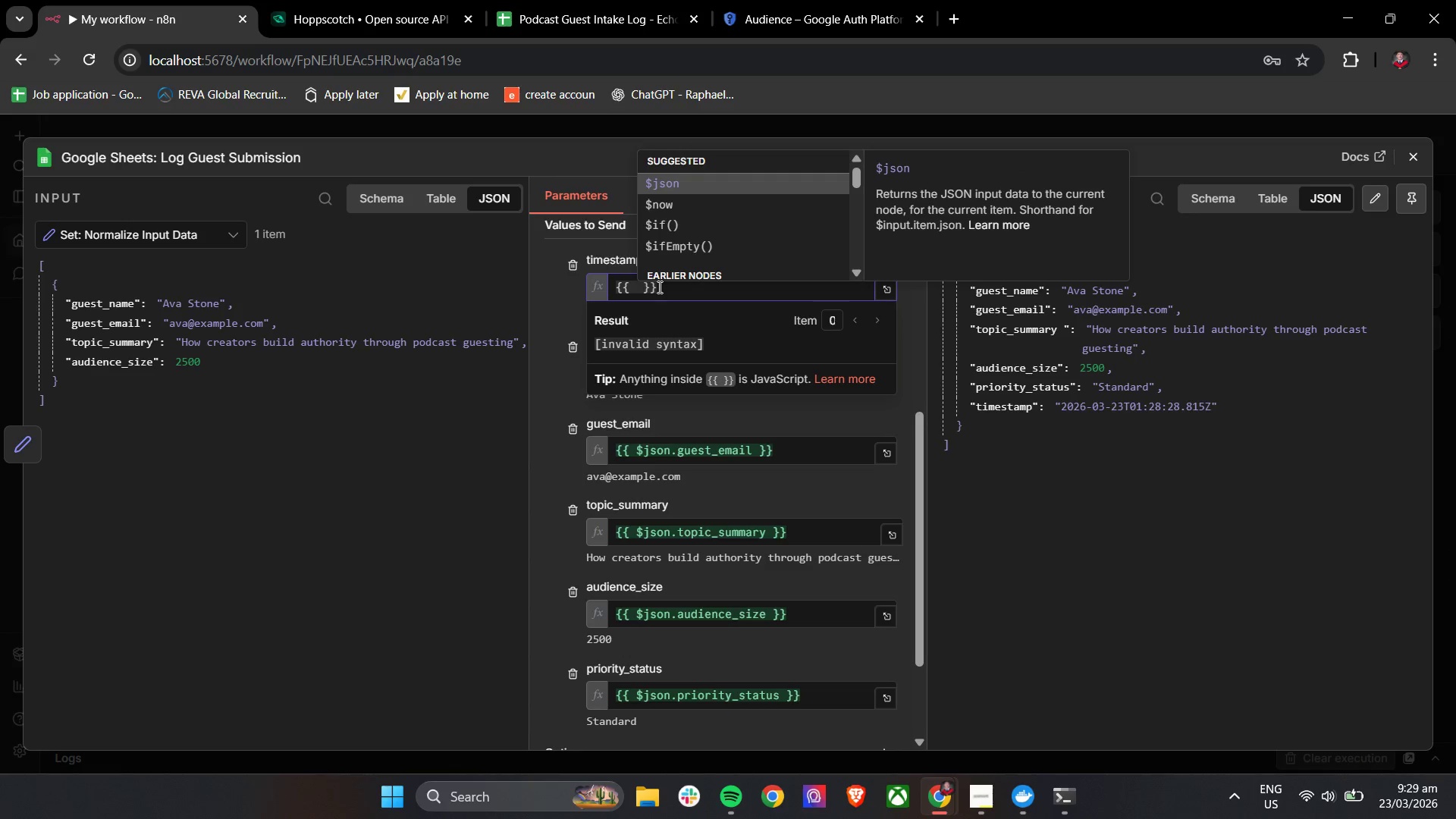 
key(Shift+D)
 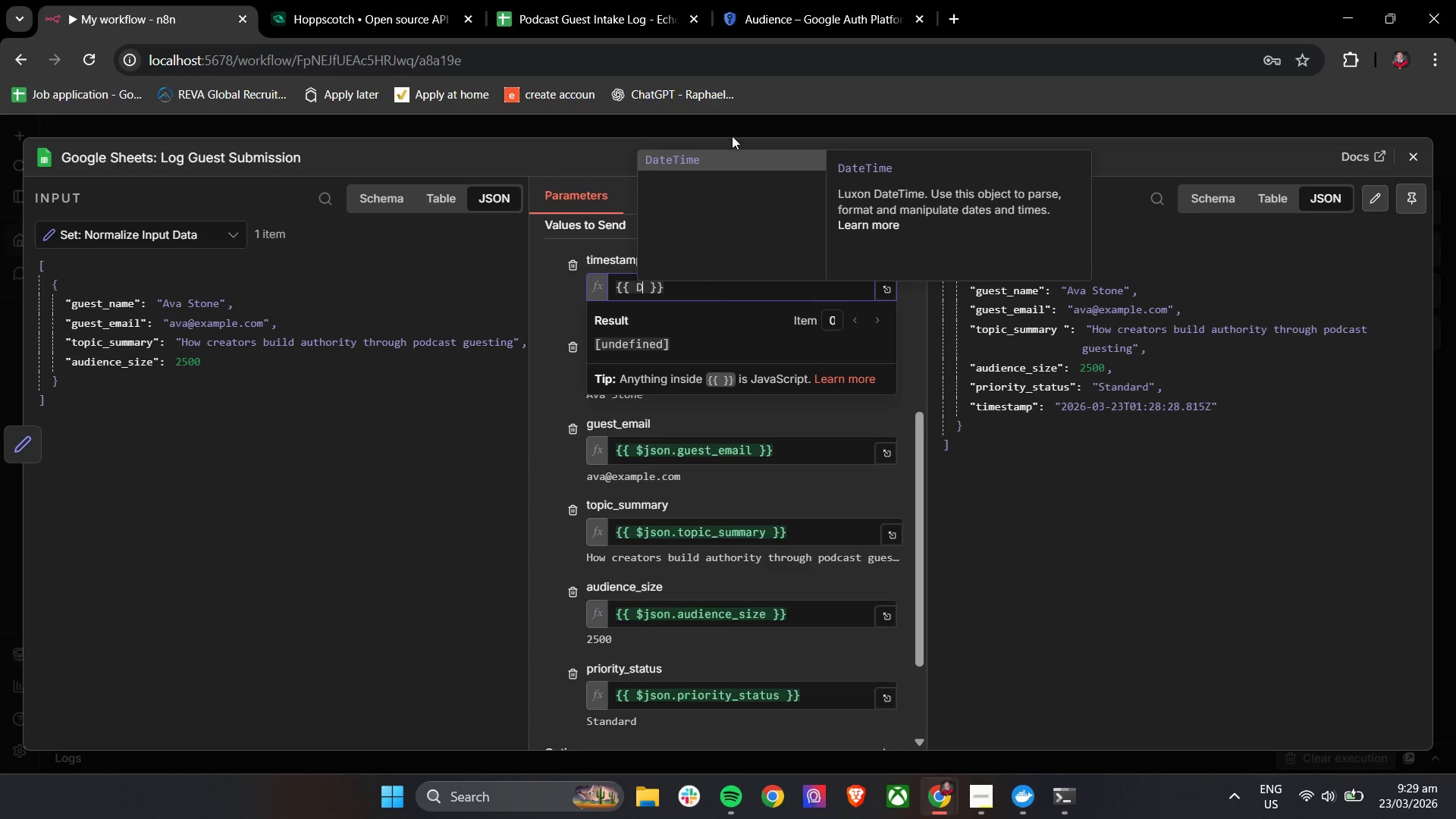 
left_click([715, 159])
 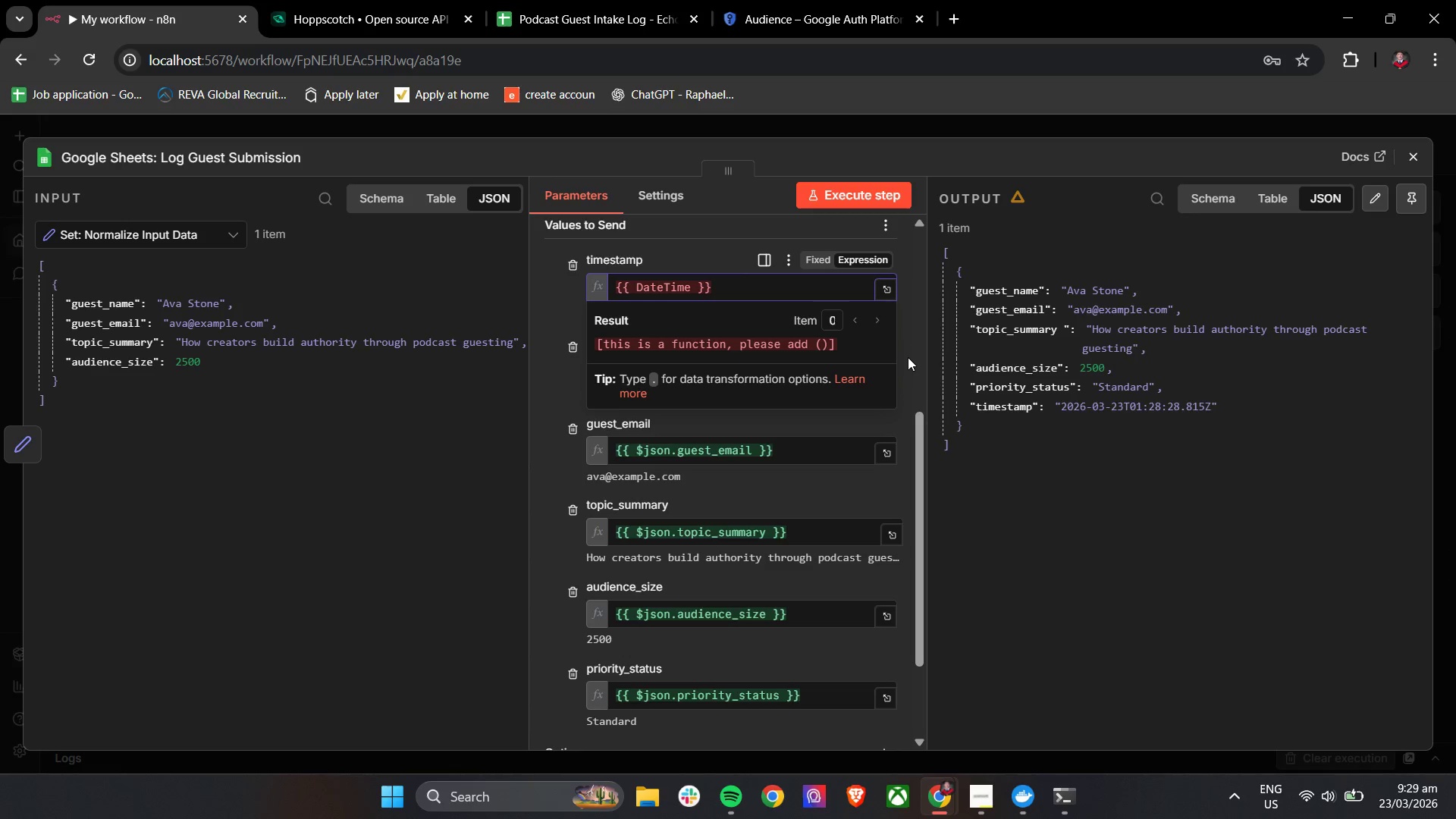 
type(.now)
 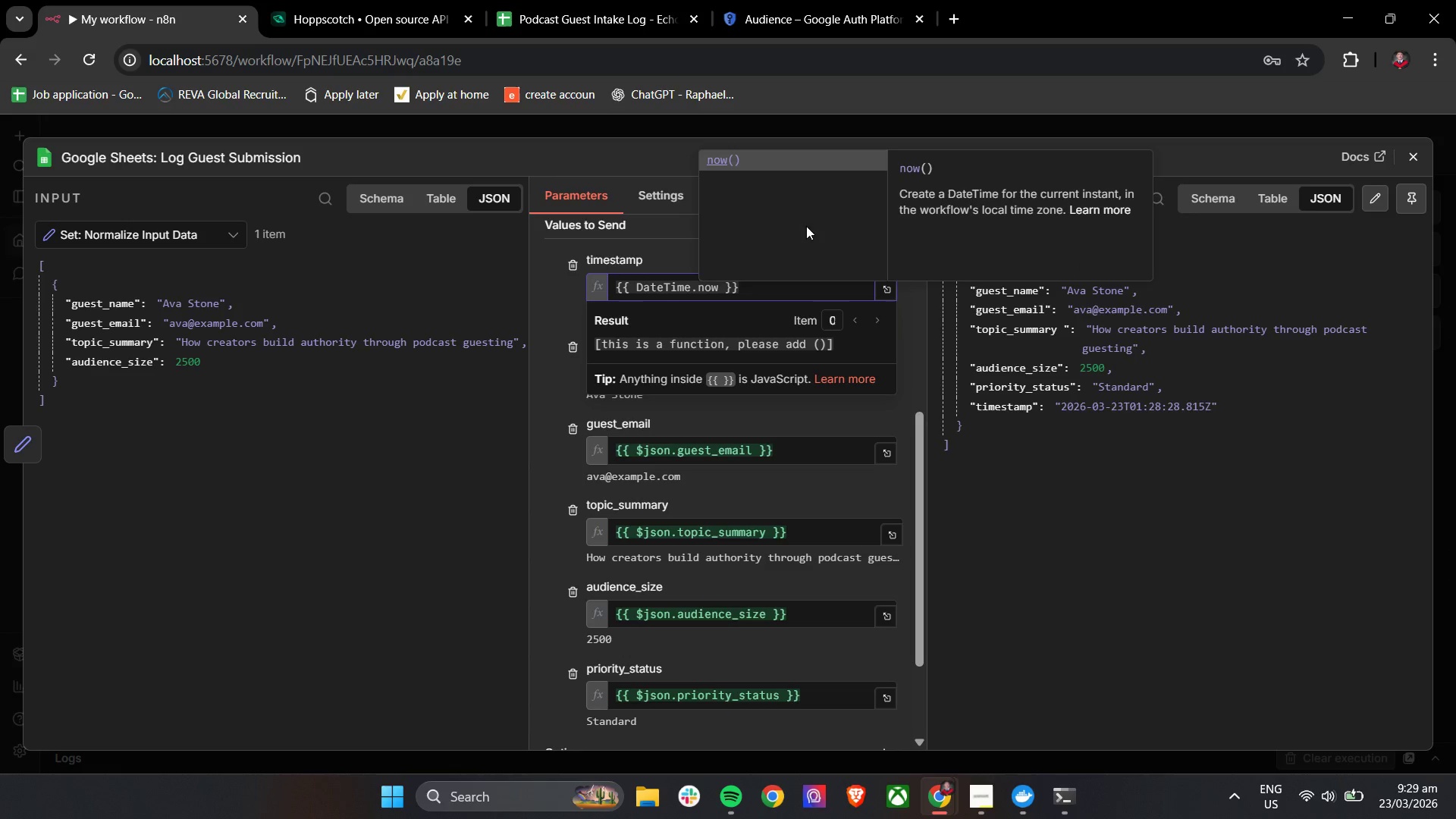 
left_click([780, 167])
 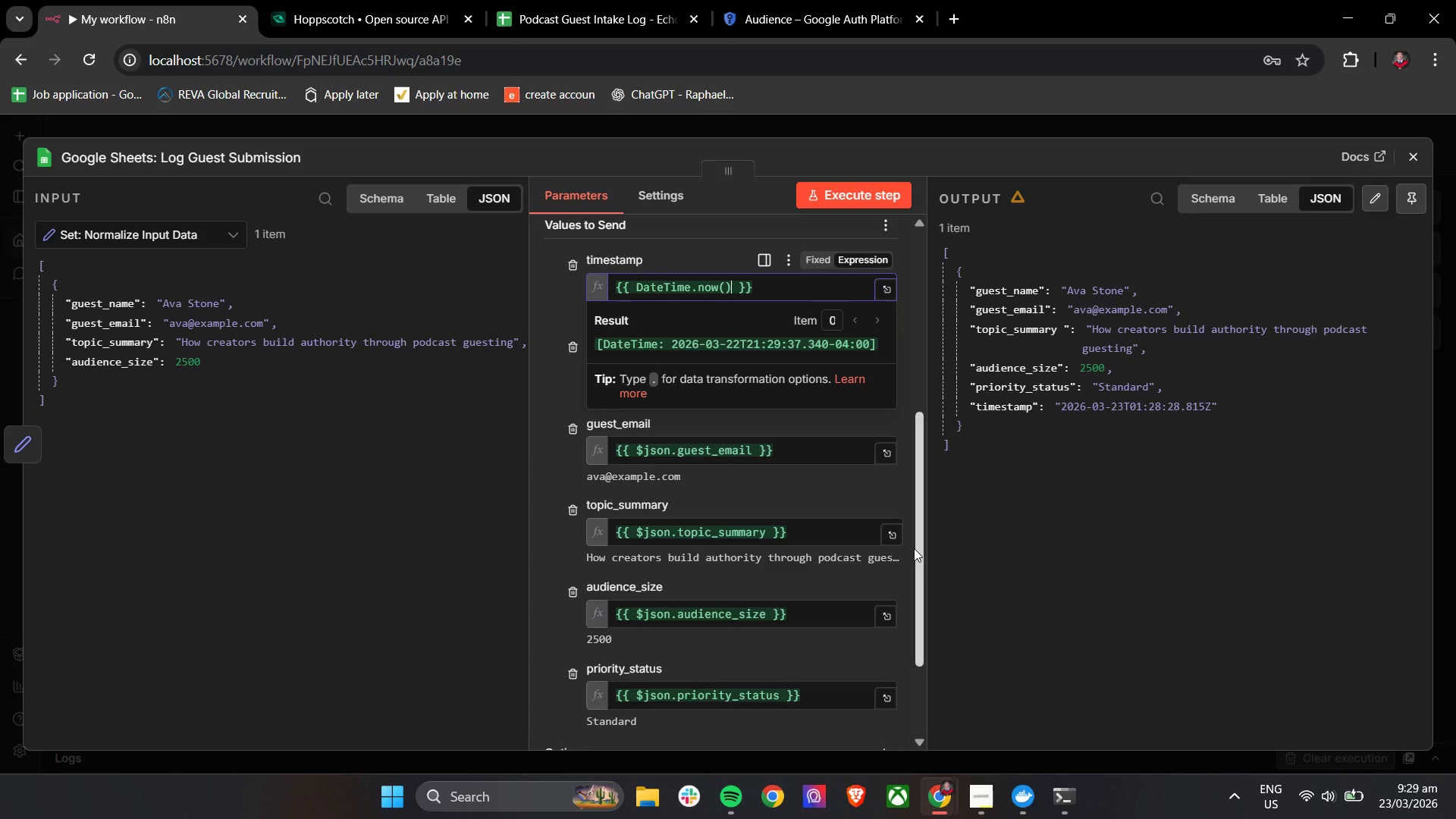 
wait(5.89)
 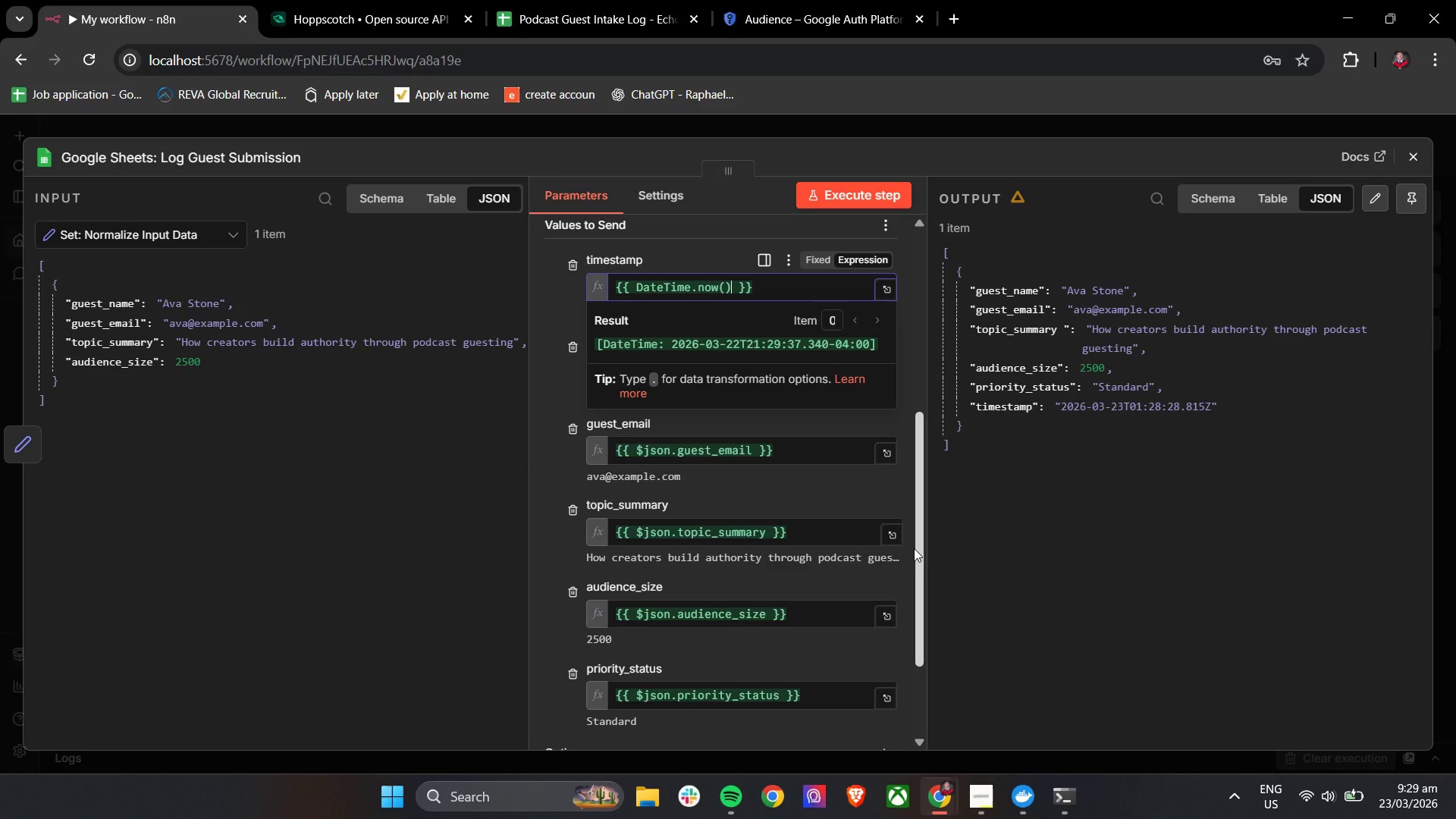 
key(Period)
 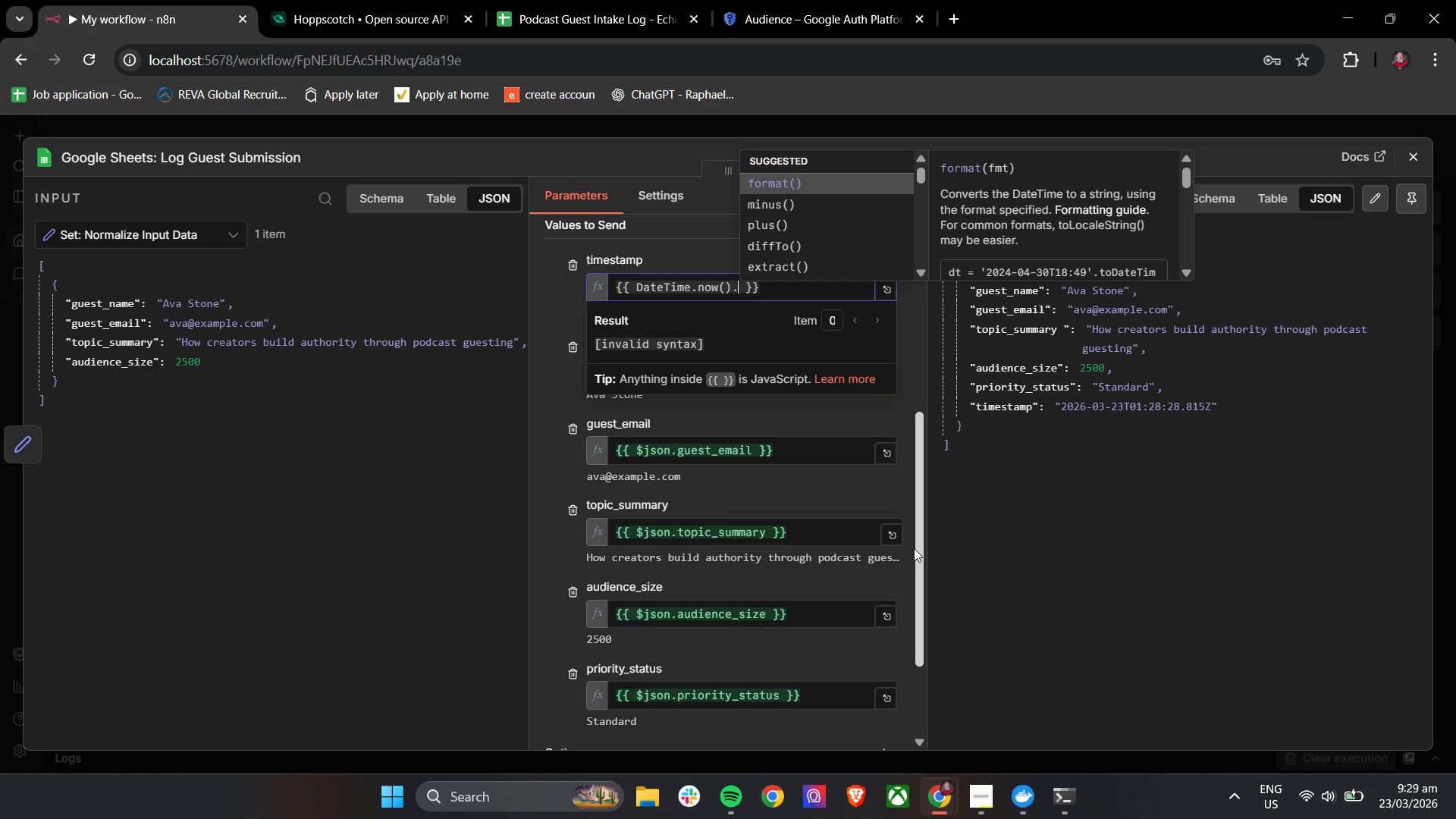 
type(set)
 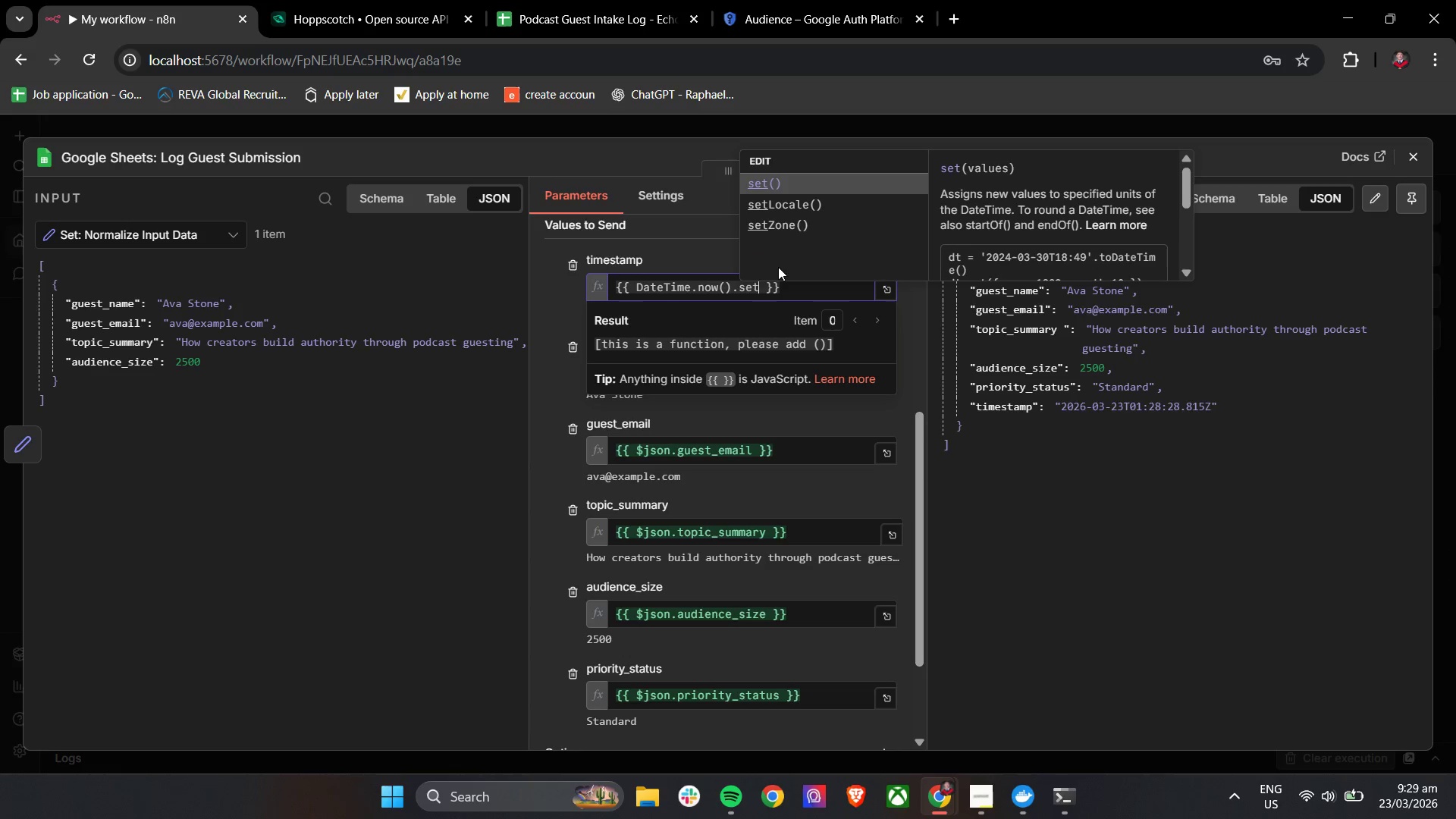 
left_click([783, 227])
 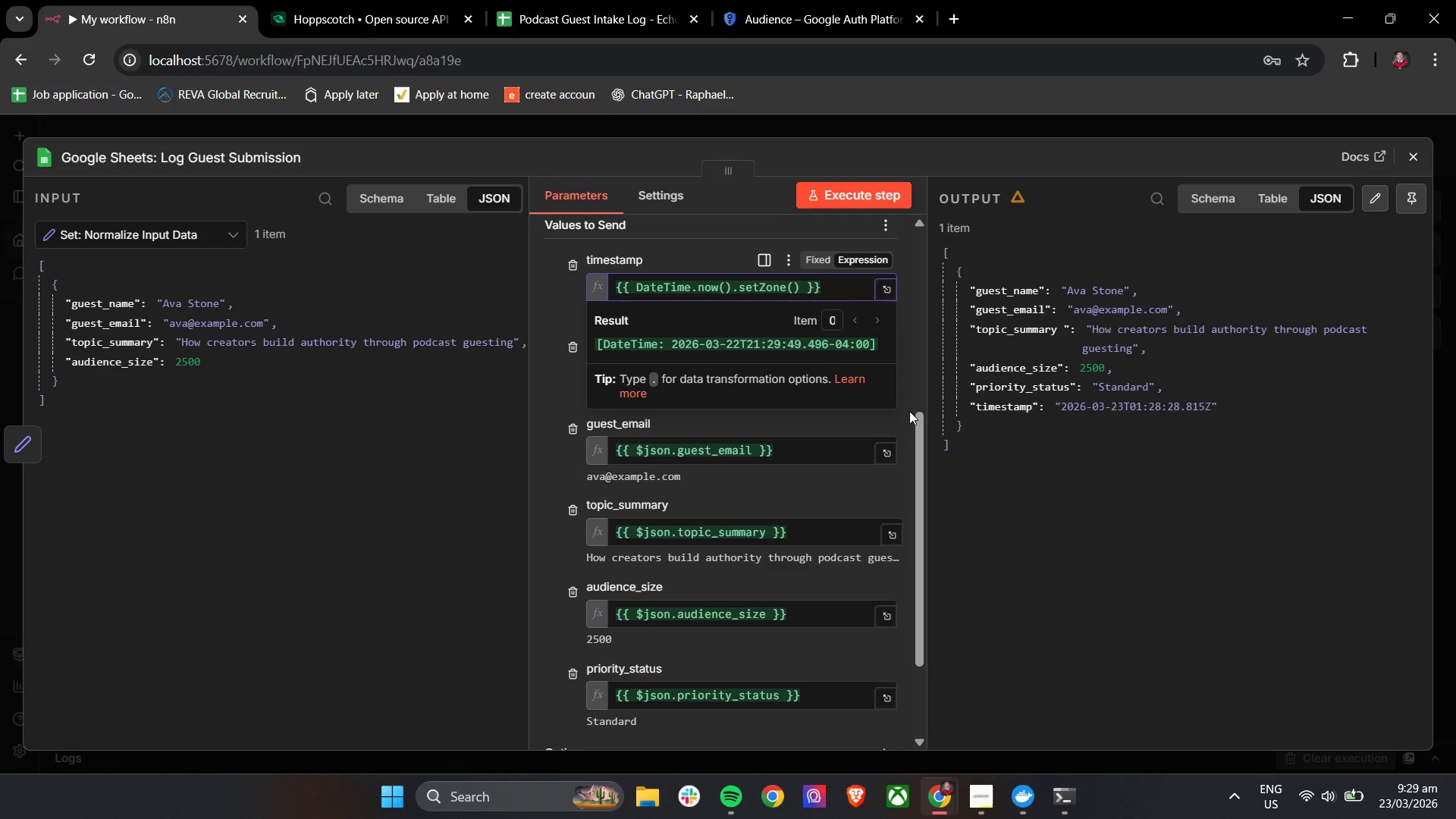 
wait(5.69)
 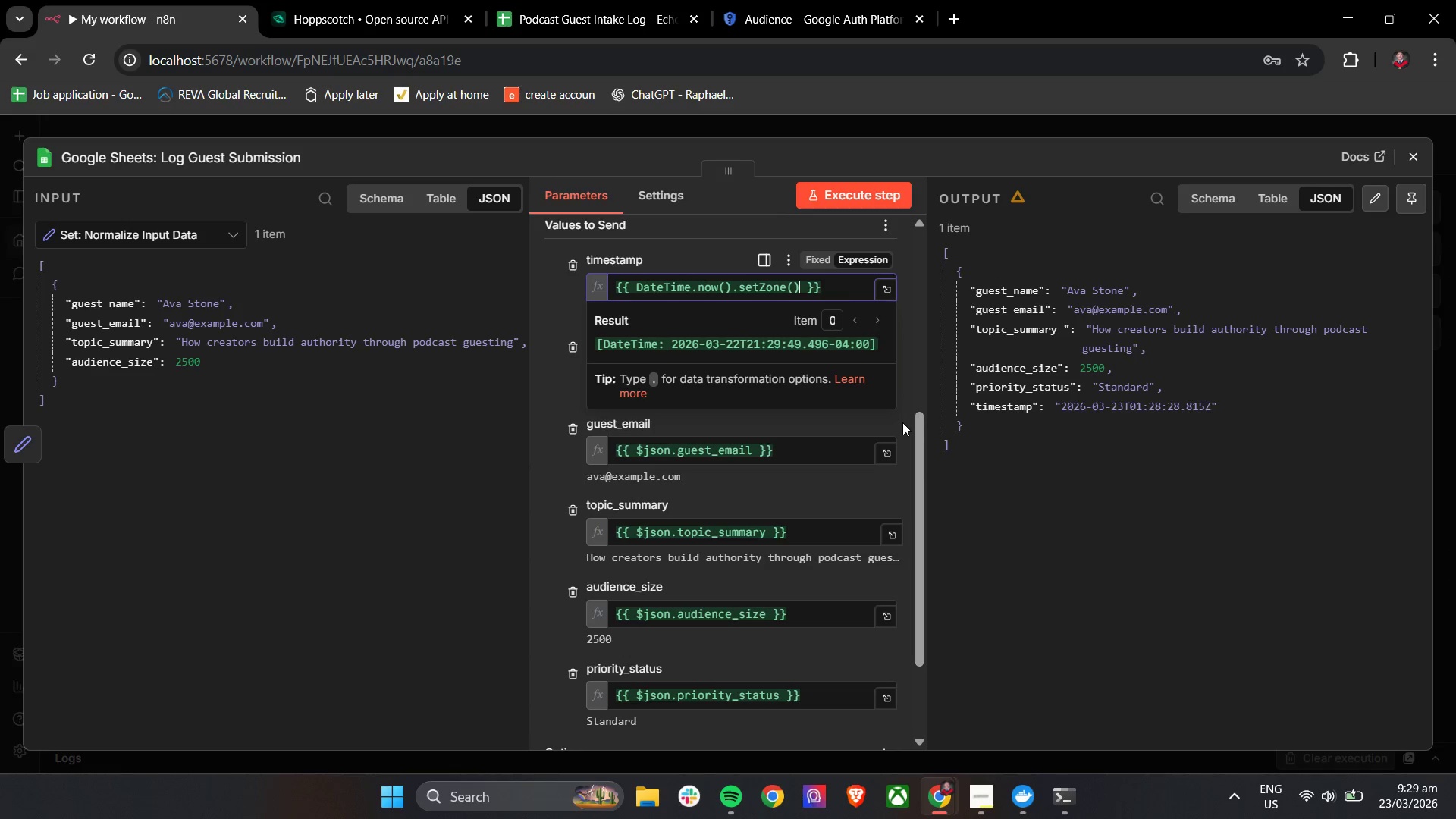 
left_click([789, 287])
 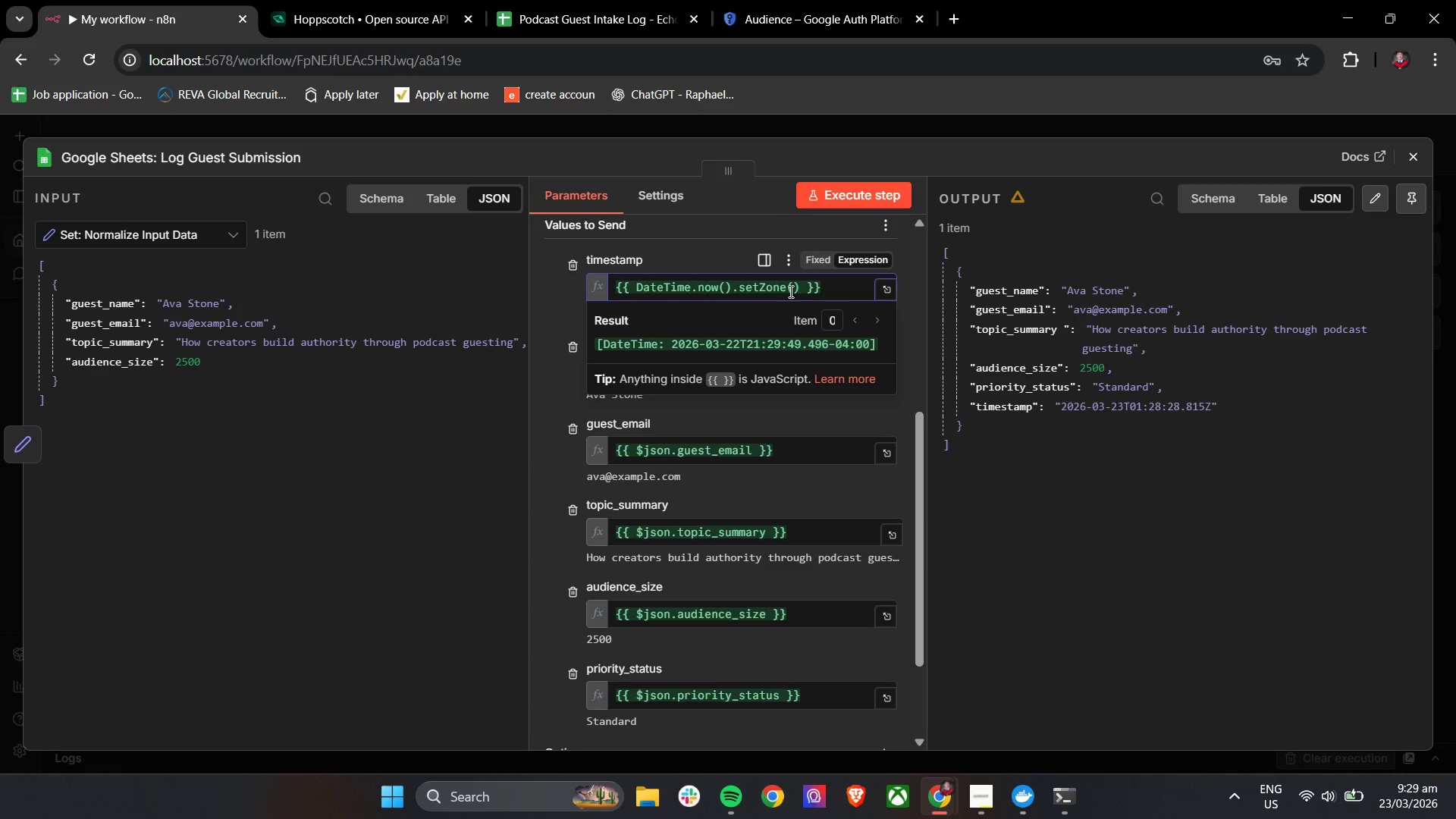 
left_click([794, 287])
 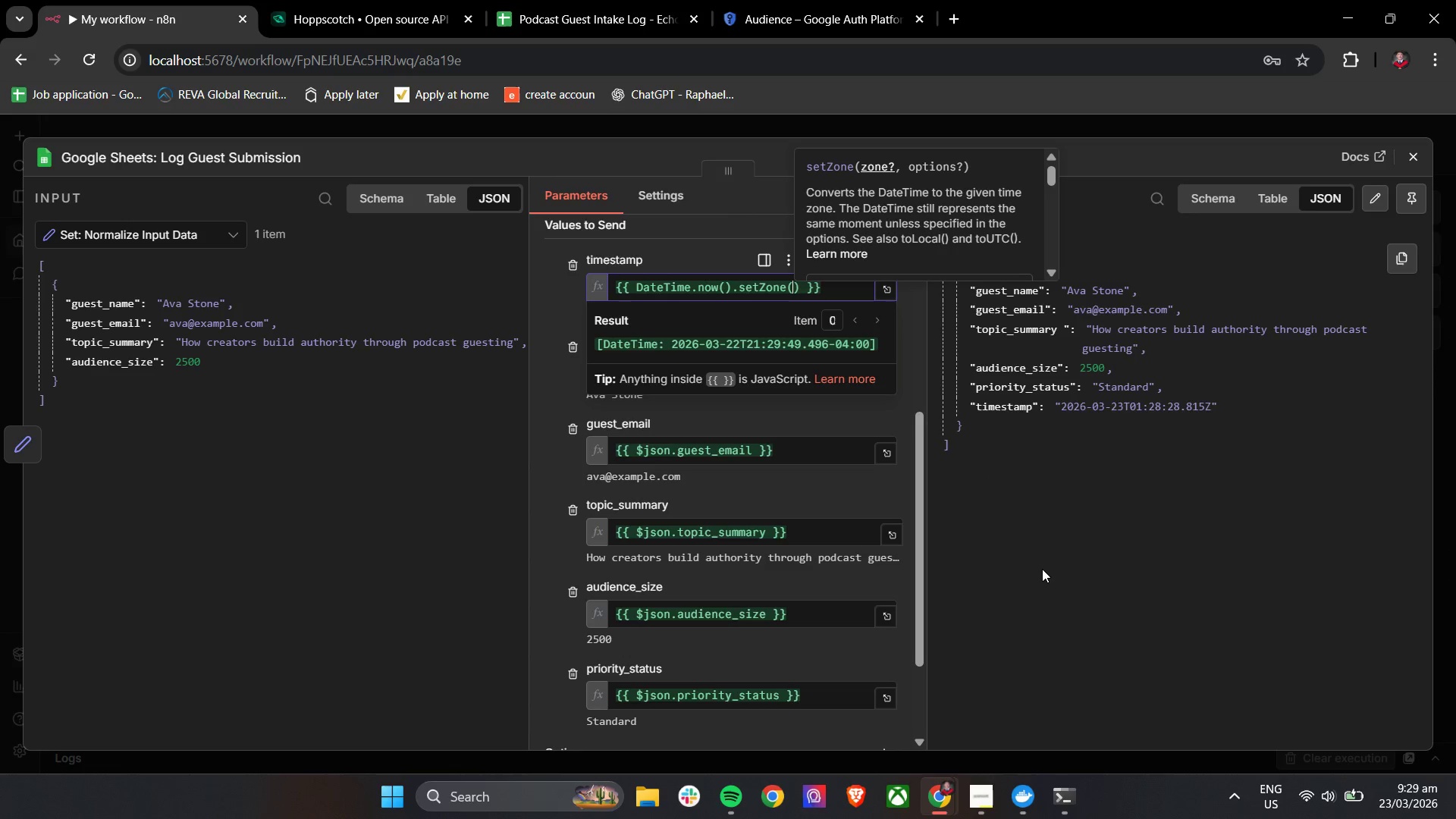 
type('Asia/mani)
key(Backspace)
key(Backspace)
key(Backspace)
key(Backspace)
type(Manila)
 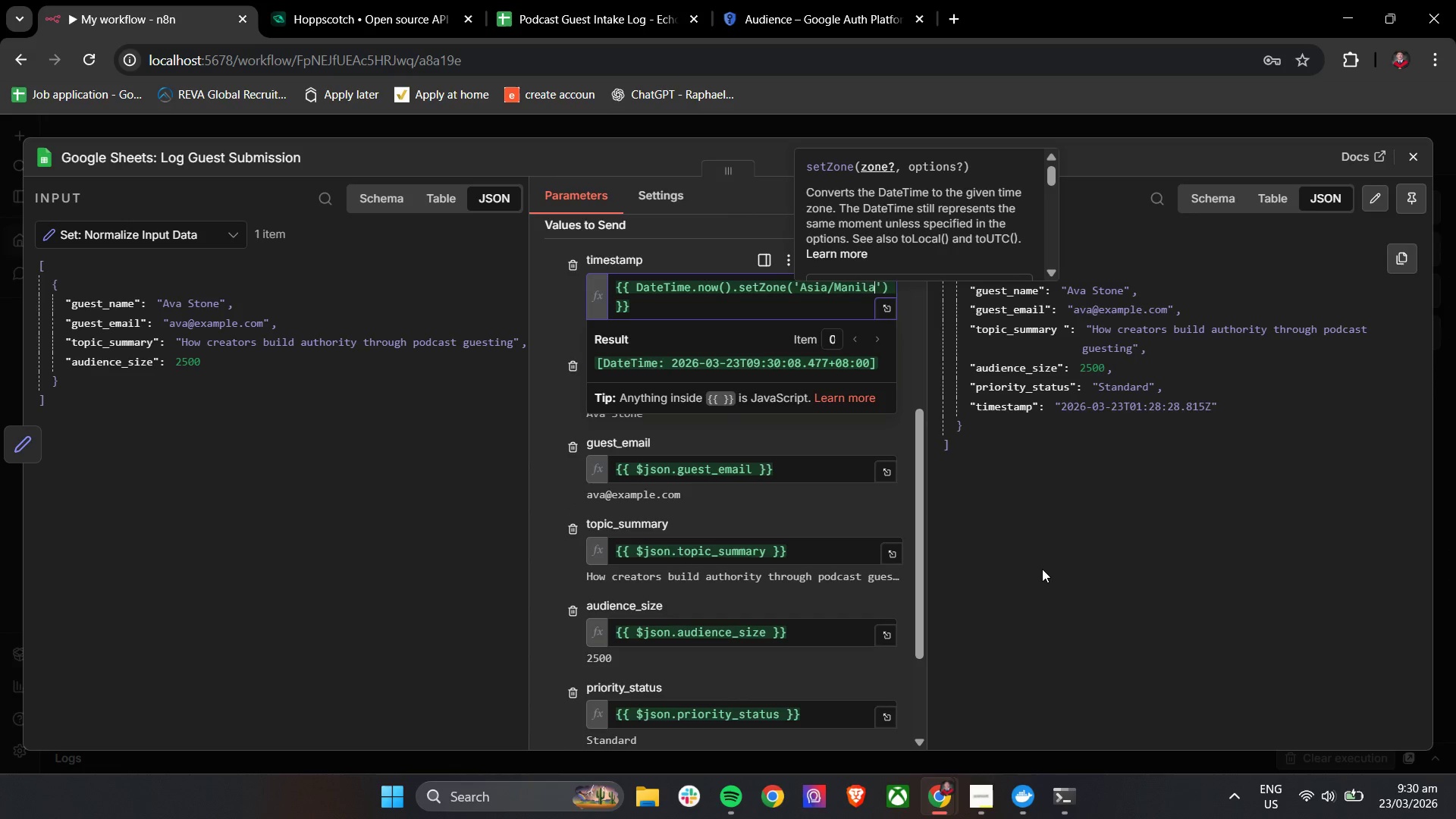 
key(ArrowRight)
 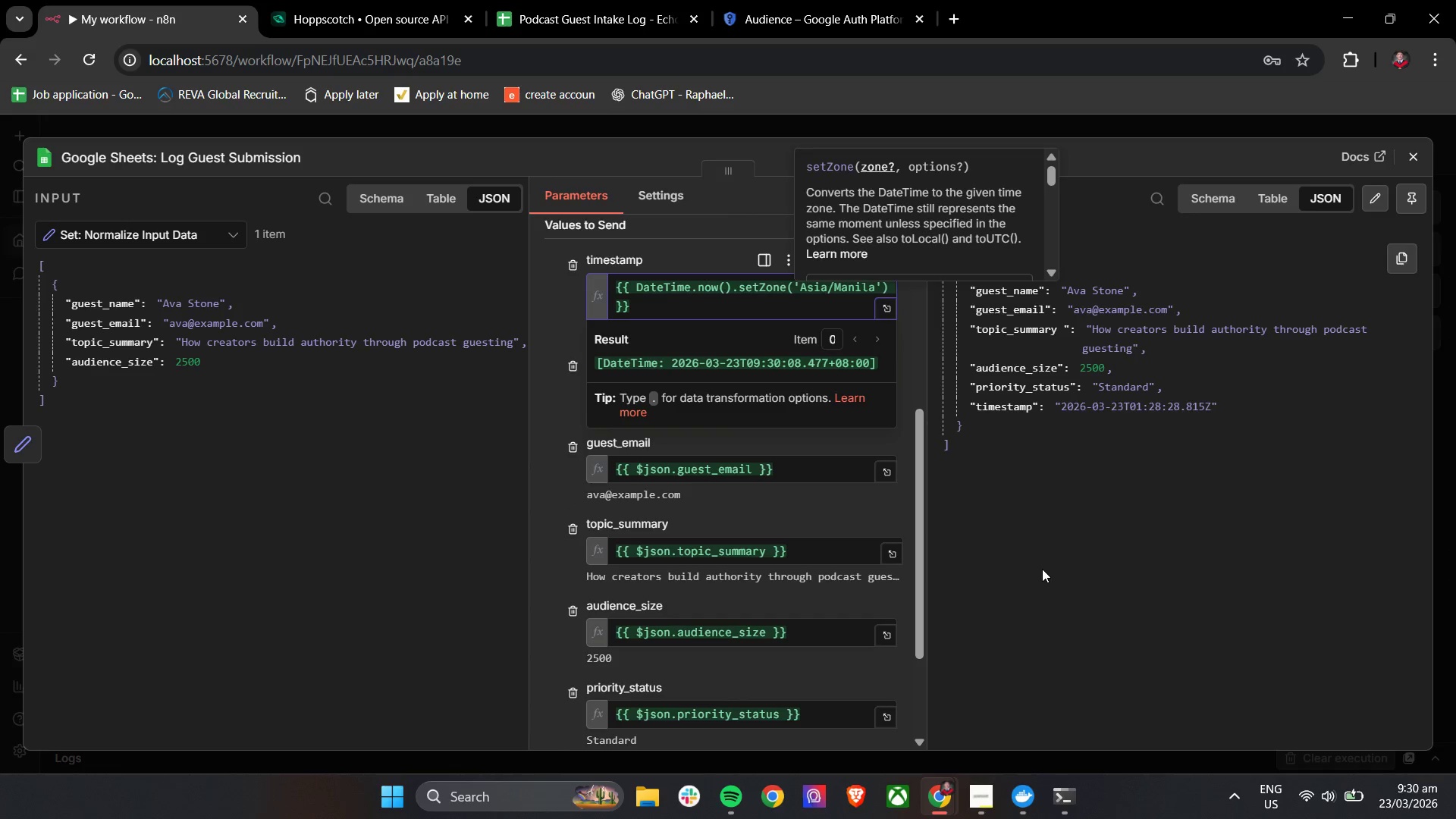 
key(ArrowRight)
 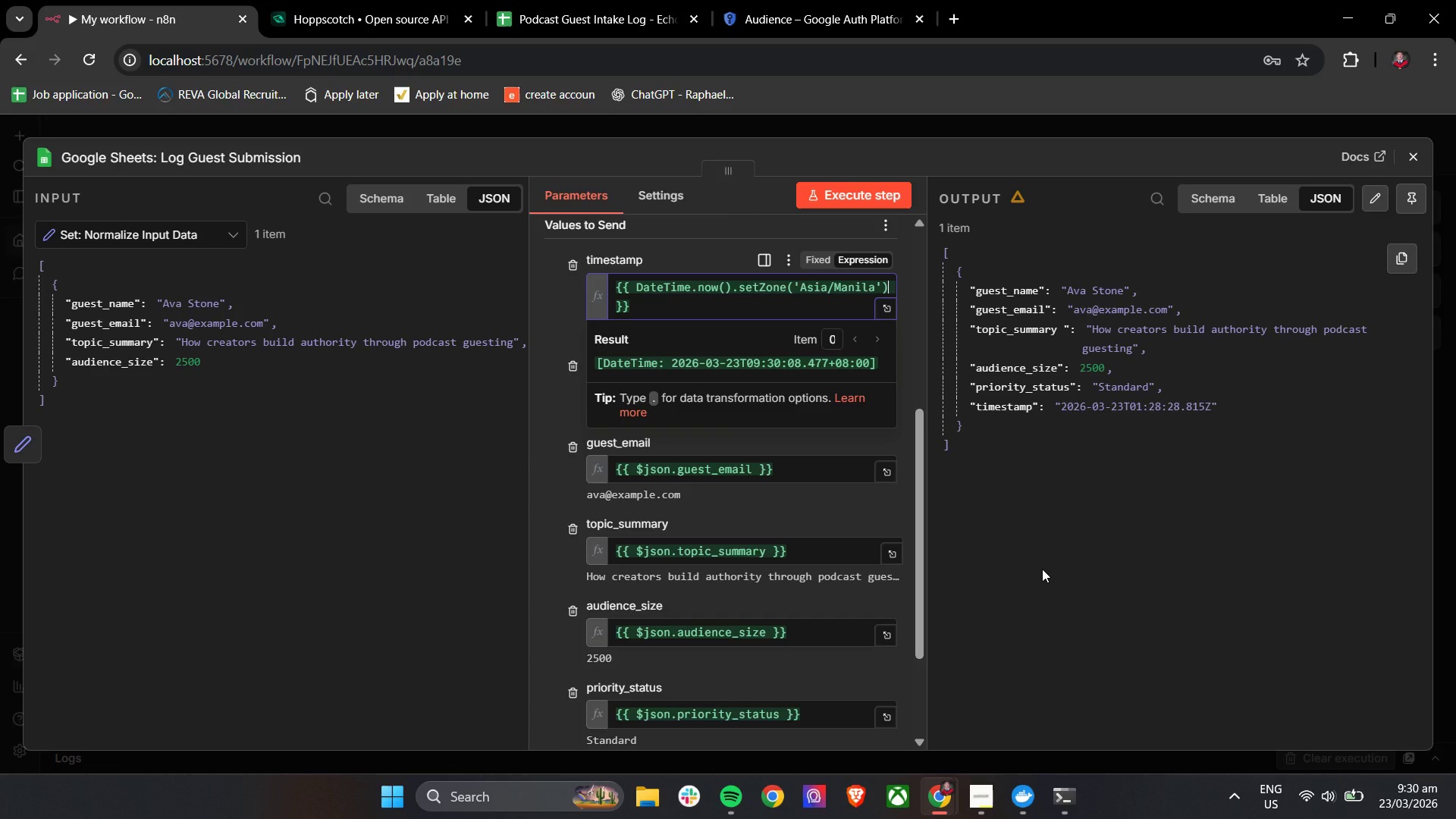 
key(Period)
 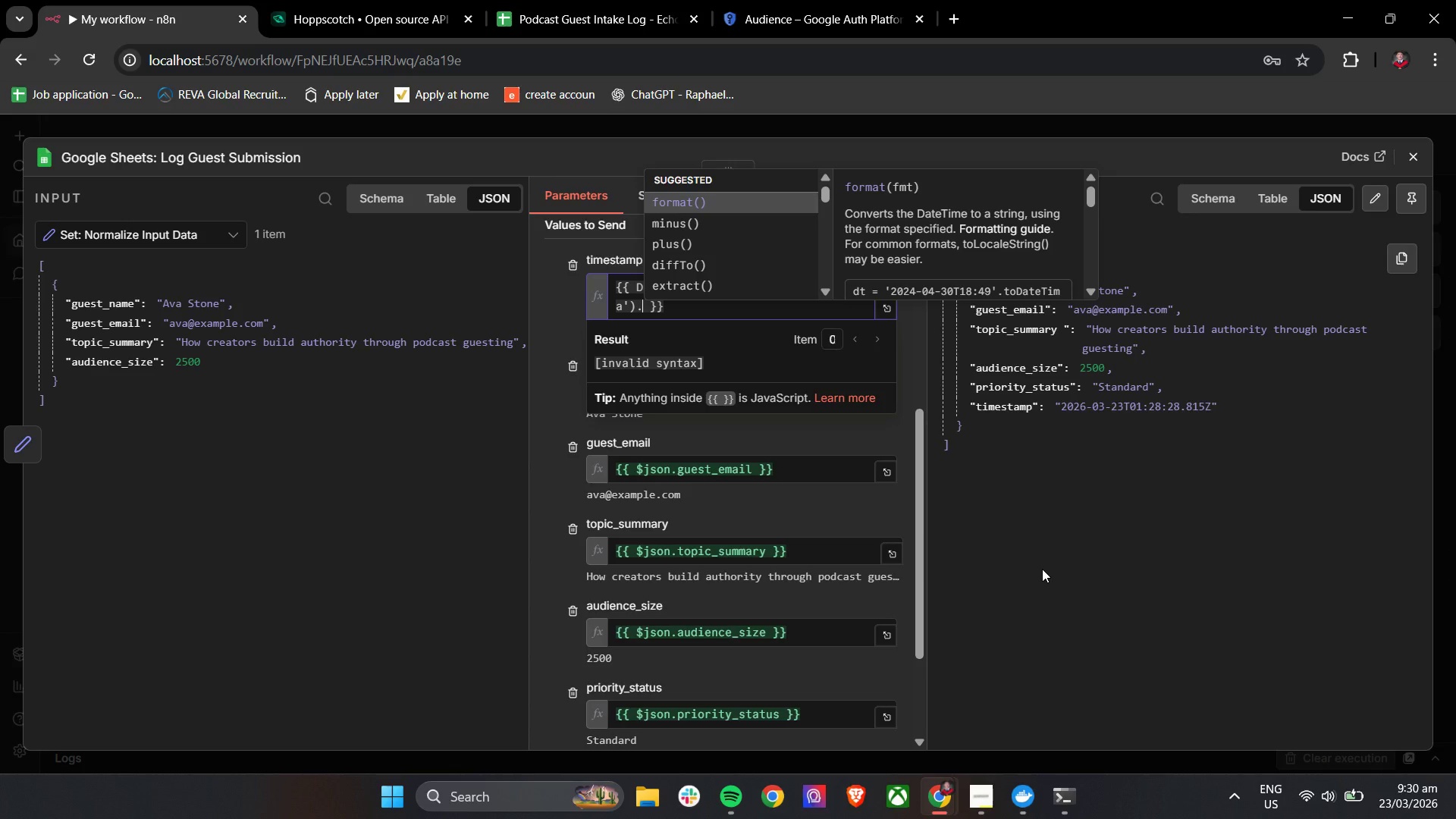 
type(to)
 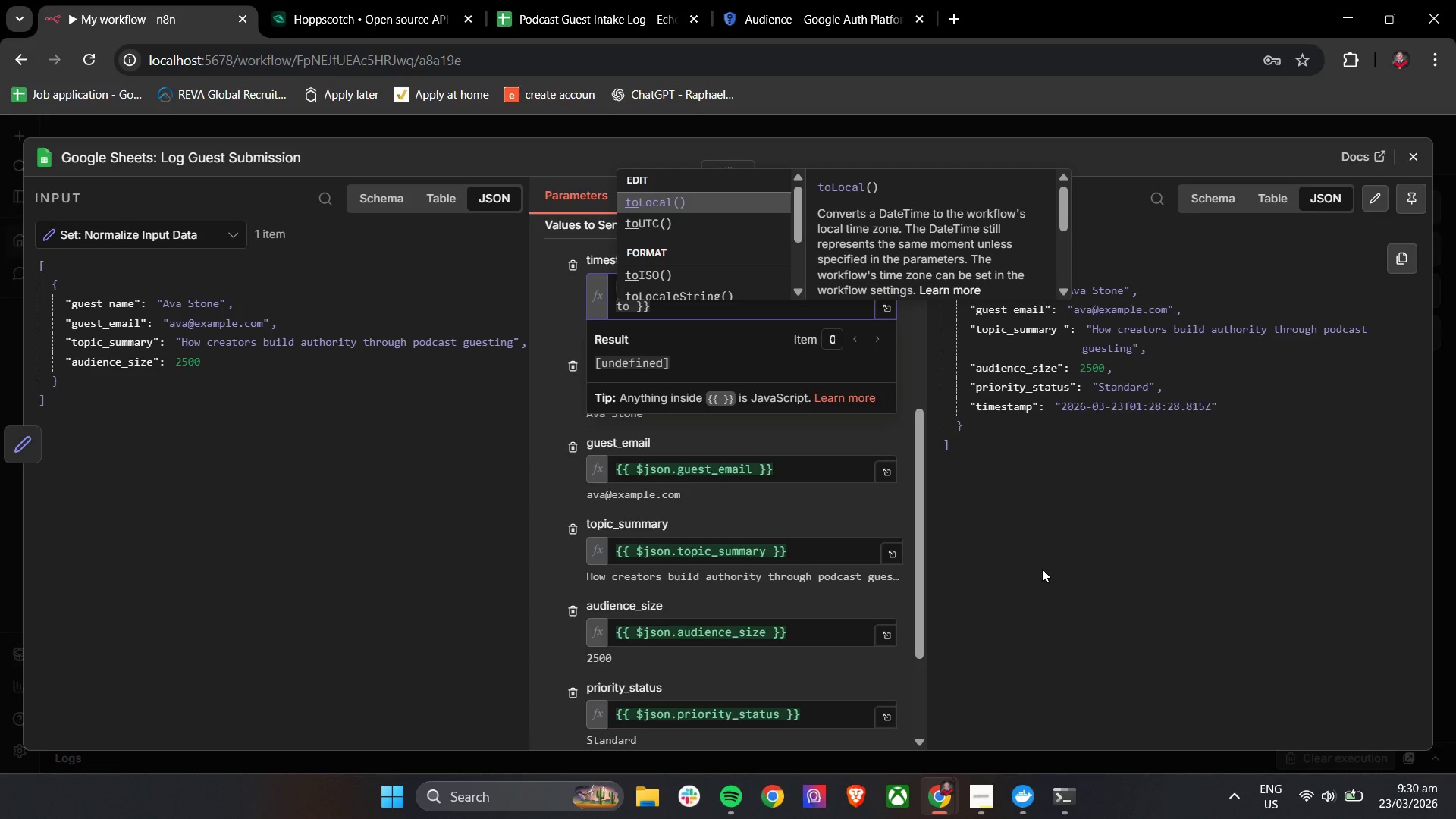 
type(Format)
 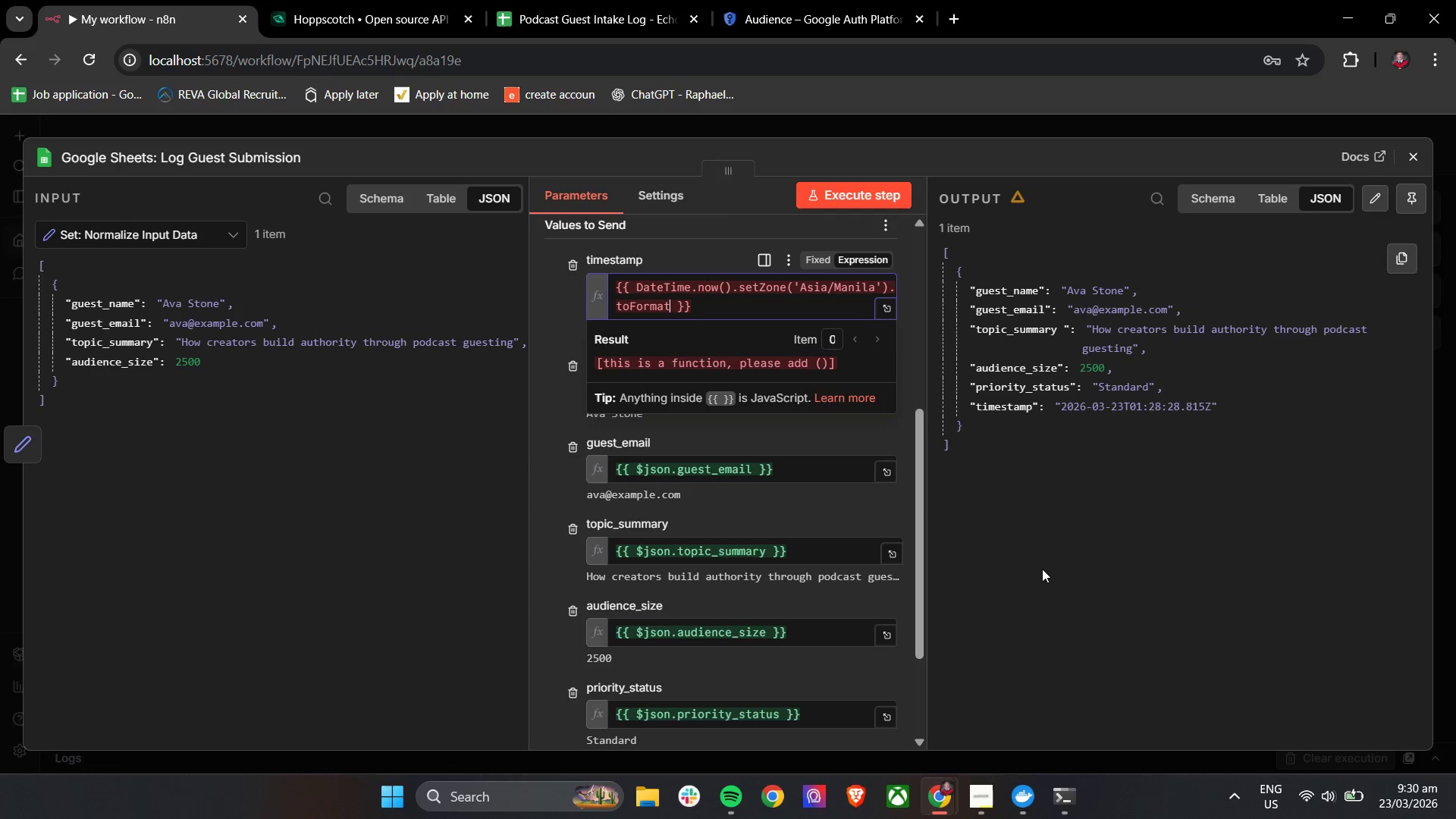 
wait(6.48)
 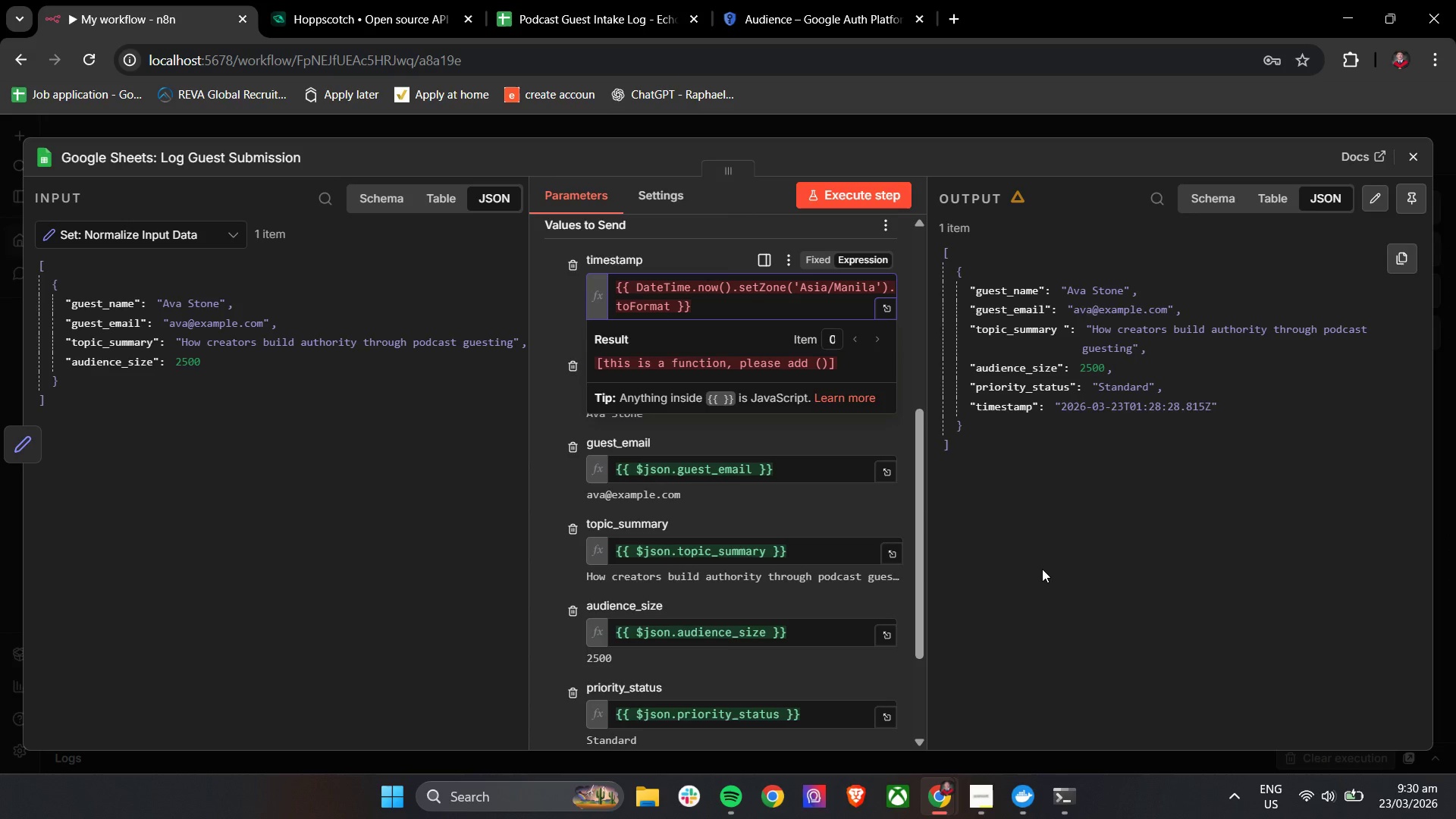 
key(Shift+9)
 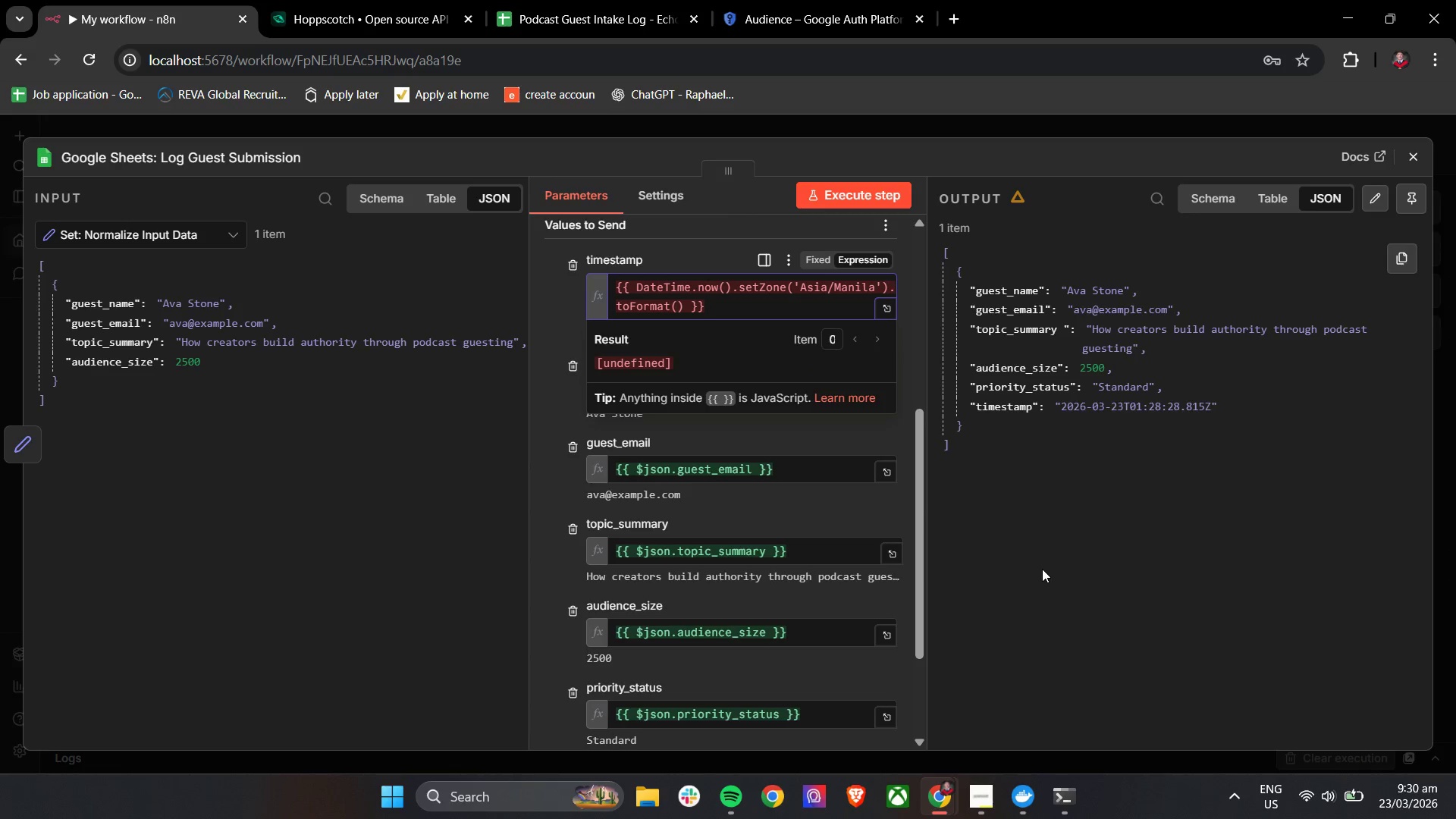 
key(Backspace)
 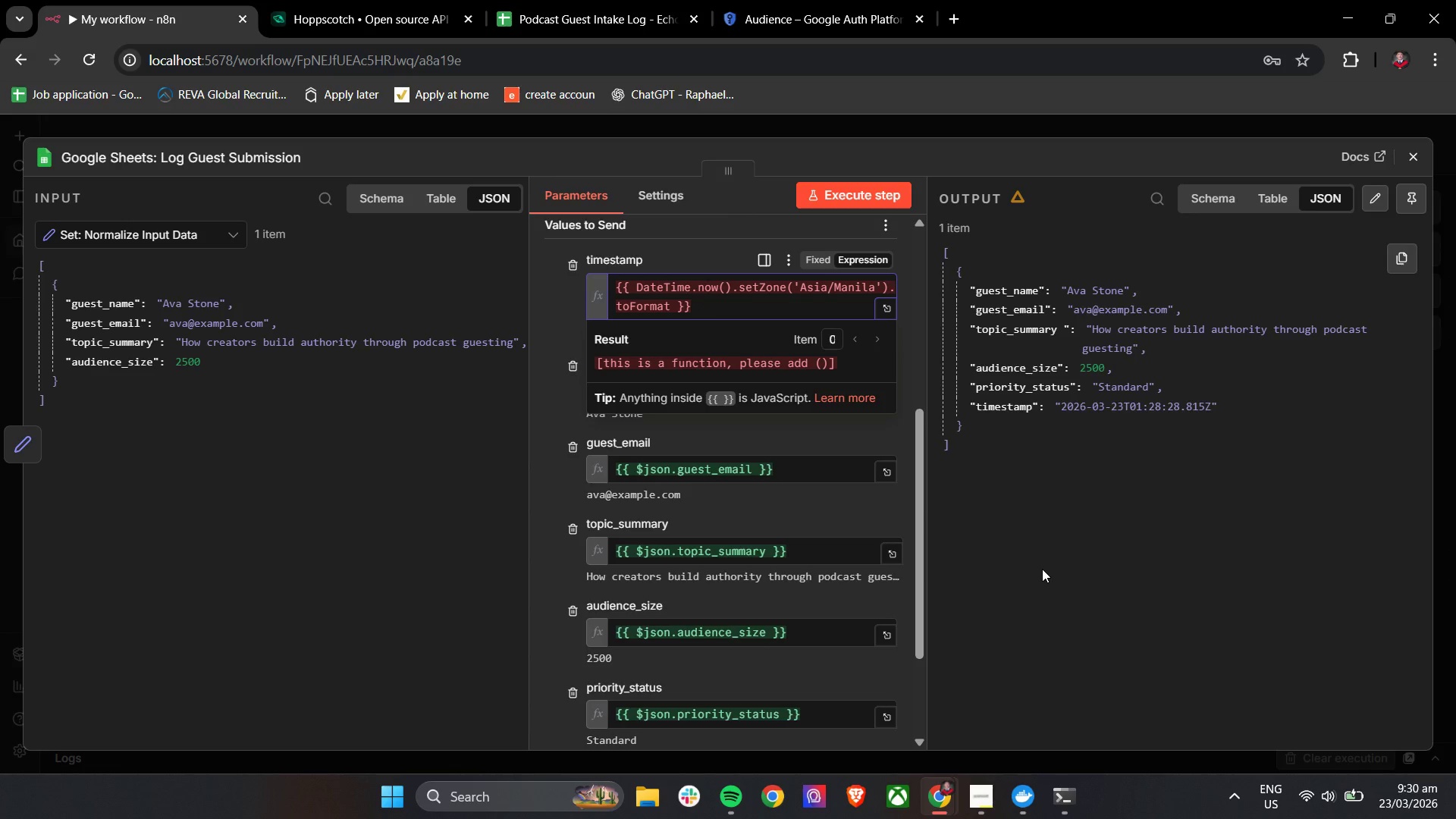 
key(Backspace)
 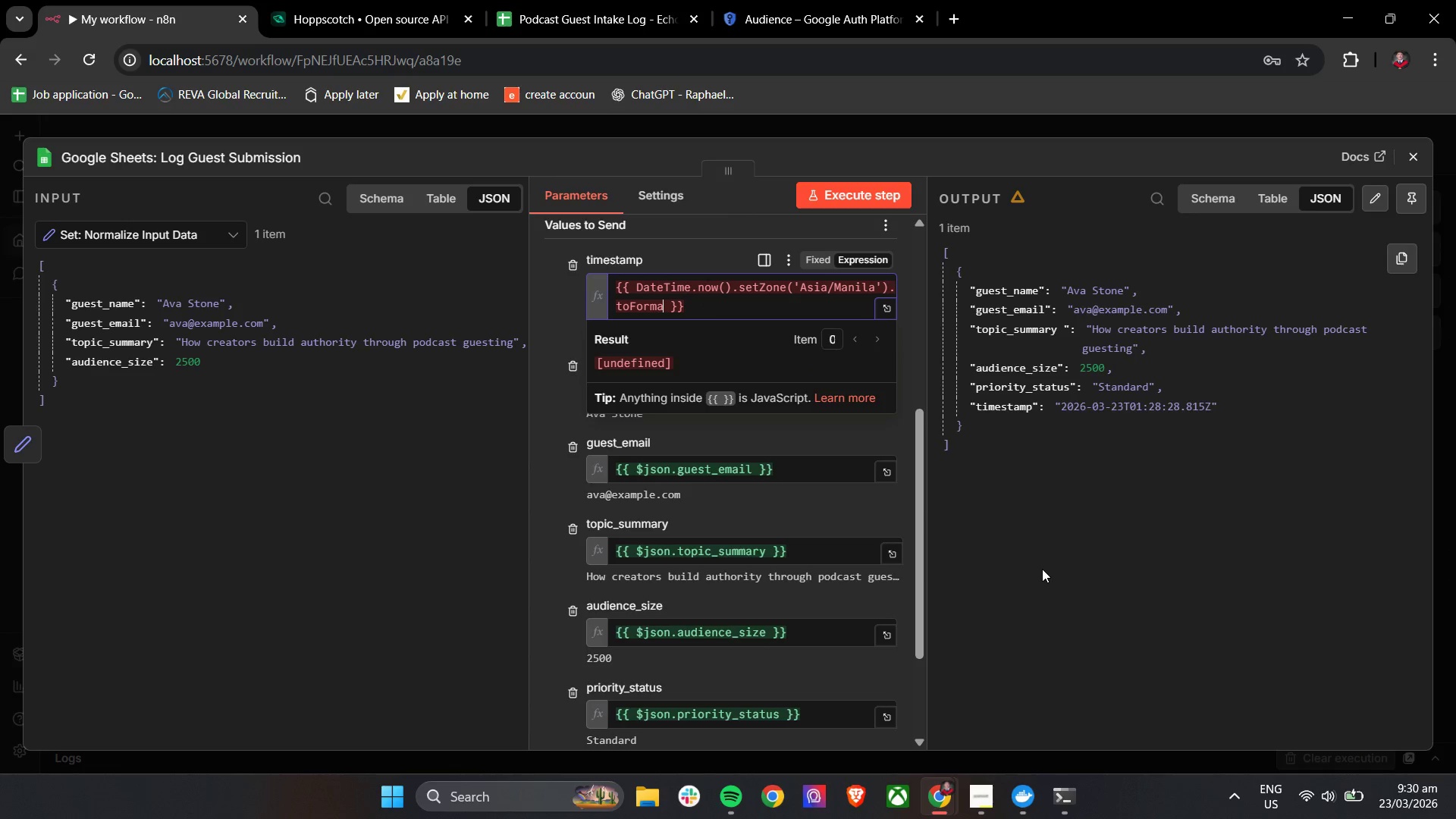 
key(Backspace)
 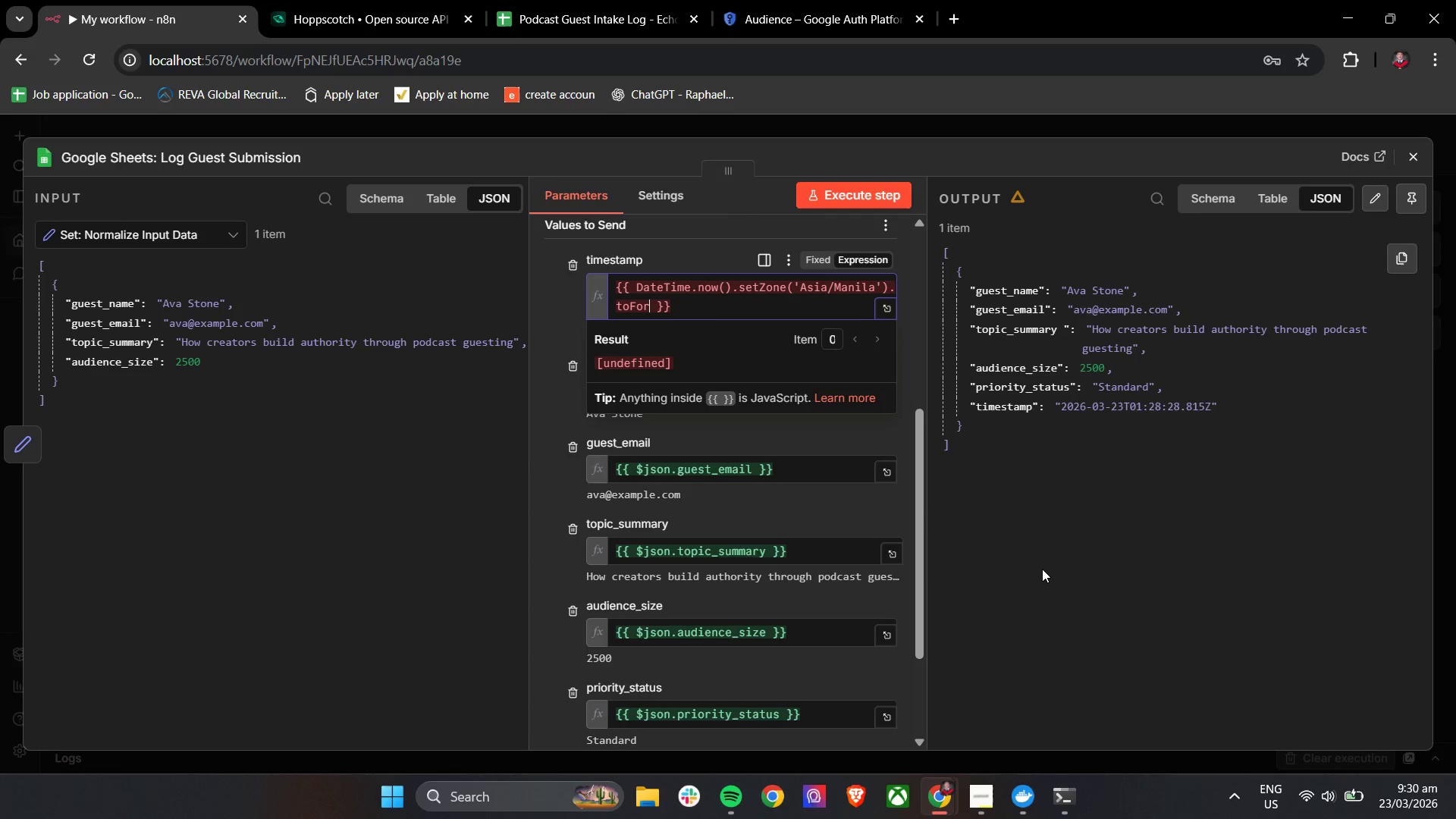 
key(Backspace)
 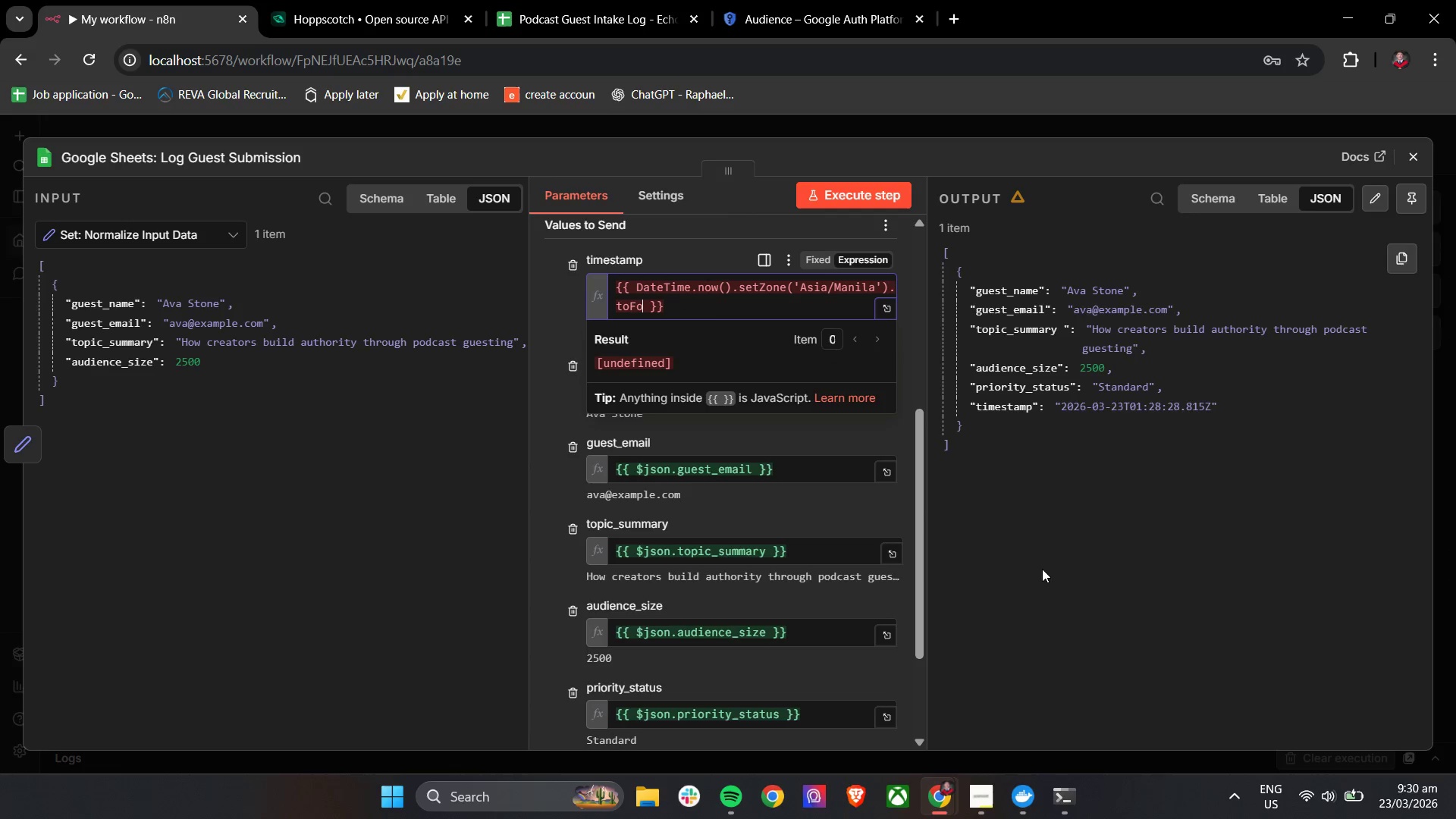 
key(Backspace)
 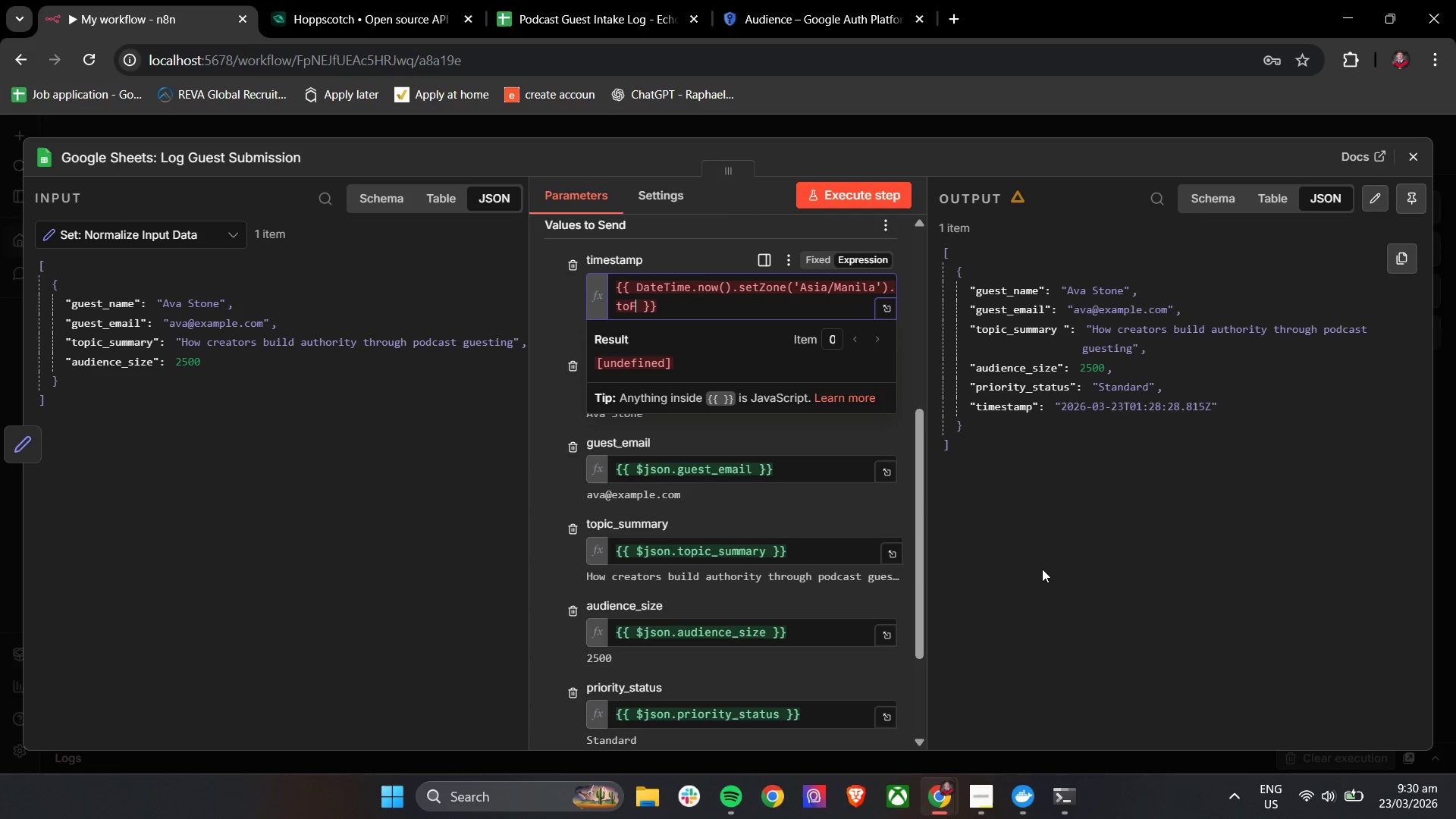 
key(Backspace)
 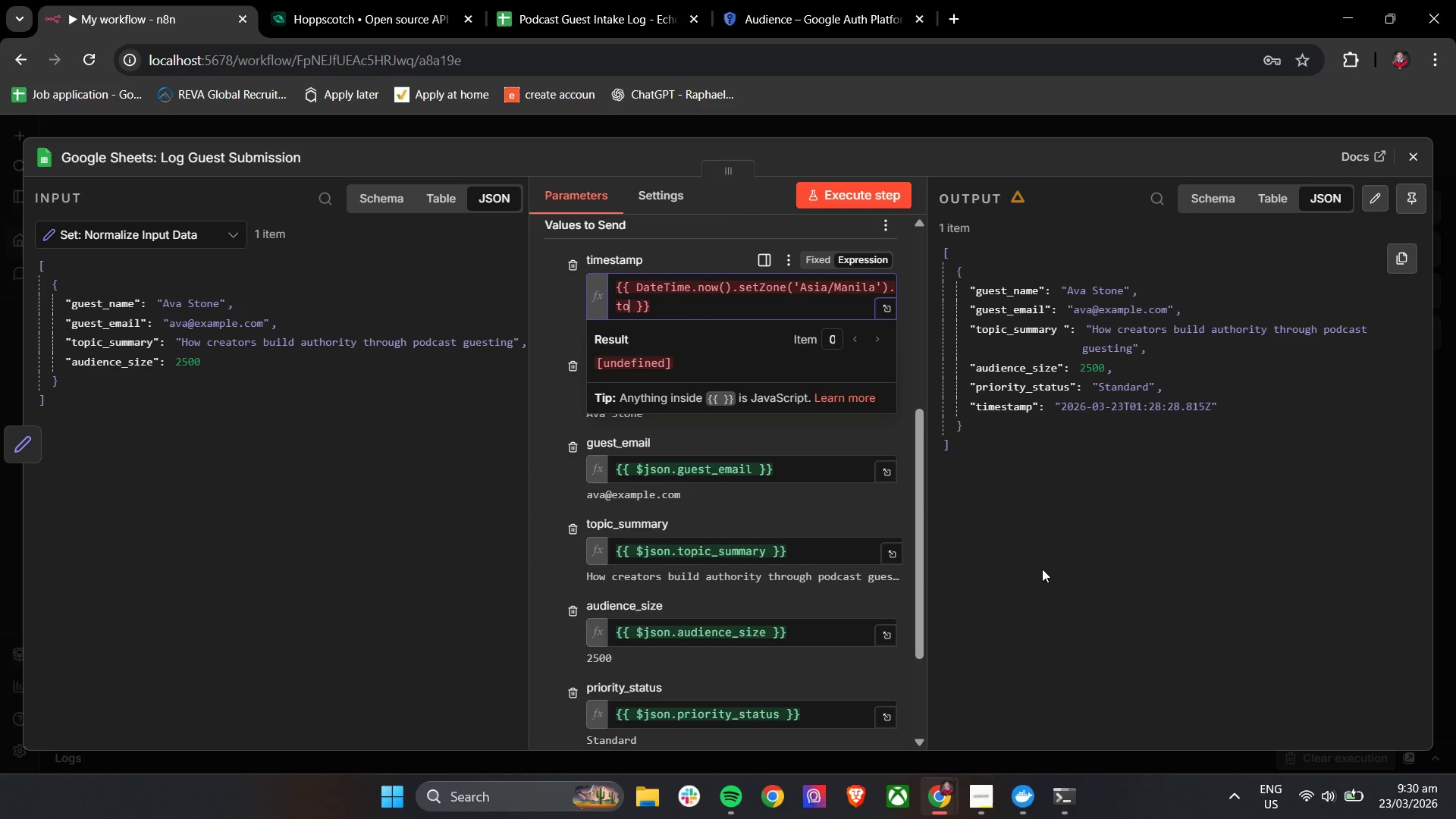 
key(Backspace)
 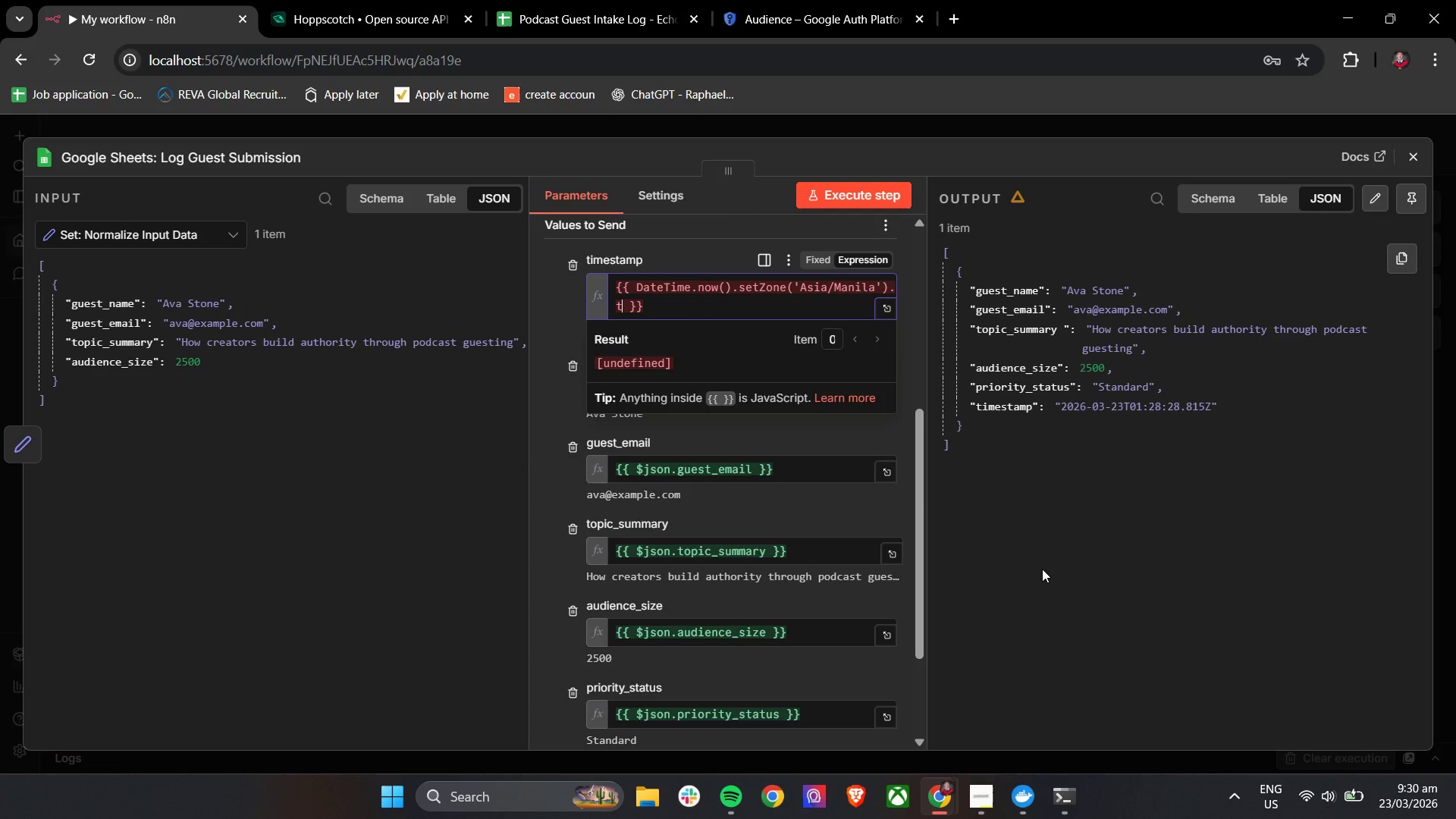 
key(Backspace)
 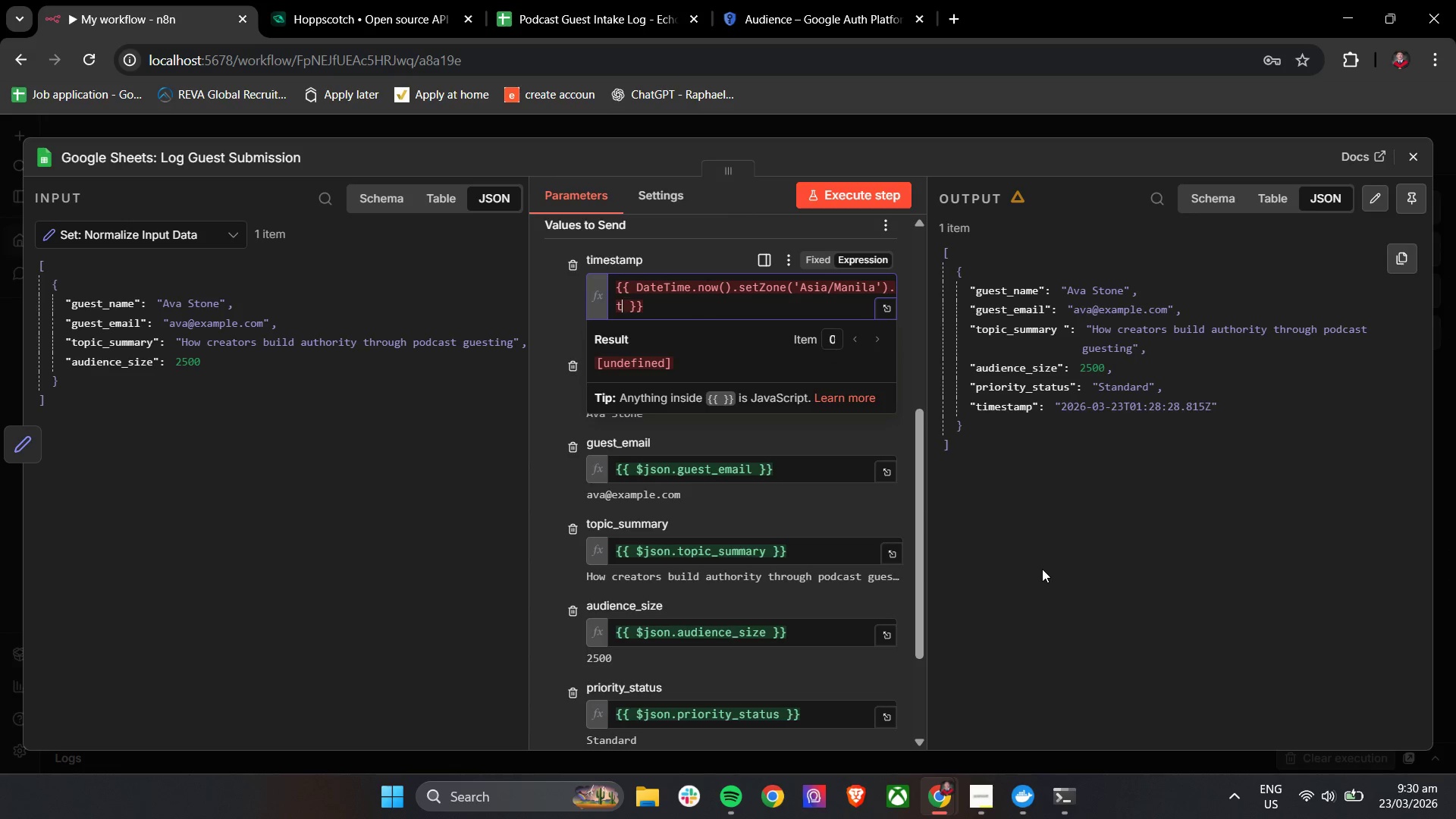 
key(Backspace)
 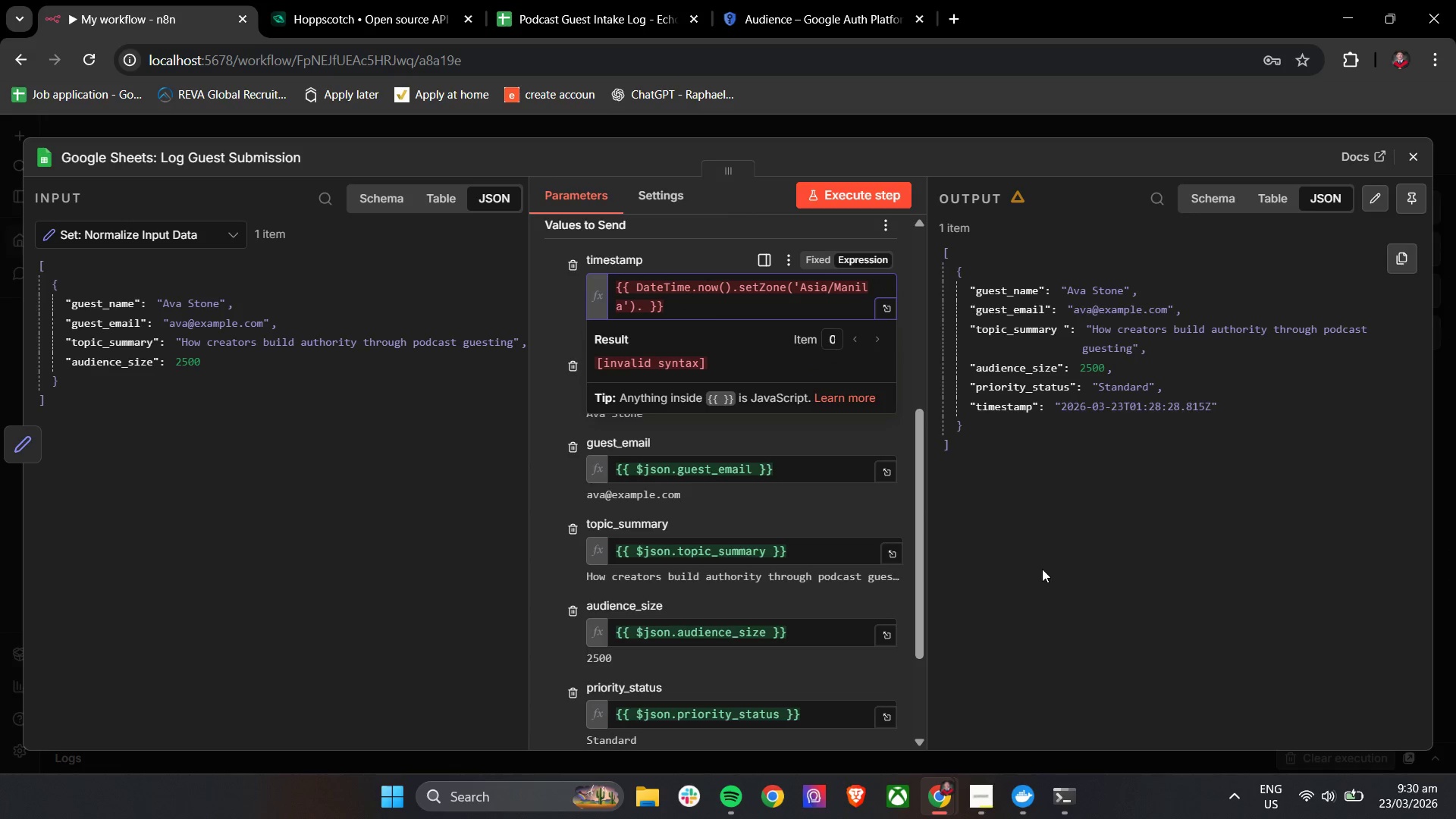 
key(Backspace)
 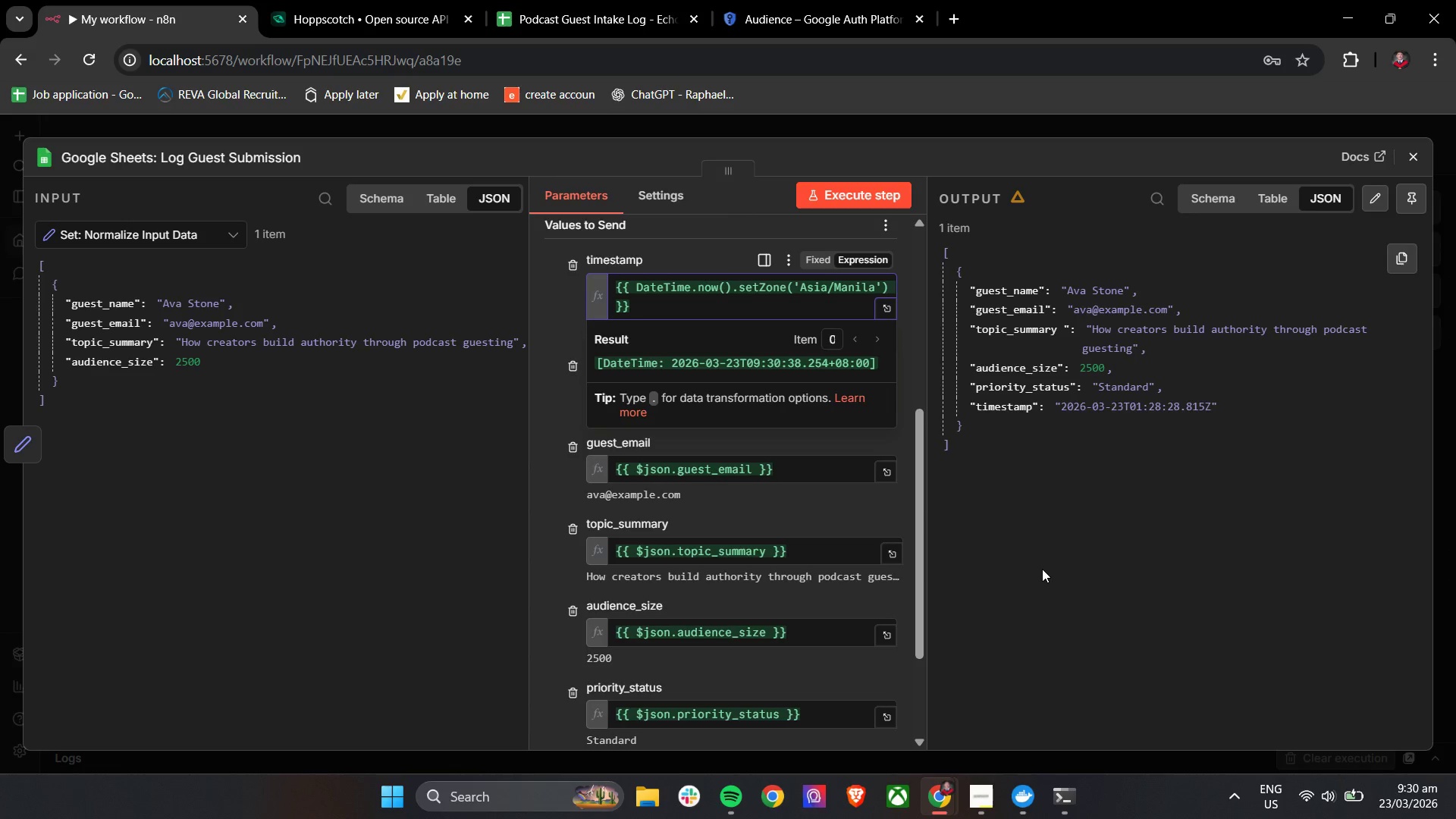 
wait(5.88)
 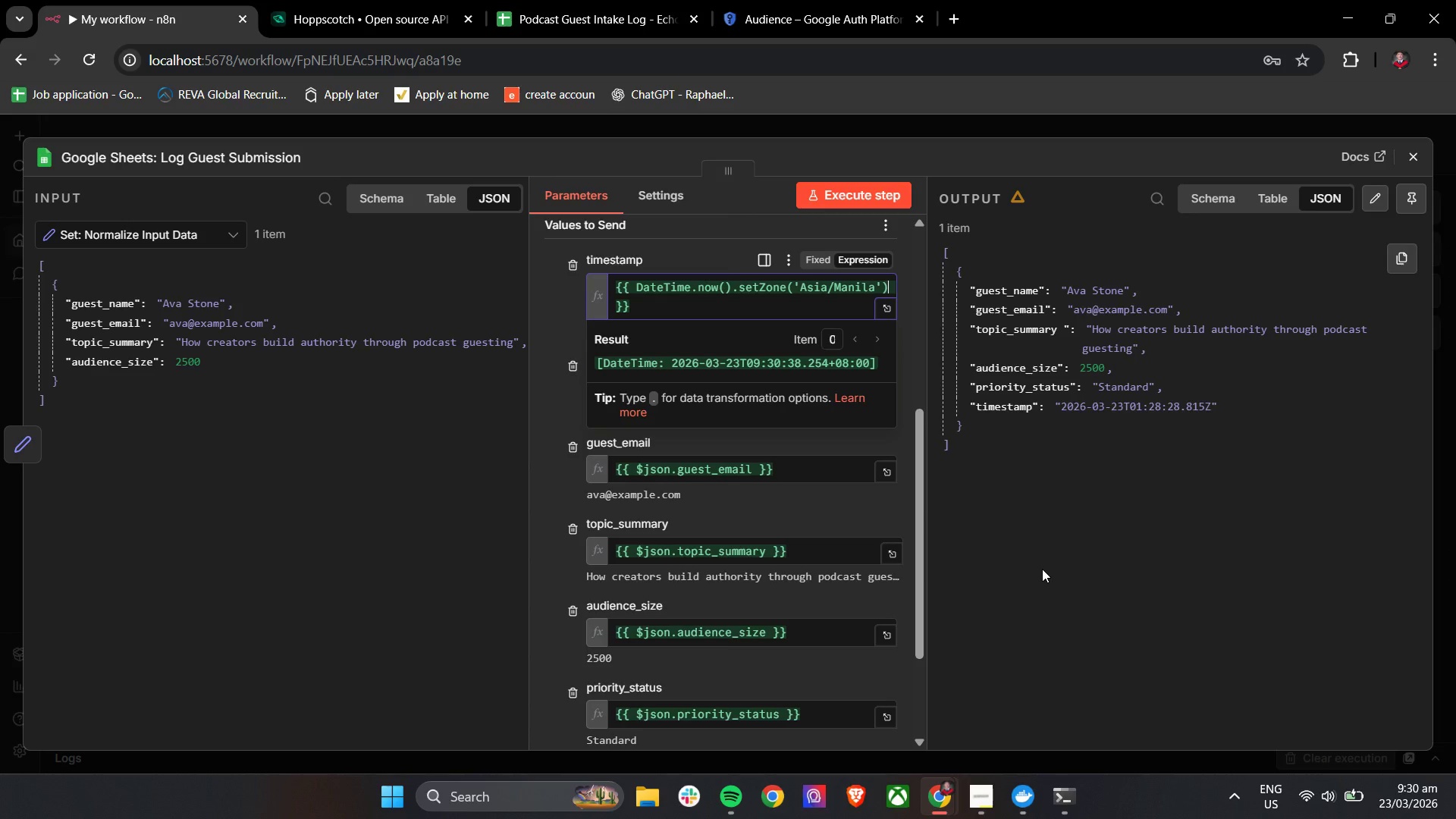 
left_click([564, 304])
 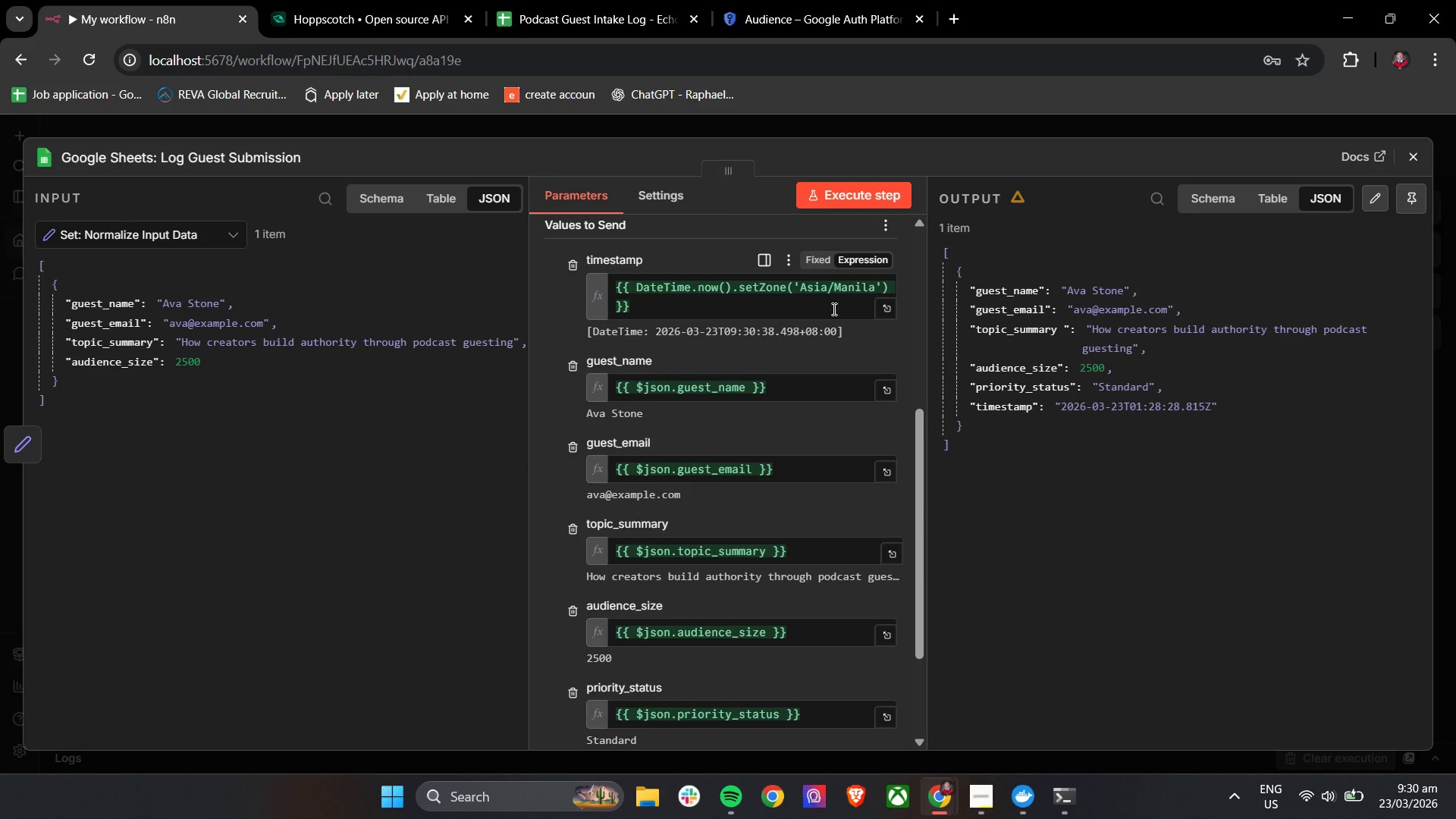 
wait(5.59)
 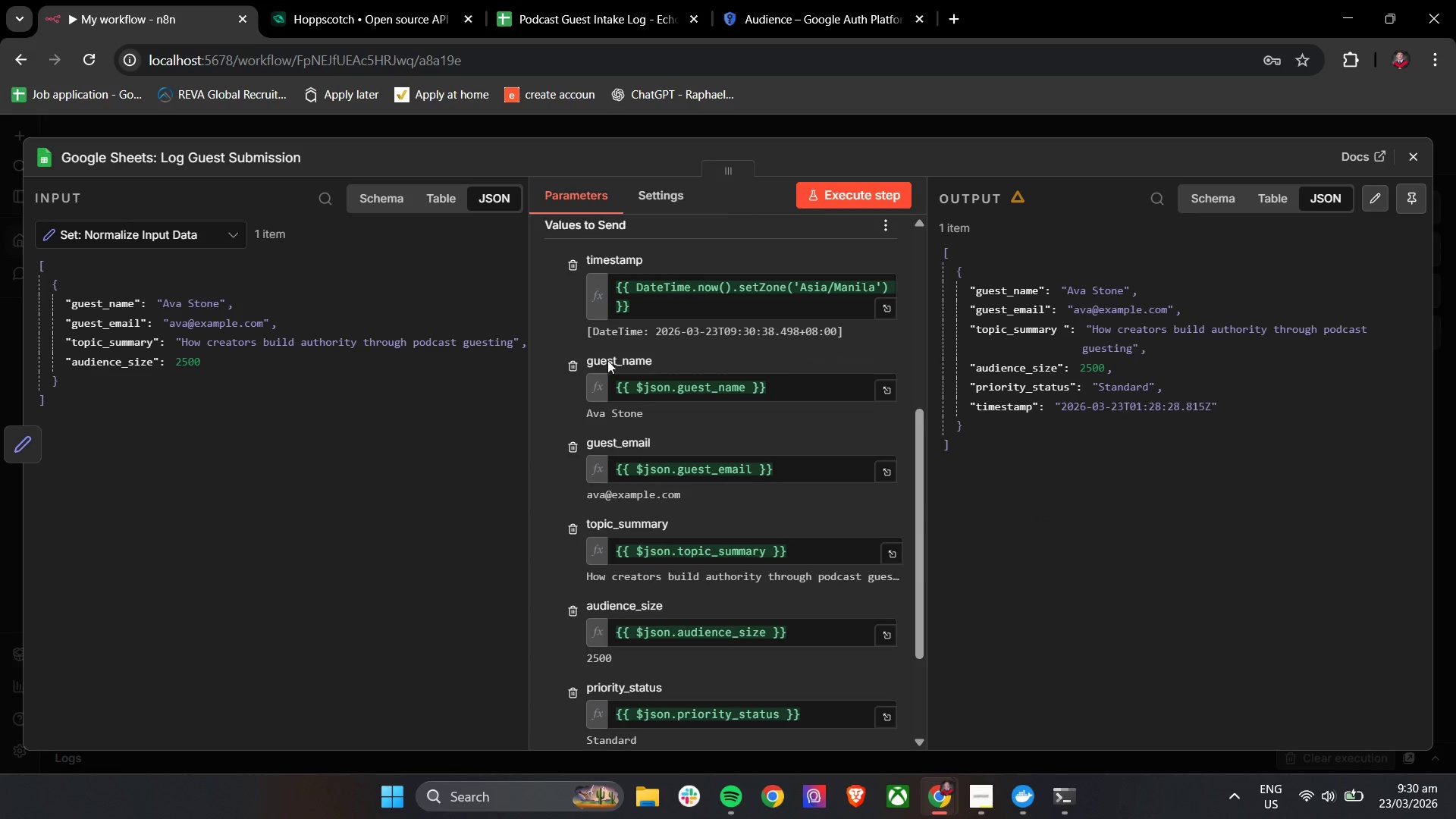 
left_click([822, 288])
 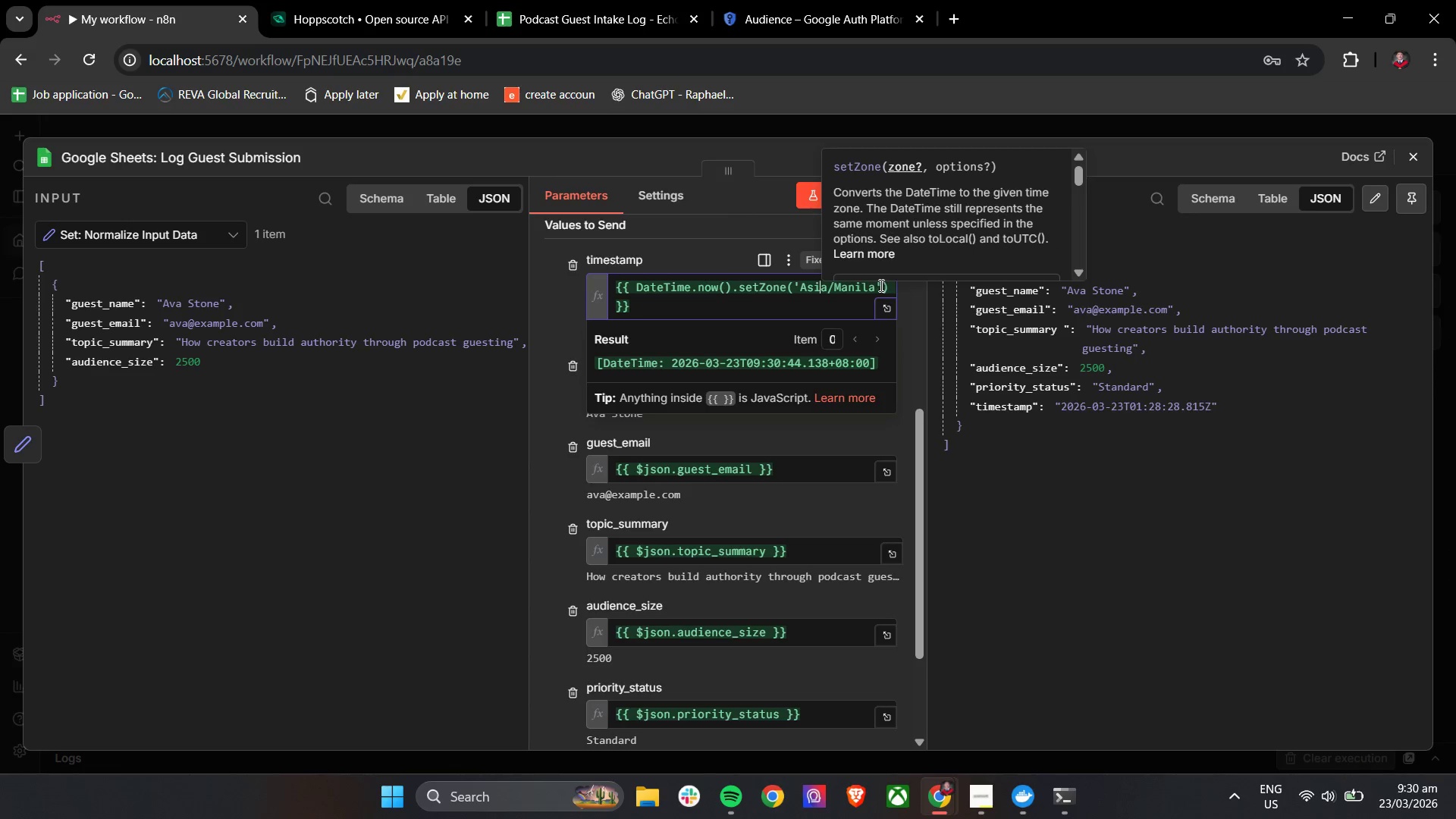 
left_click([886, 287])
 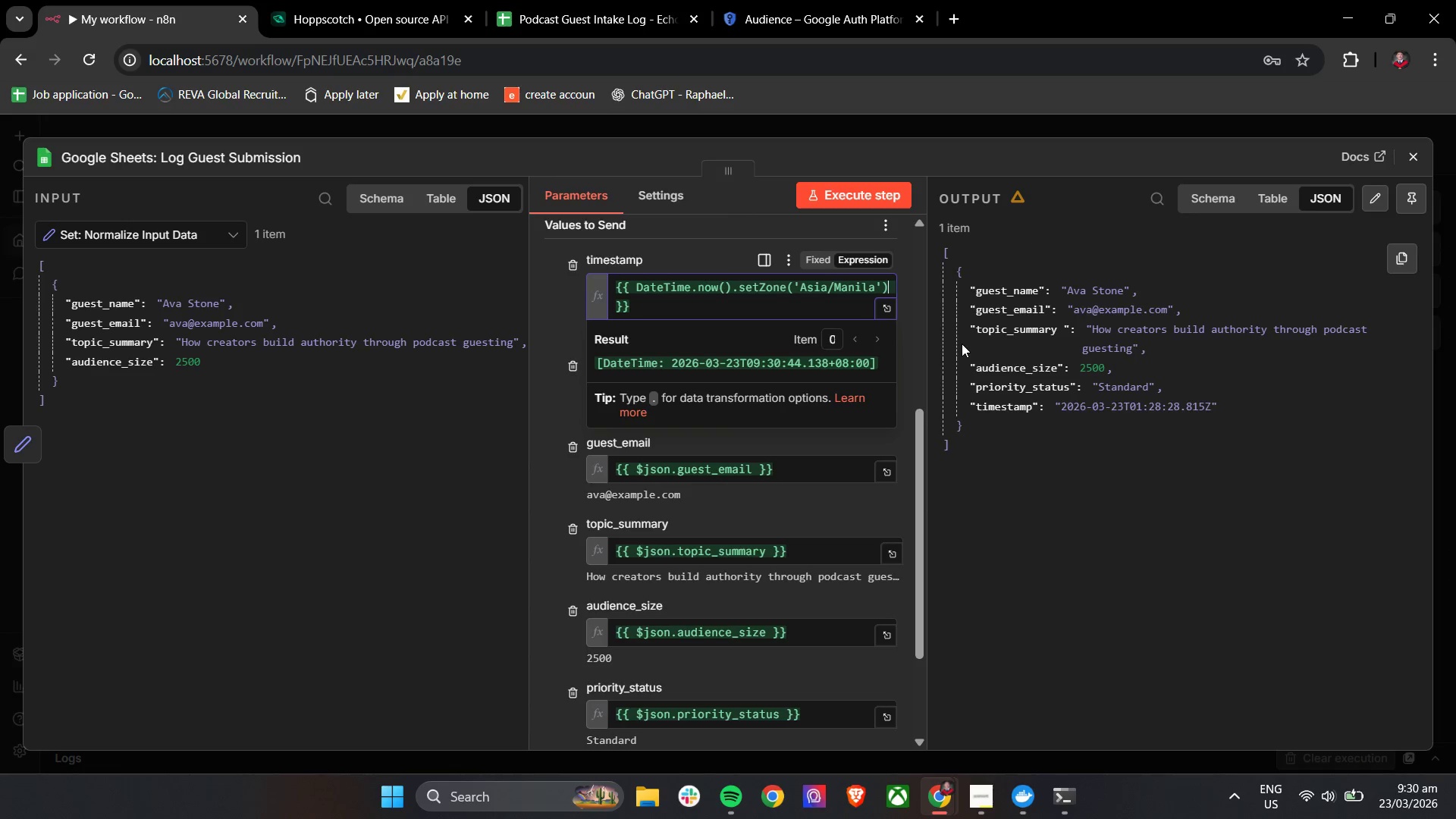 
type(.to)
 